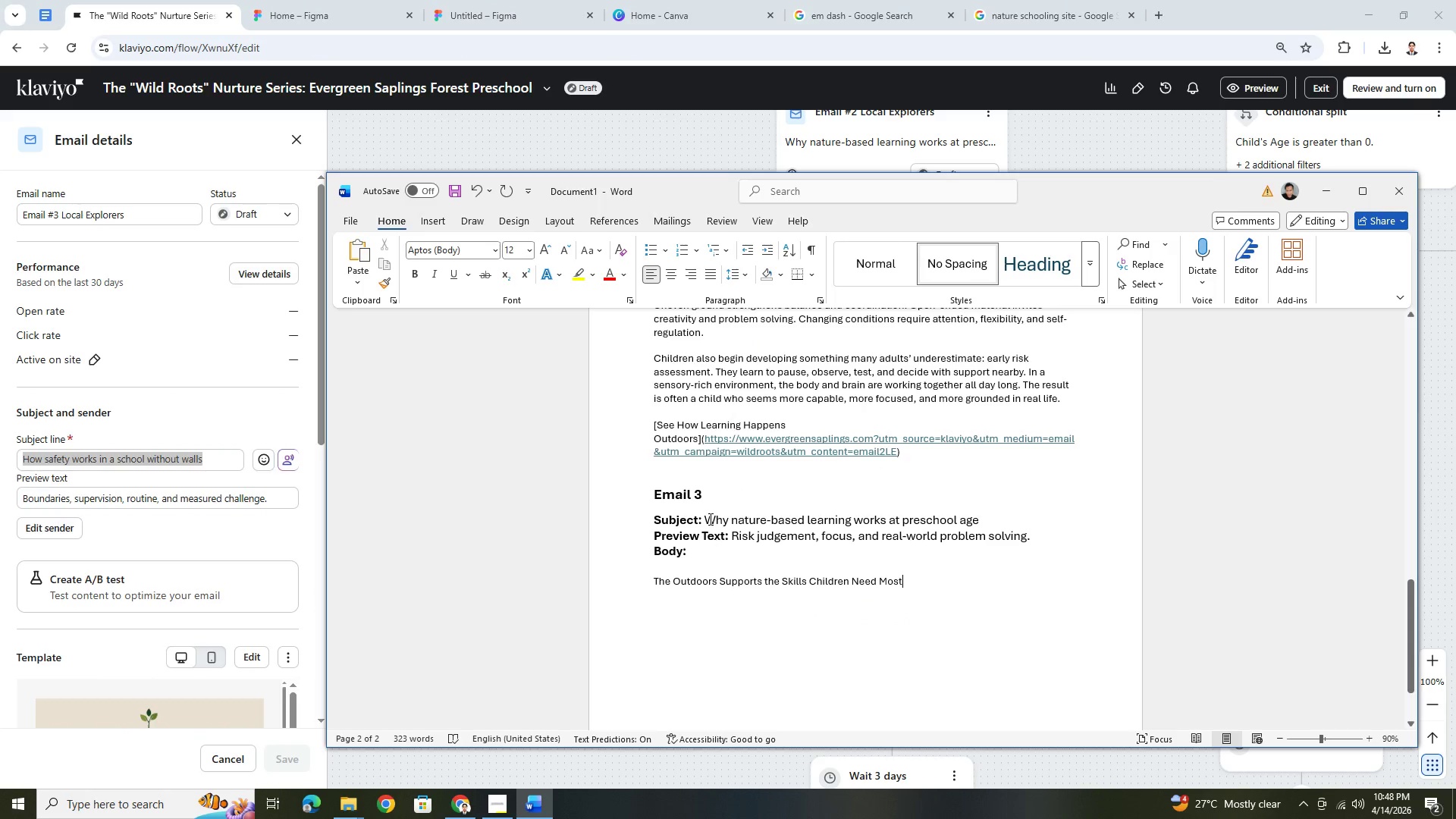 
left_click_drag(start_coordinate=[708, 519], to_coordinate=[974, 518])
 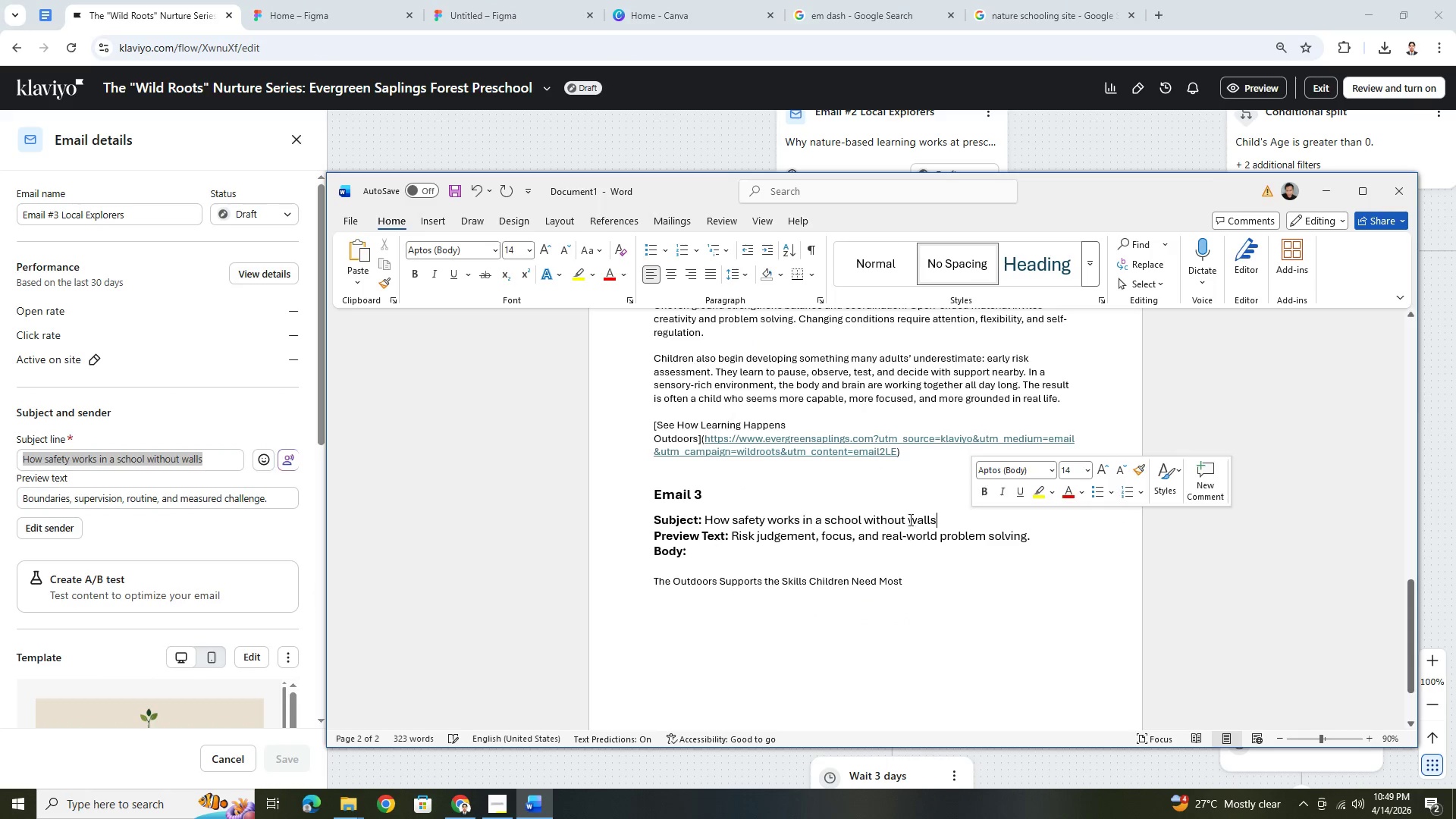 
key(Control+V)
 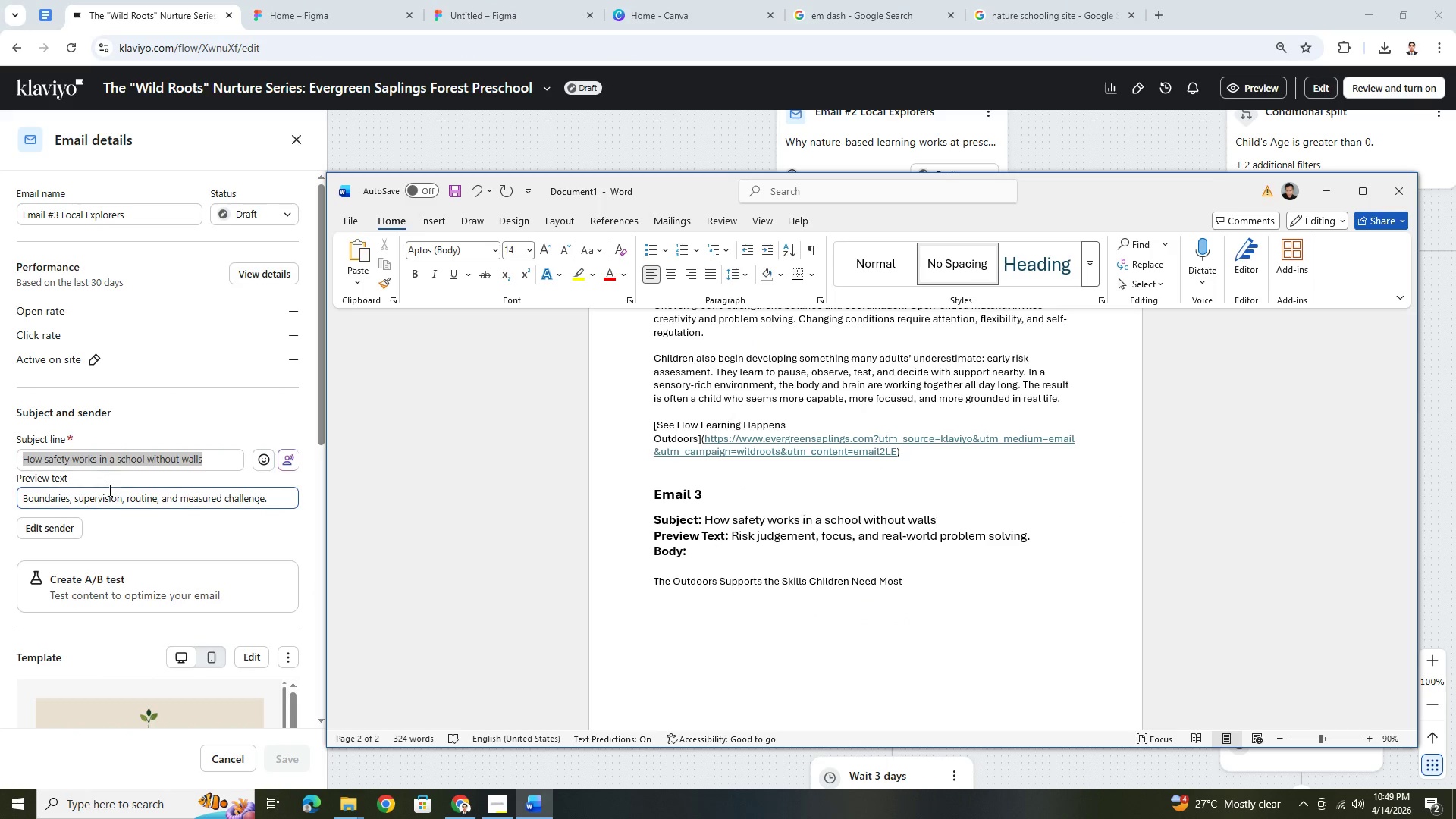 
double_click([111, 495])
 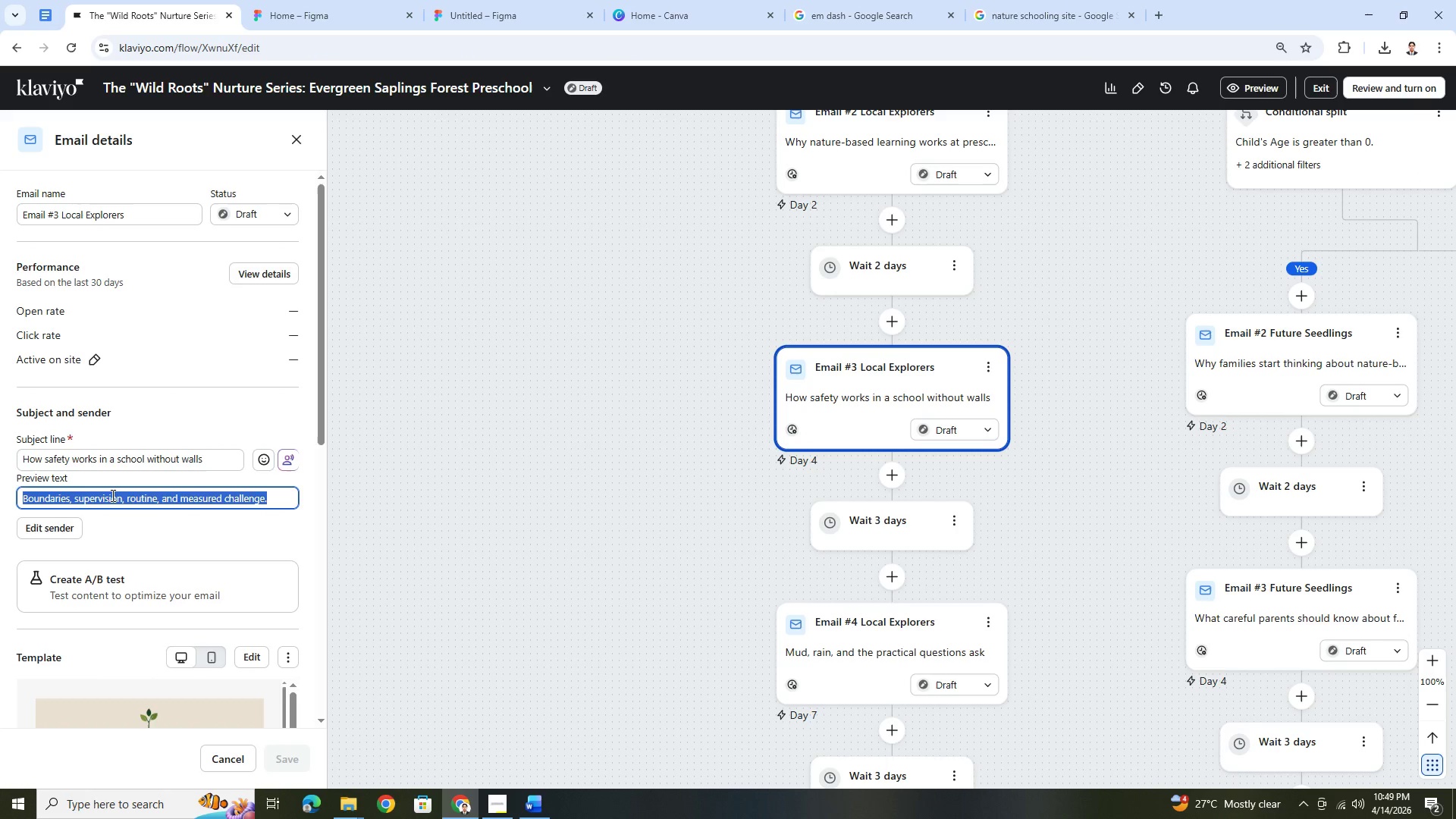 
triple_click([111, 495])
 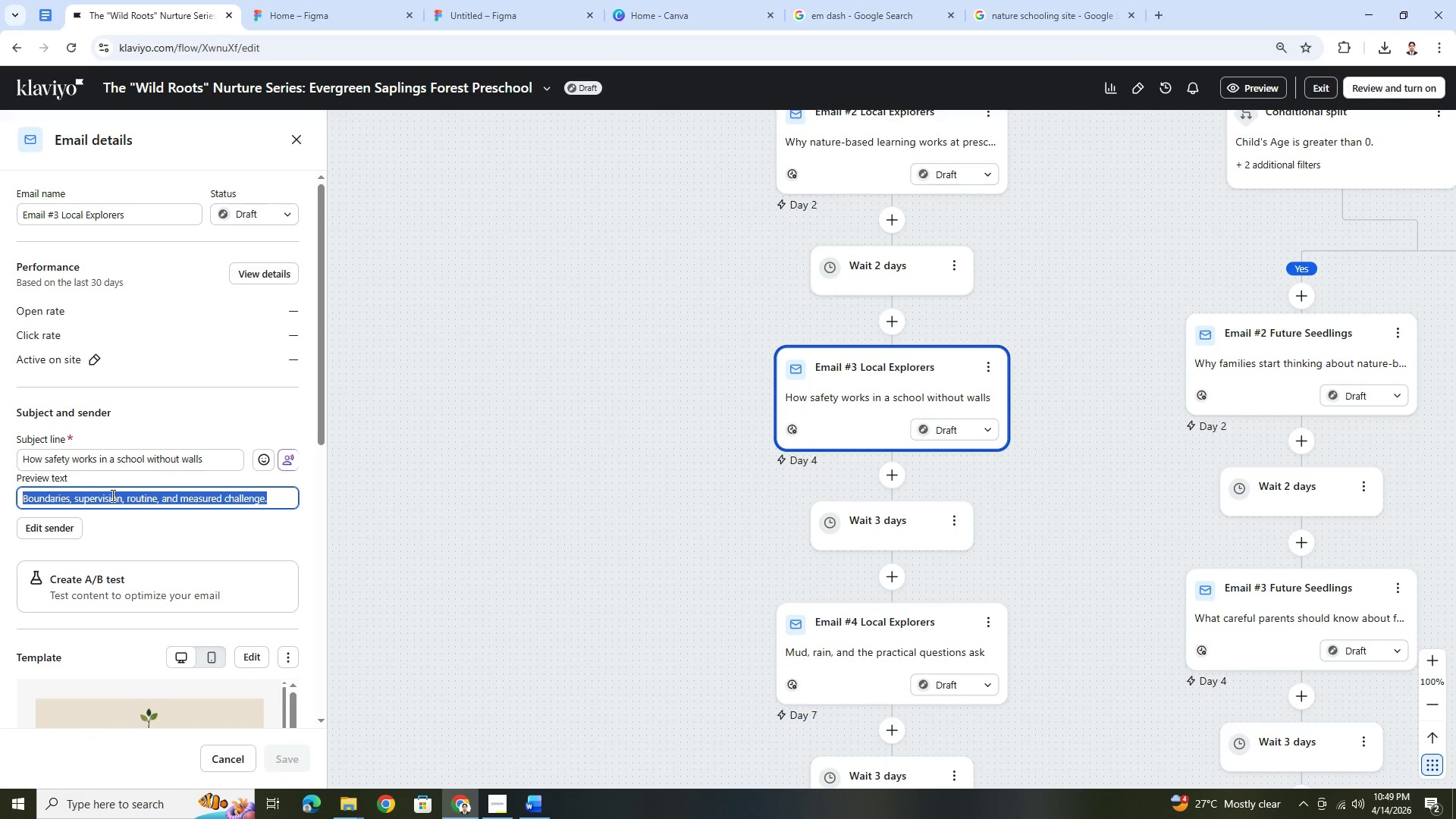 
key(Control+C)
 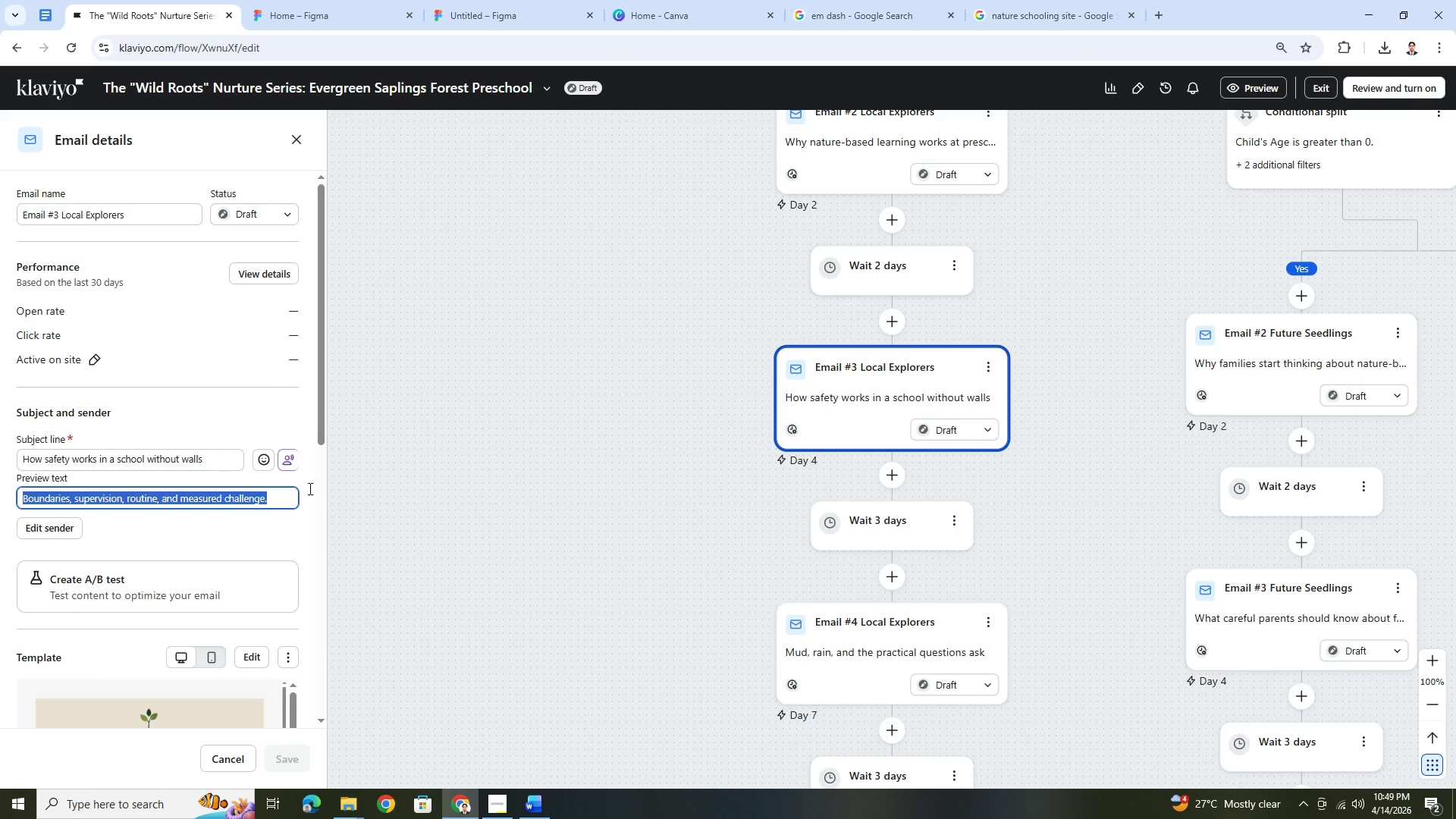 
key(Alt+AltLeft)
 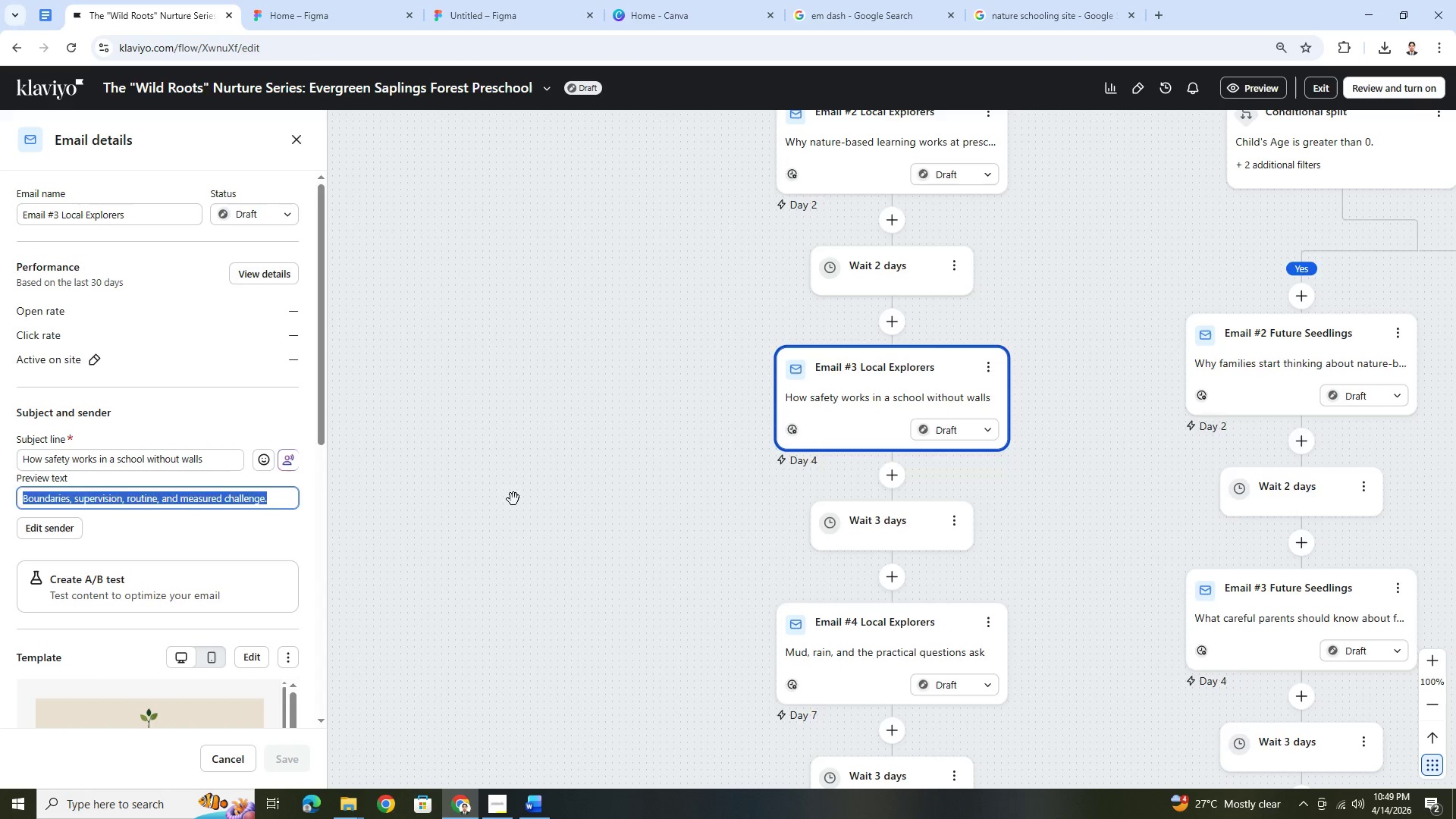 
key(Alt+Tab)
 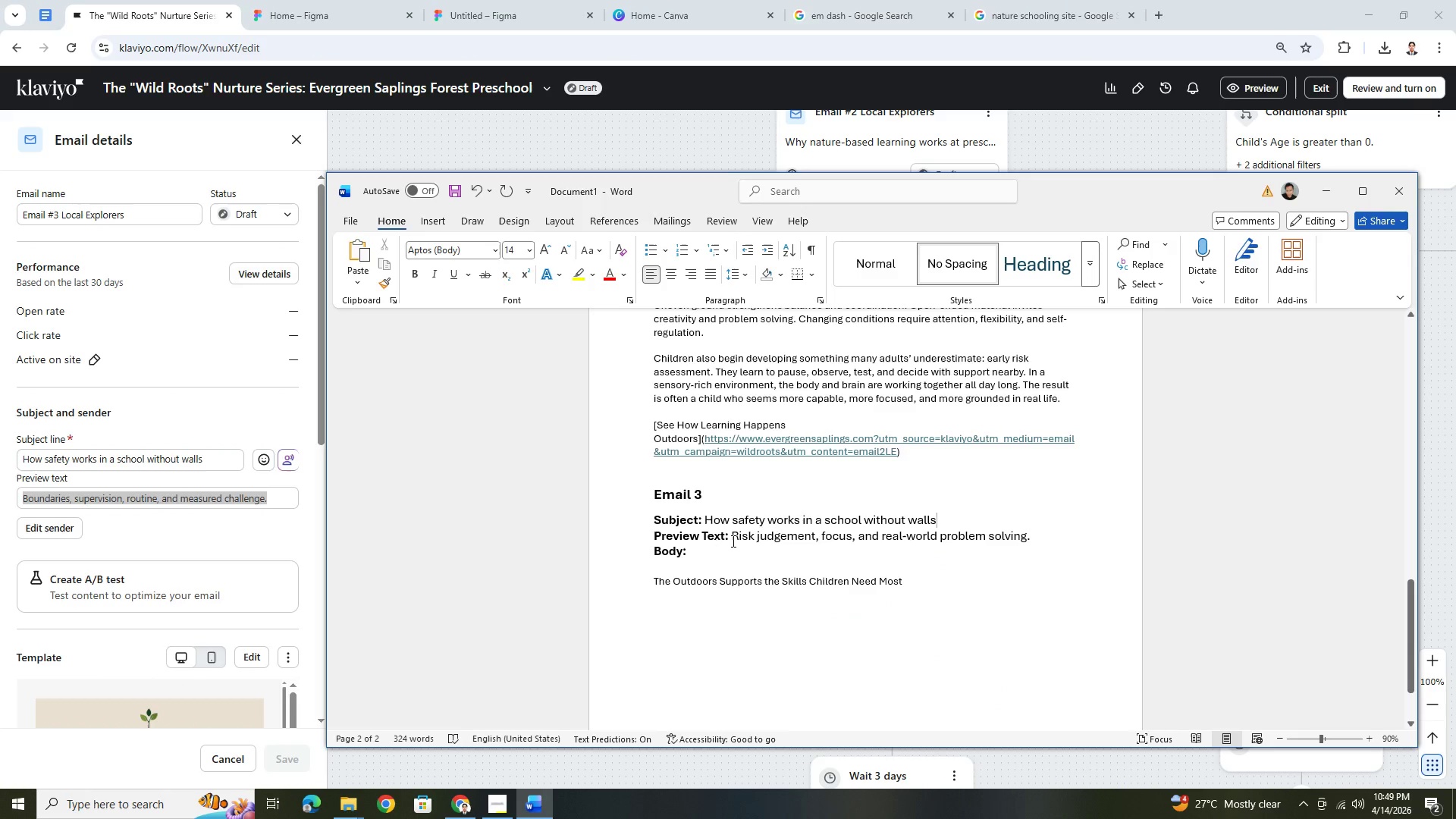 
left_click_drag(start_coordinate=[732, 540], to_coordinate=[1030, 535])
 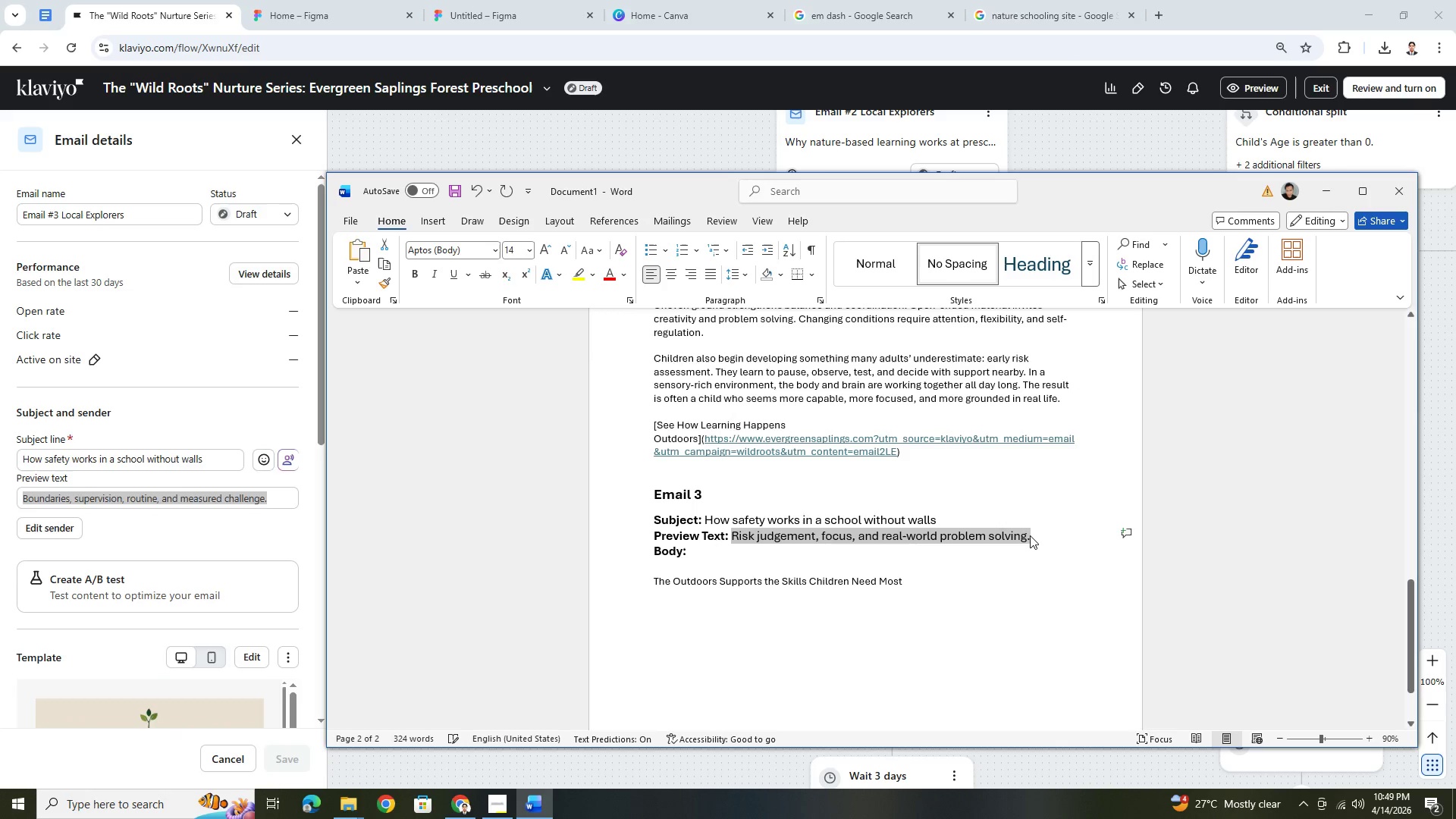 
key(Control+V)
 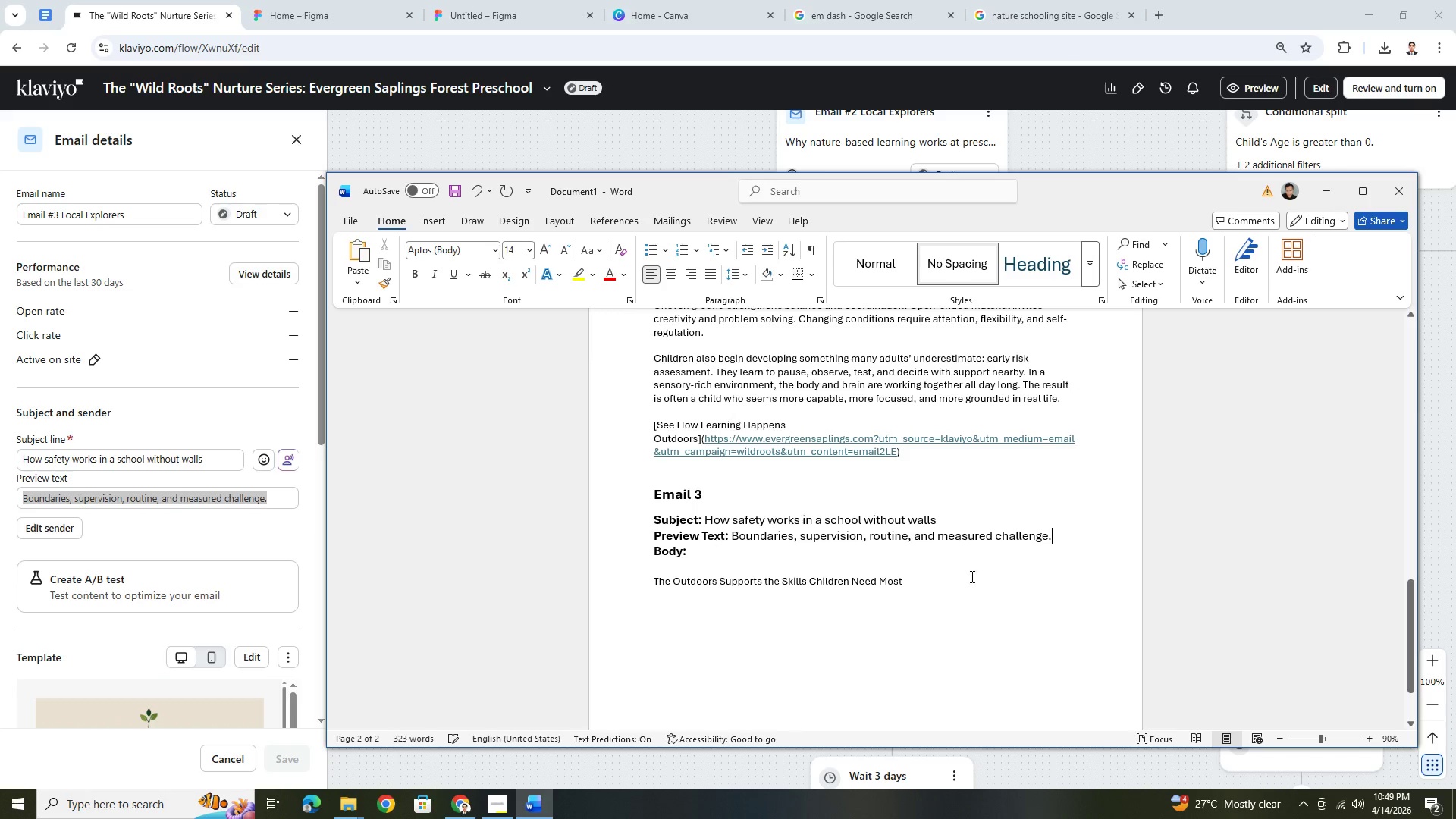 
left_click([966, 578])
 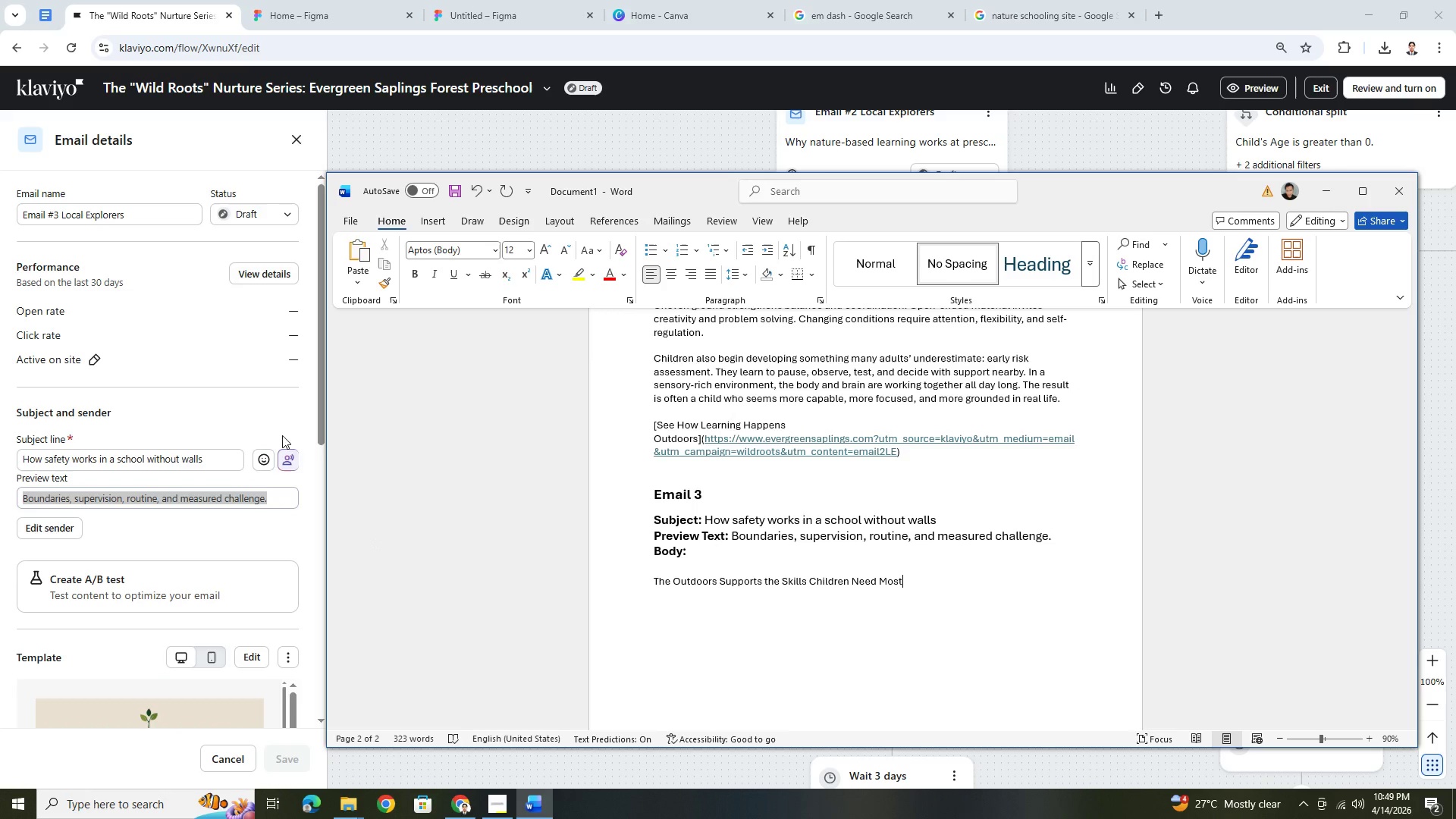 
left_click([231, 389])
 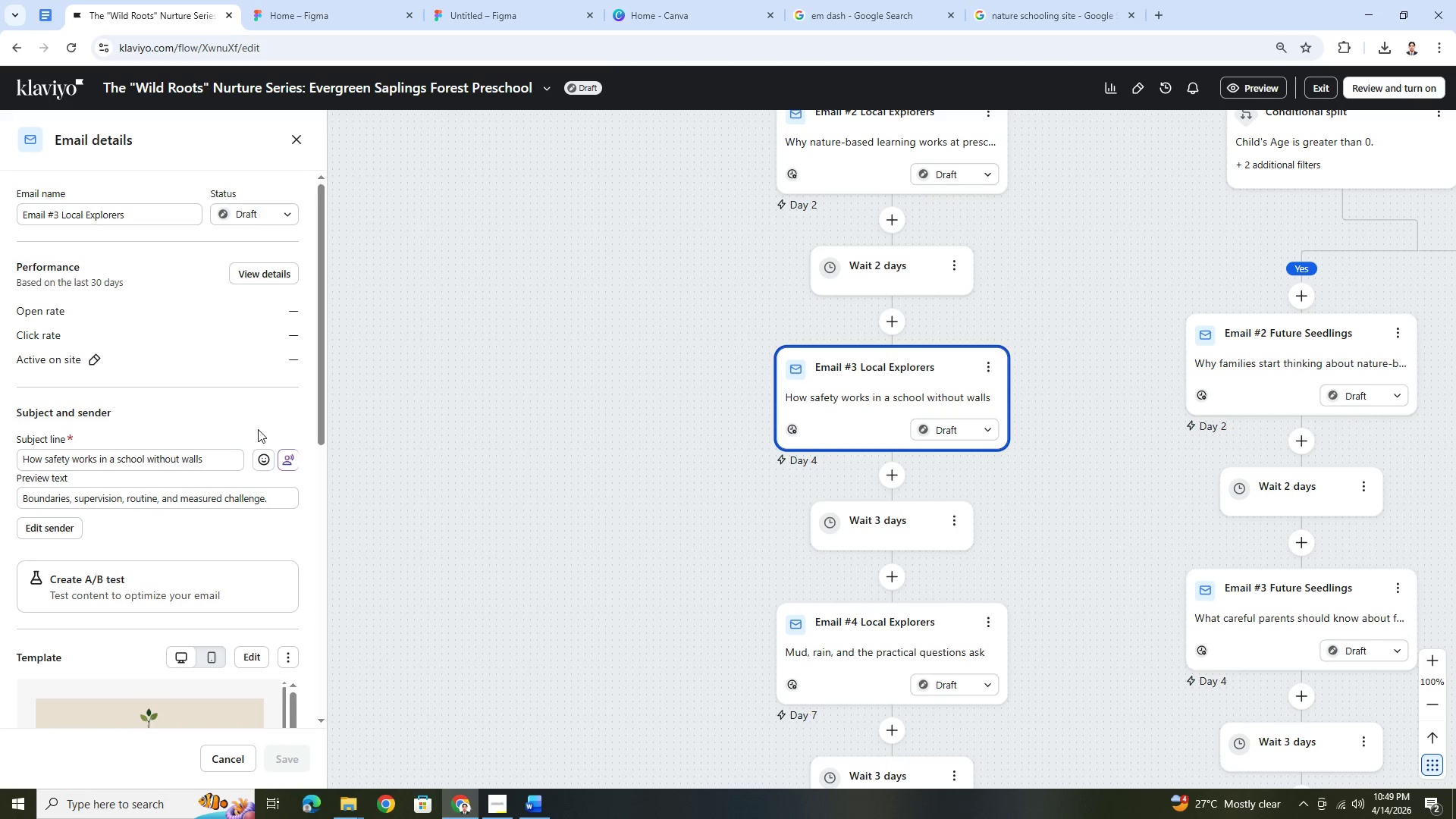 
scroll: coordinate [258, 429], scroll_direction: down, amount: 2.0
 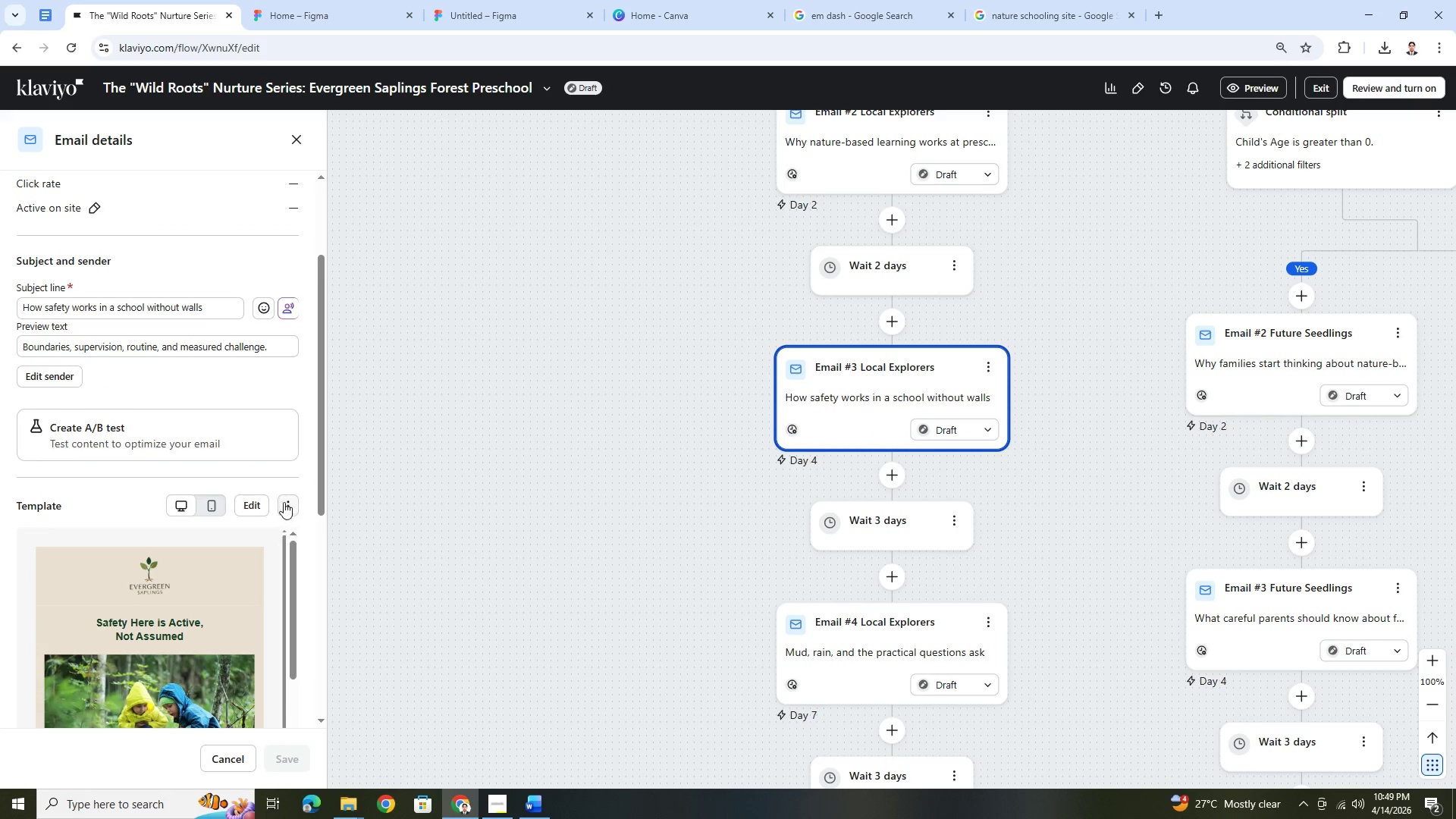 
left_click([284, 501])
 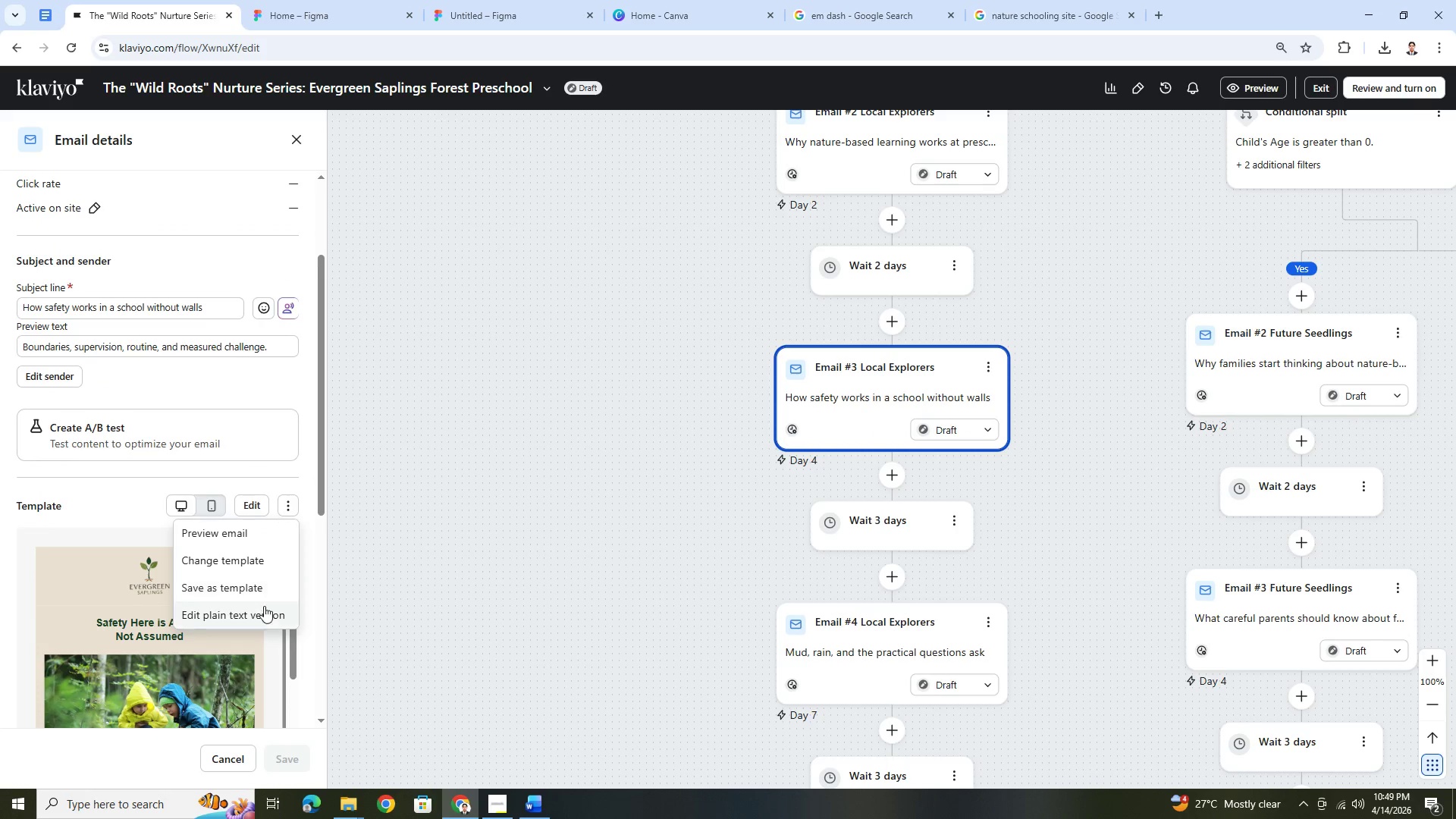 
left_click([263, 609])
 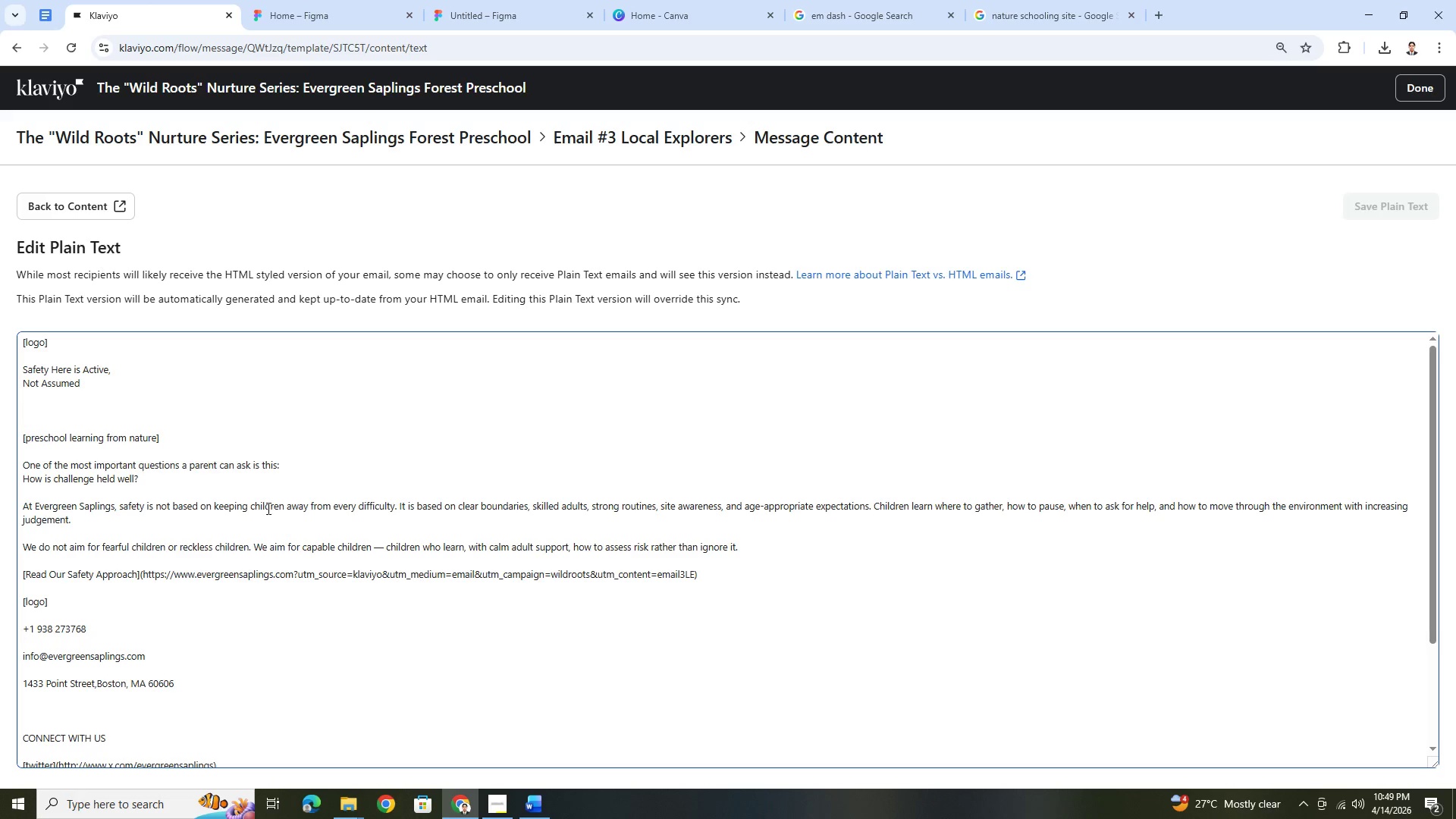 
scroll: coordinate [152, 466], scroll_direction: down, amount: 1.0
 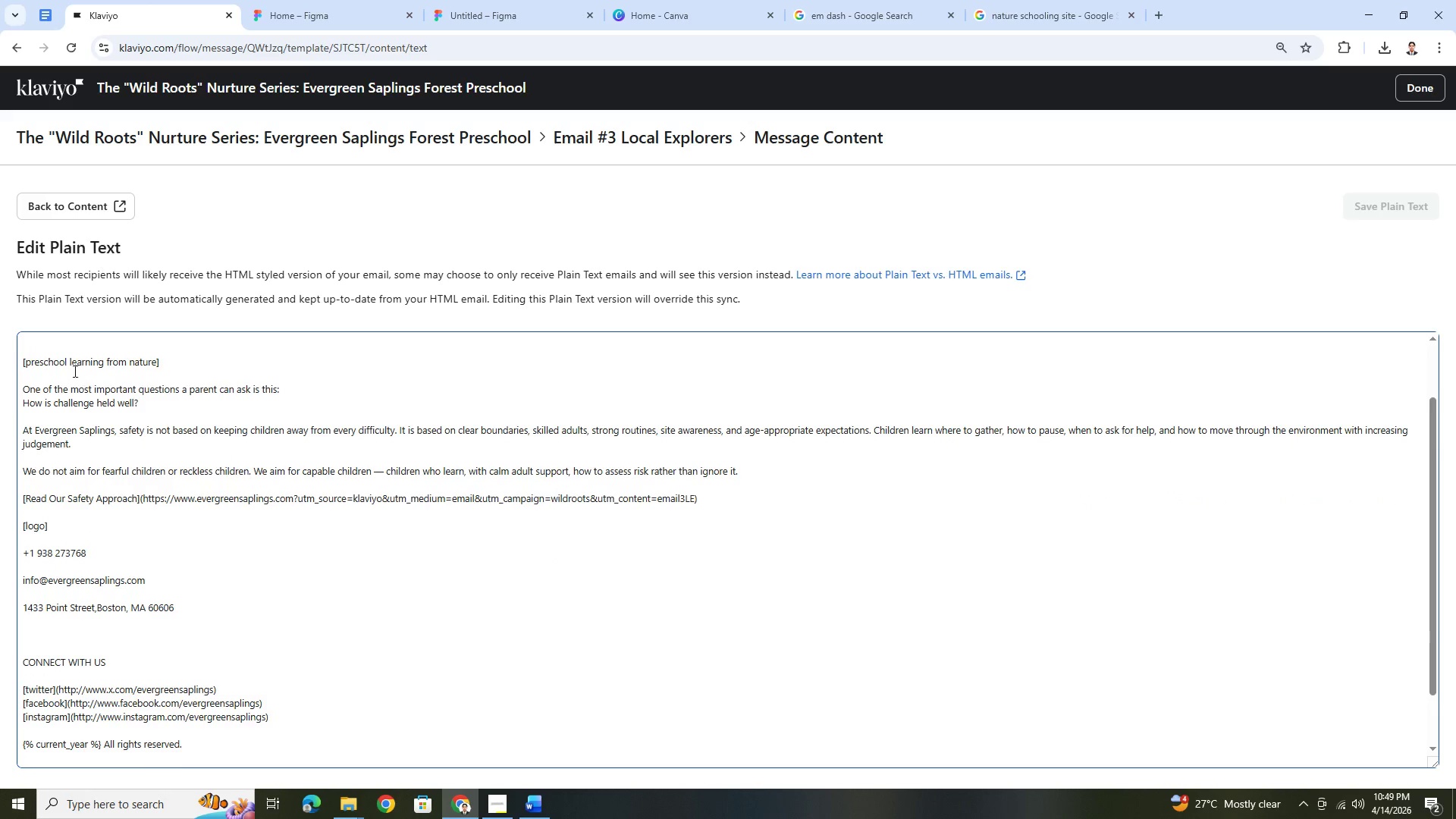 
scroll: coordinate [74, 371], scroll_direction: up, amount: 2.0
 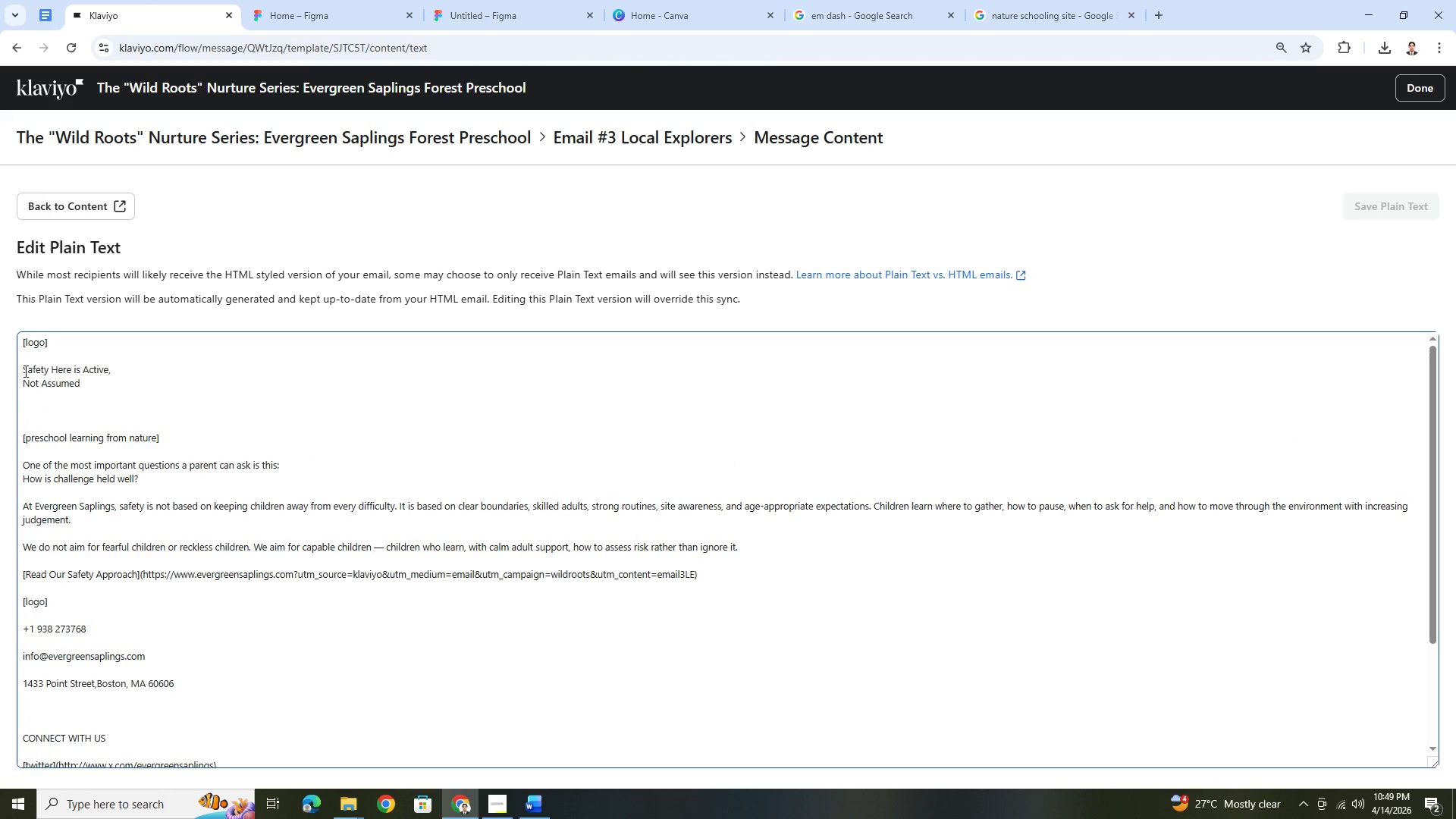 
left_click_drag(start_coordinate=[23, 370], to_coordinate=[374, 639])
 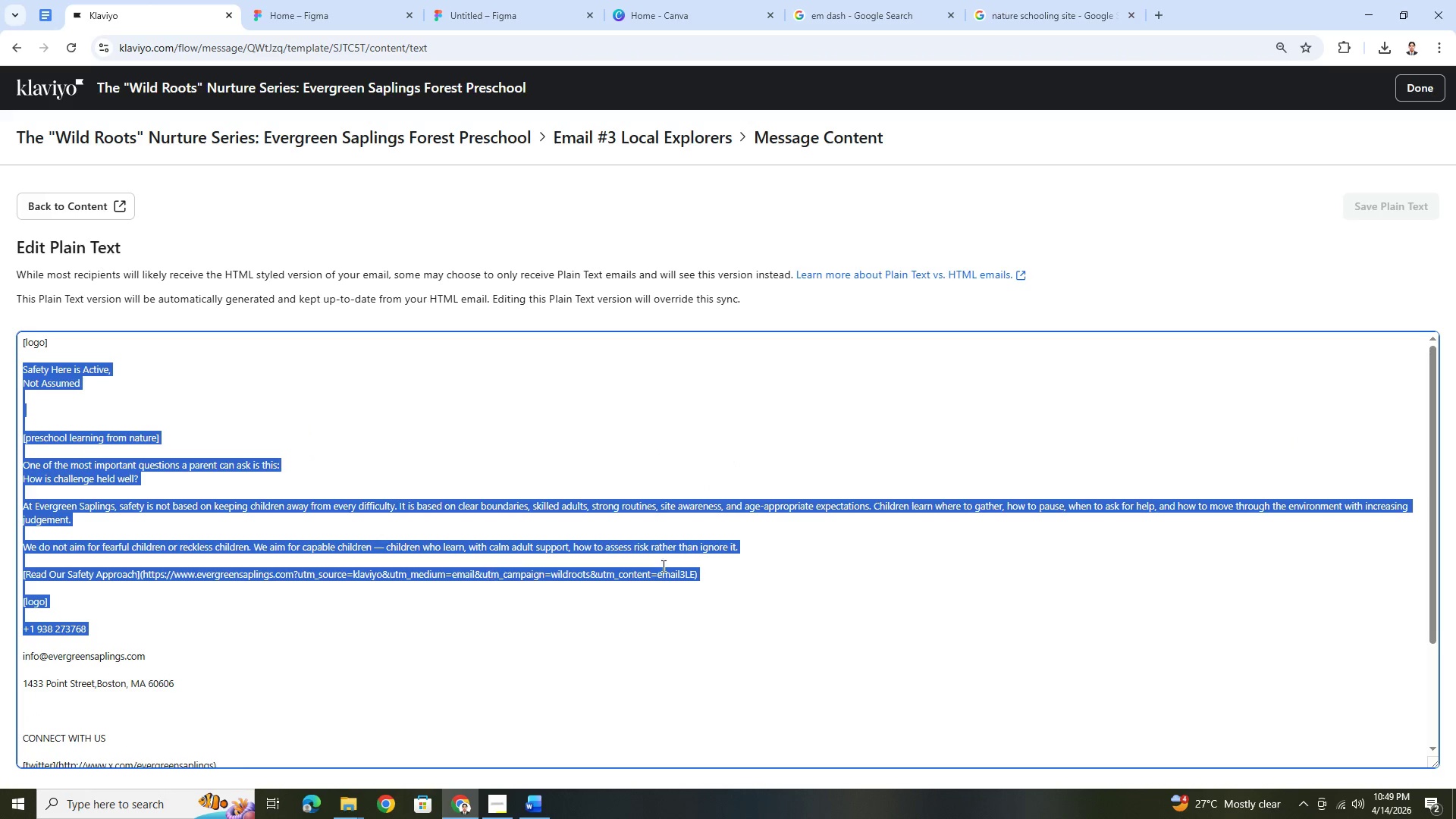 
hold_key(key=ShiftLeft, duration=0.56)
left_click([739, 579])
 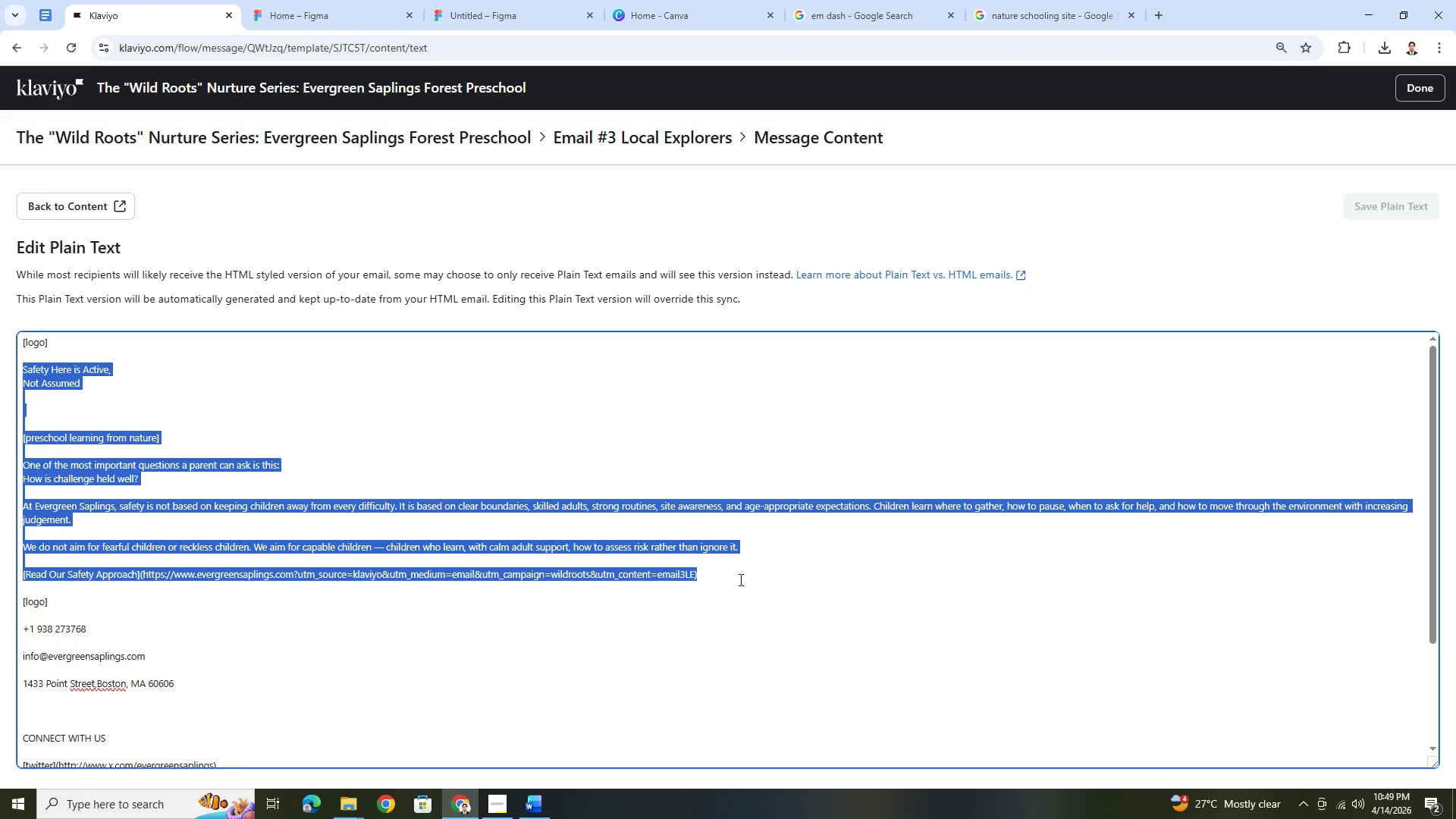 
key(Control+C)
 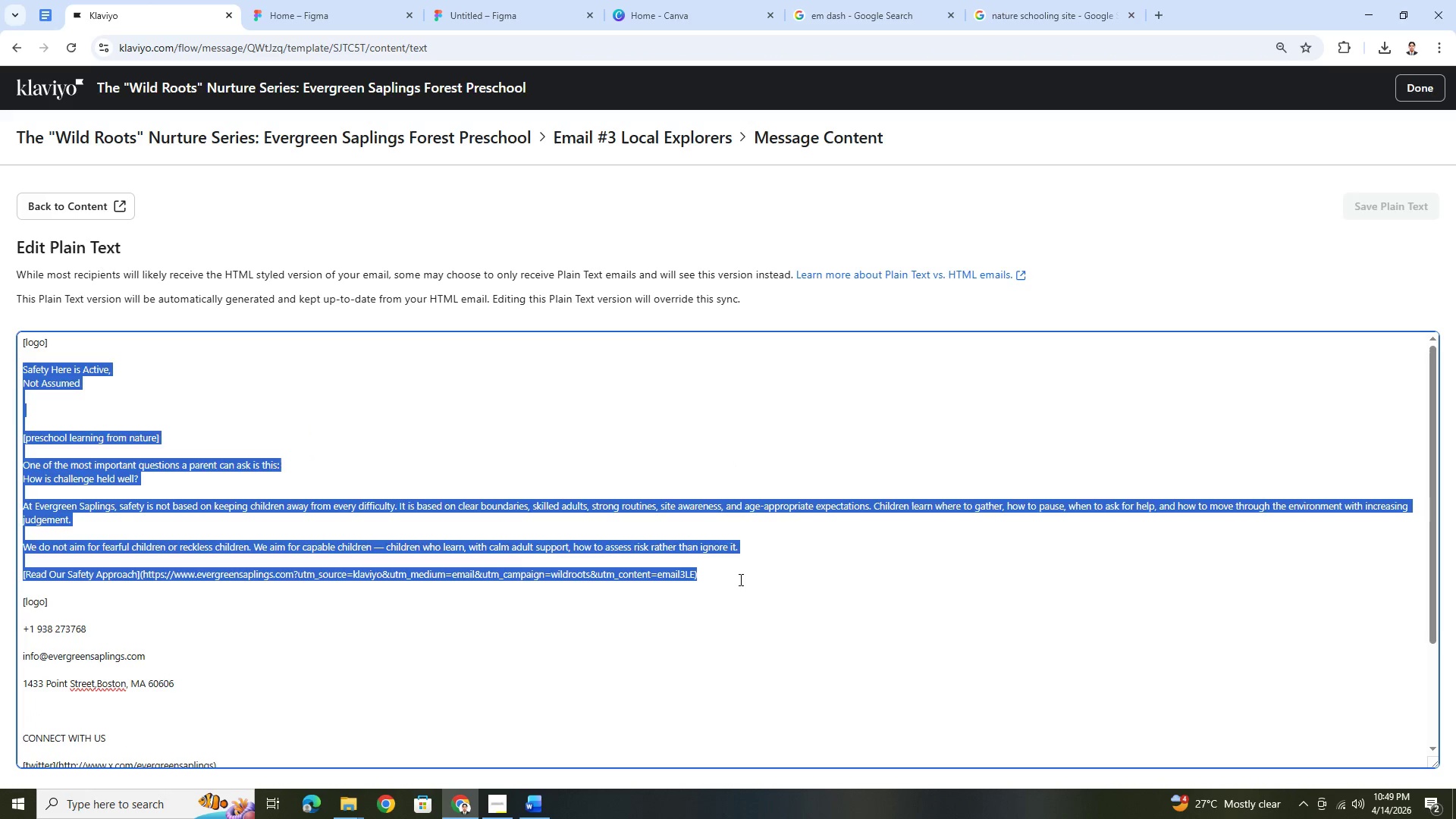 
key(Alt+AltLeft)
 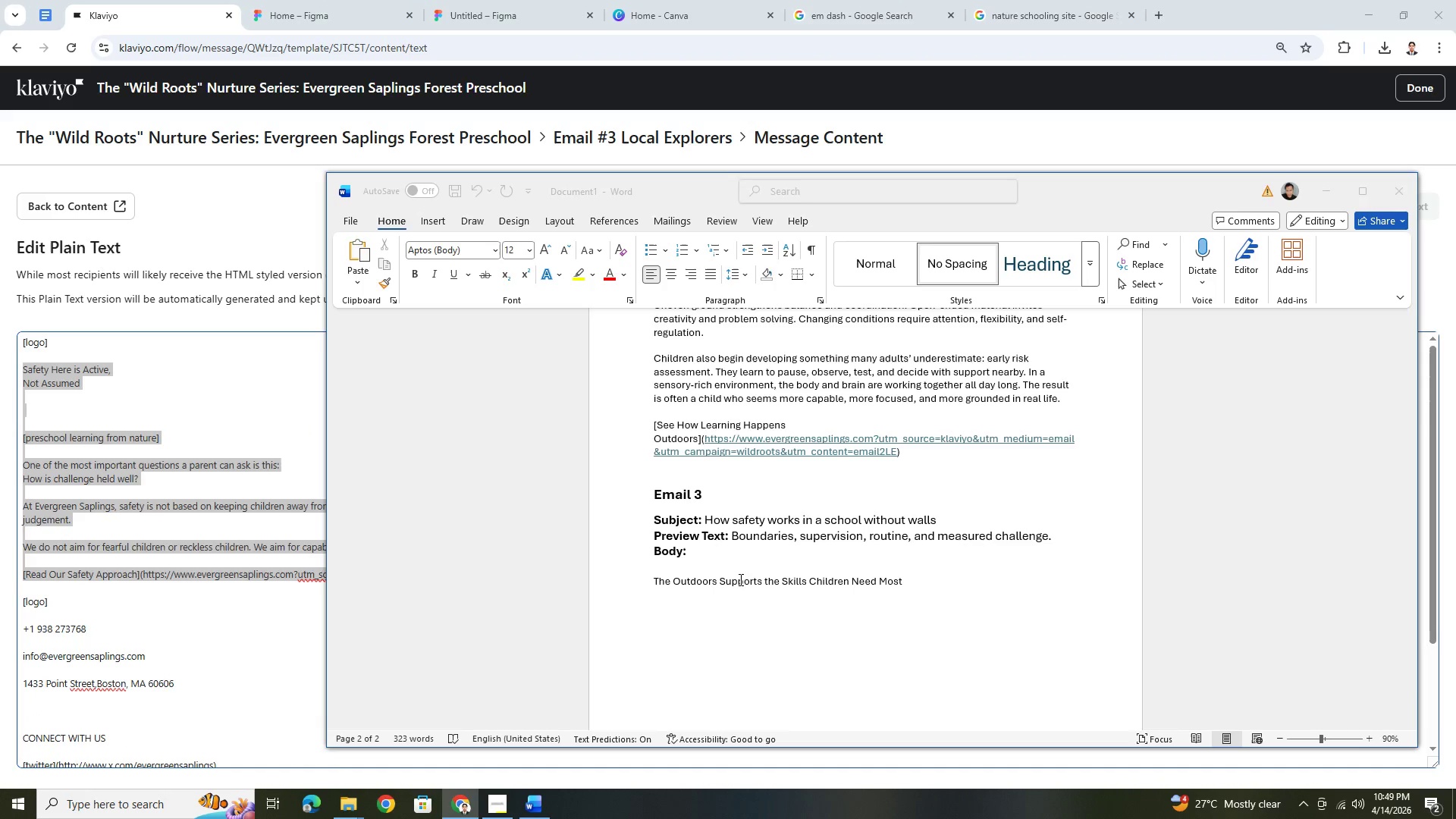 
key(Alt+Tab)
 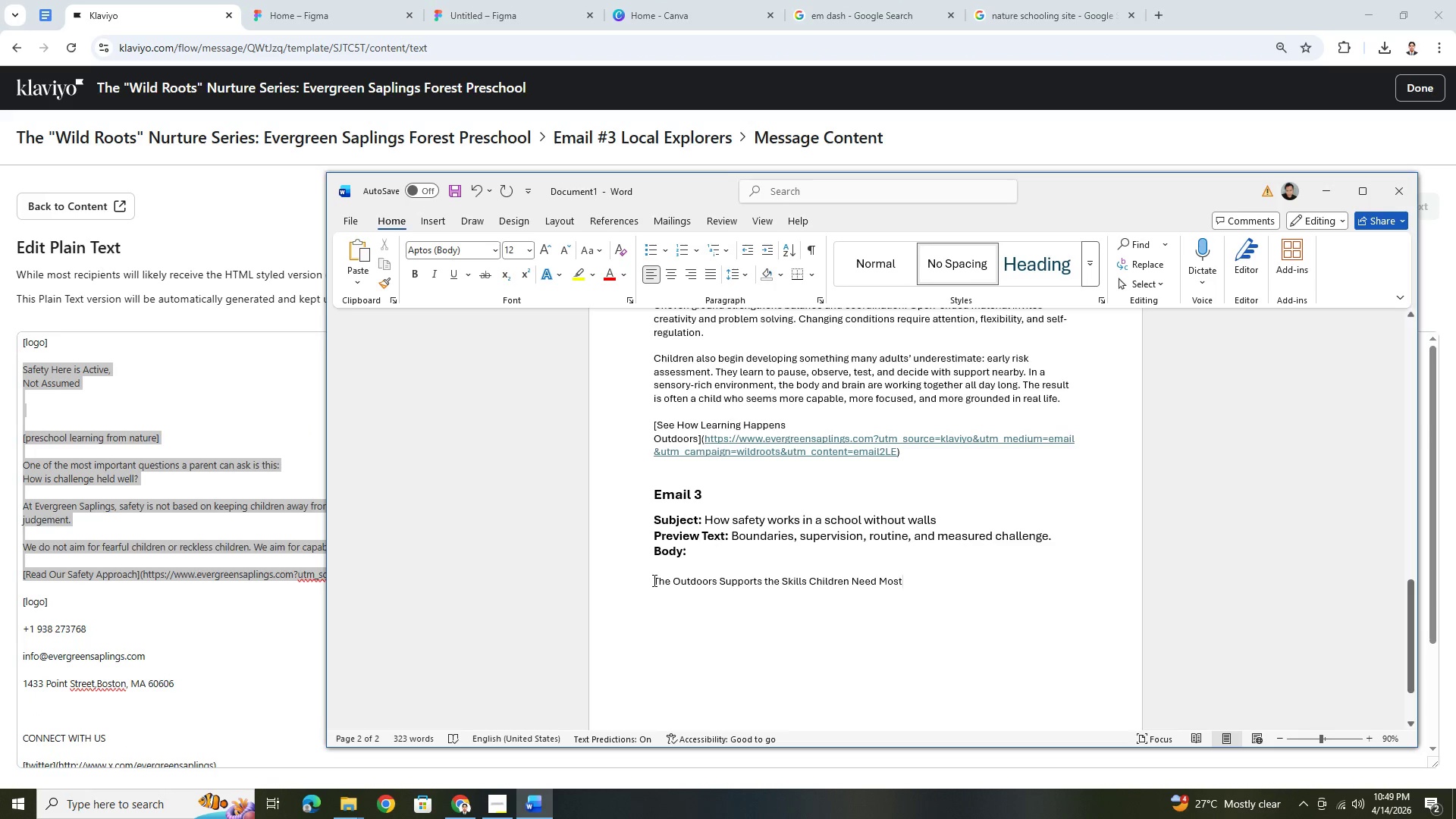 
left_click_drag(start_coordinate=[653, 580], to_coordinate=[896, 582])
 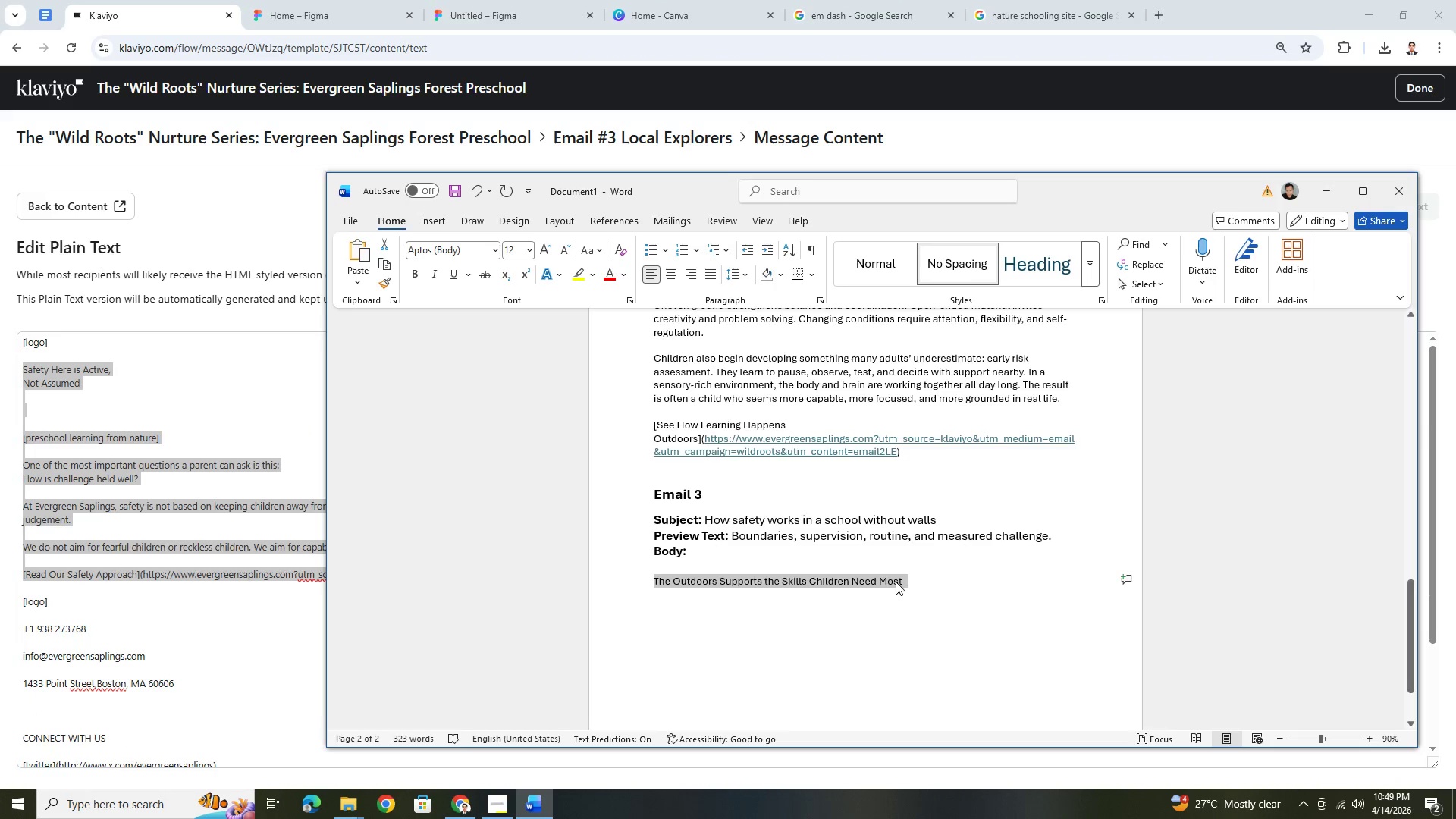 
key(Control+ControlLeft)
 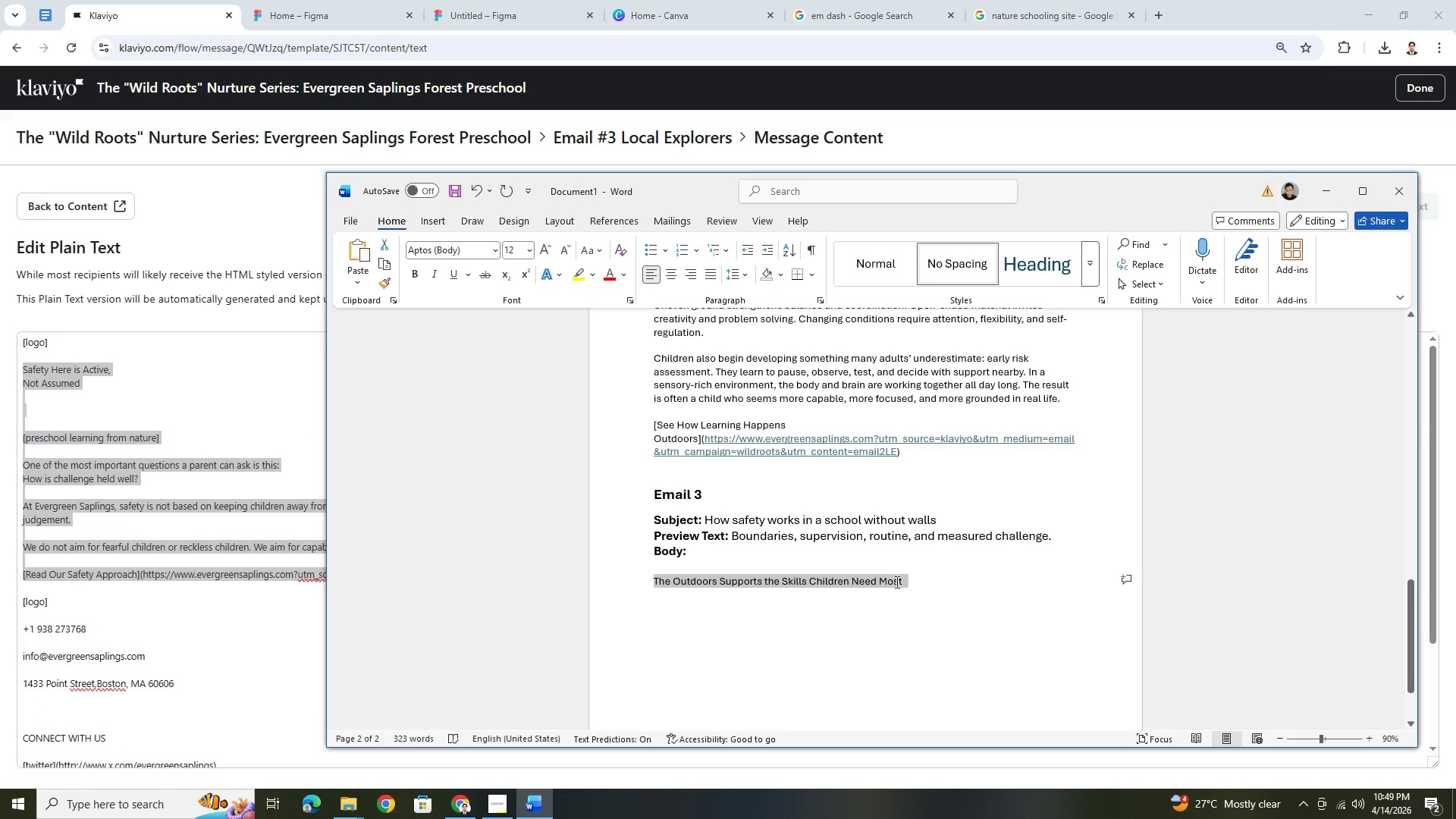 
key(Control+V)
 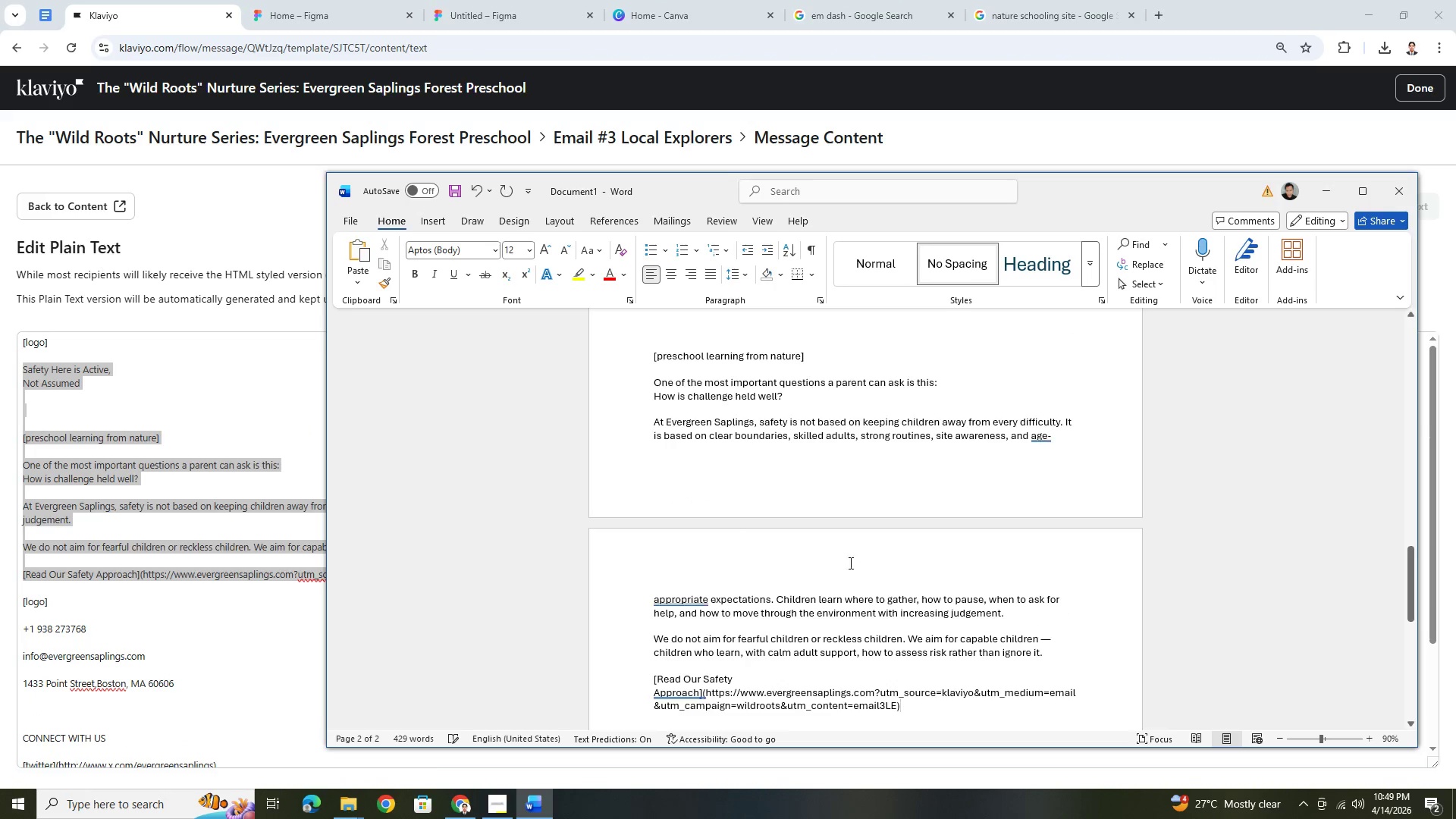 
scroll: coordinate [809, 526], scroll_direction: up, amount: 2.0
 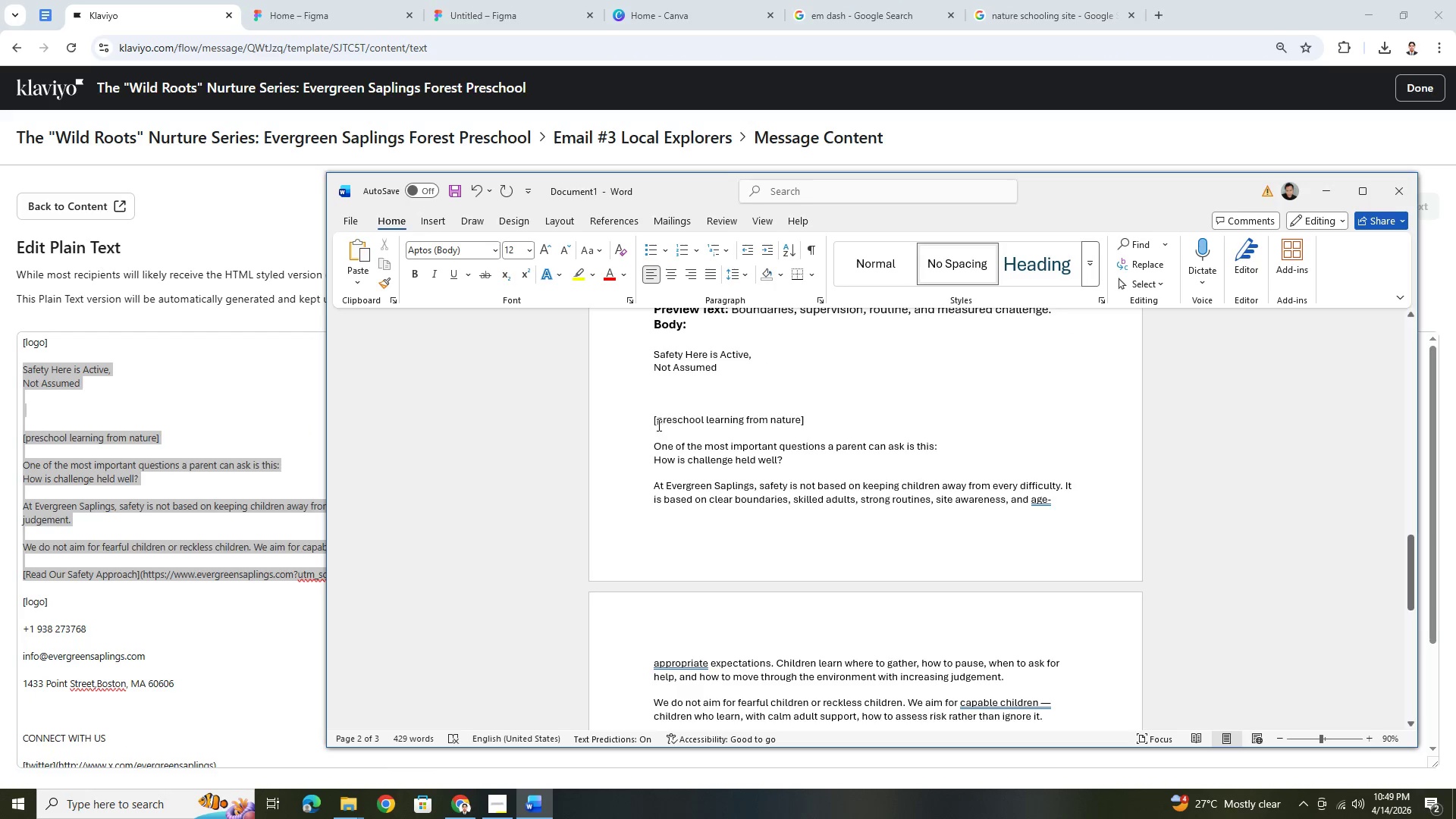 
left_click_drag(start_coordinate=[652, 420], to_coordinate=[792, 418])
 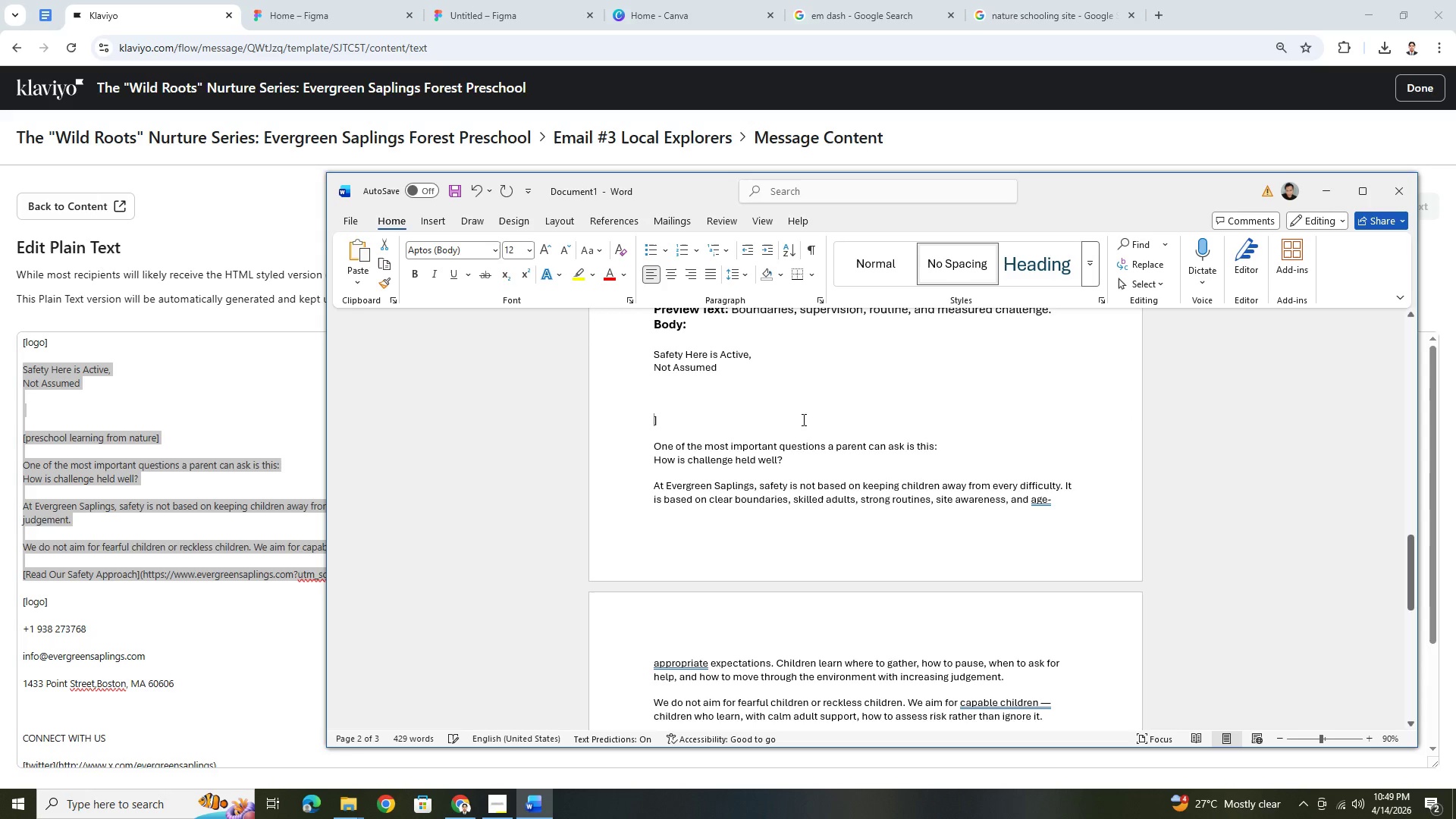 
key(Backspace)
 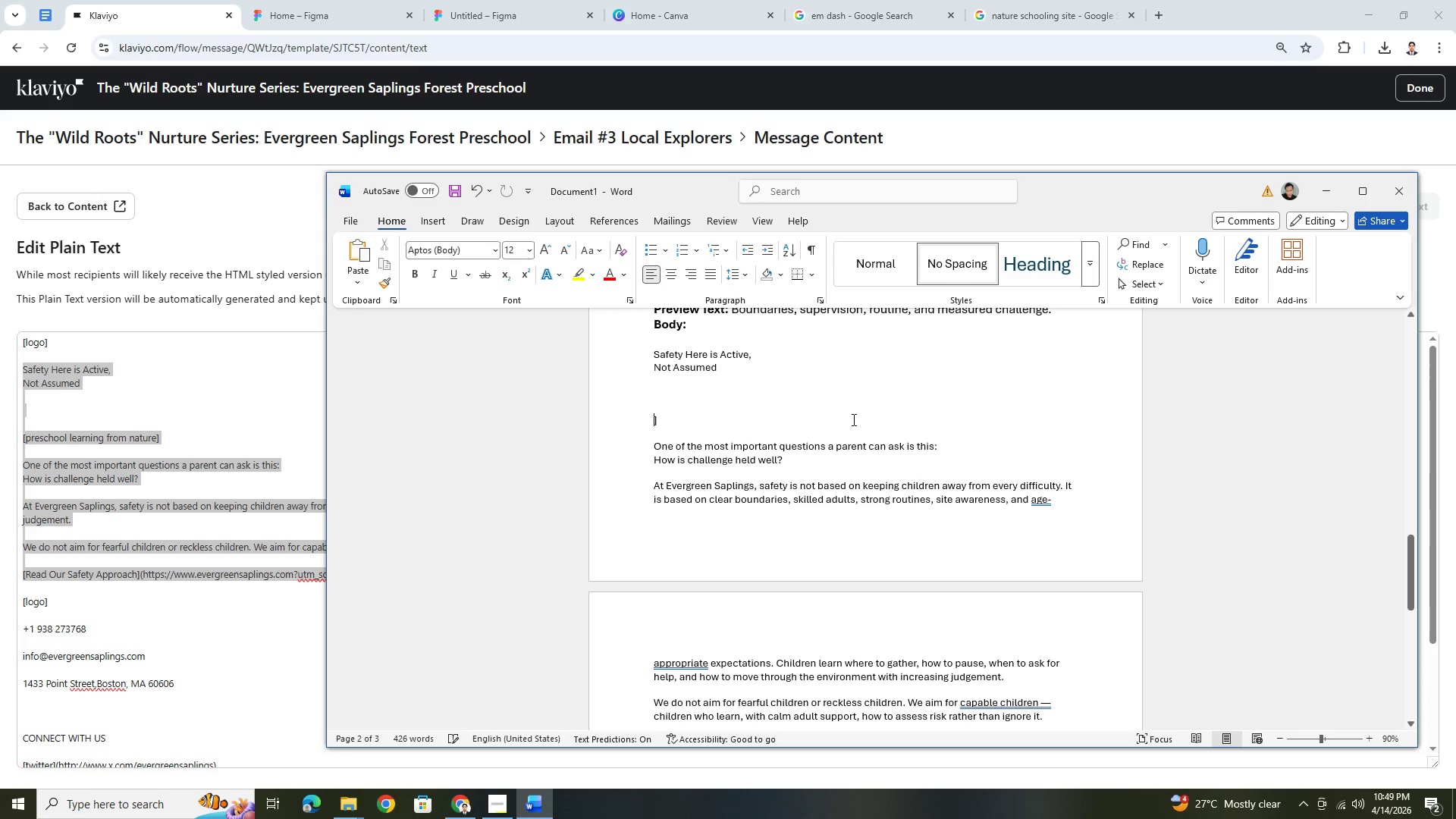 
key(Backspace)
 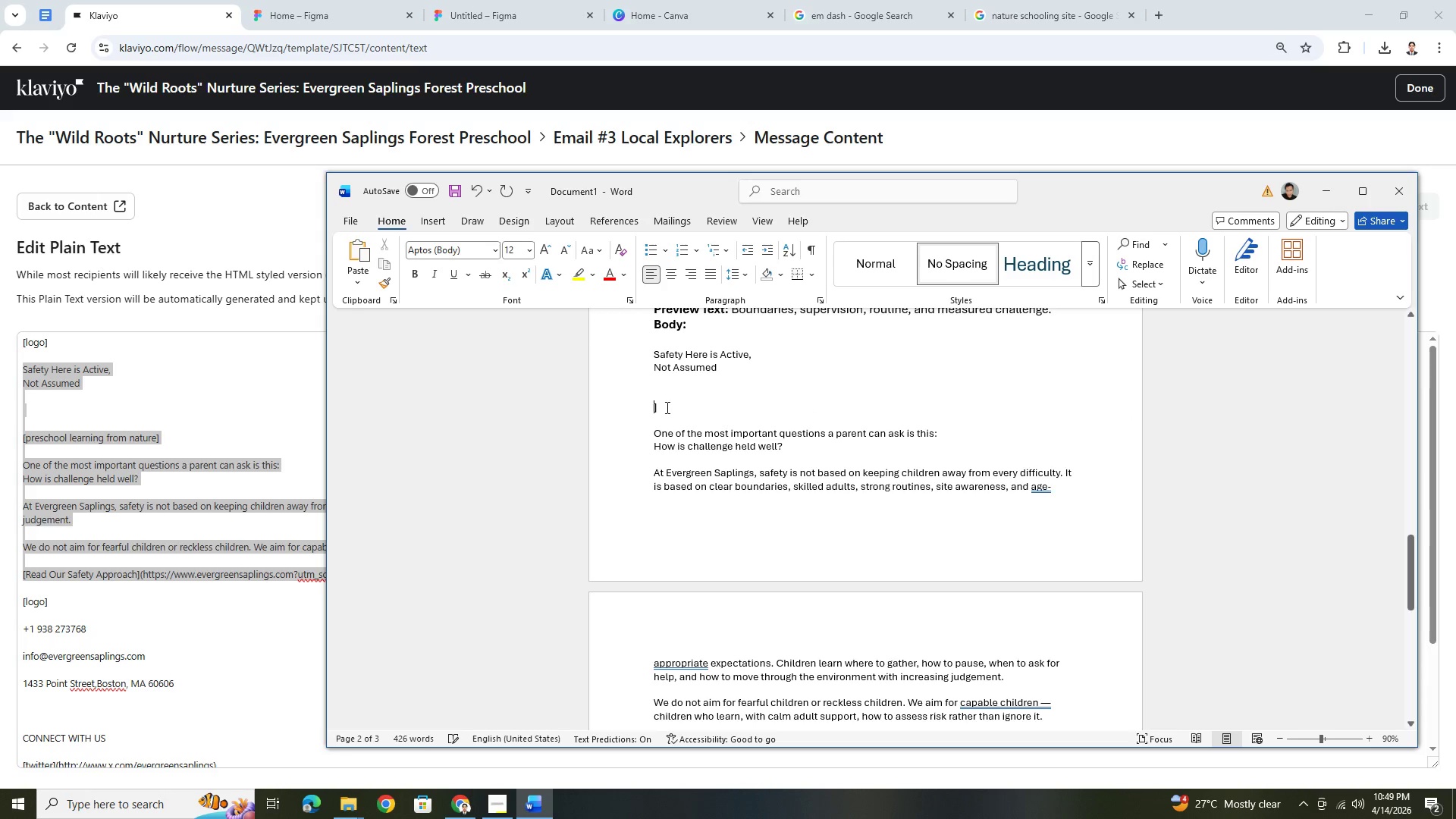 
left_click([665, 407])
 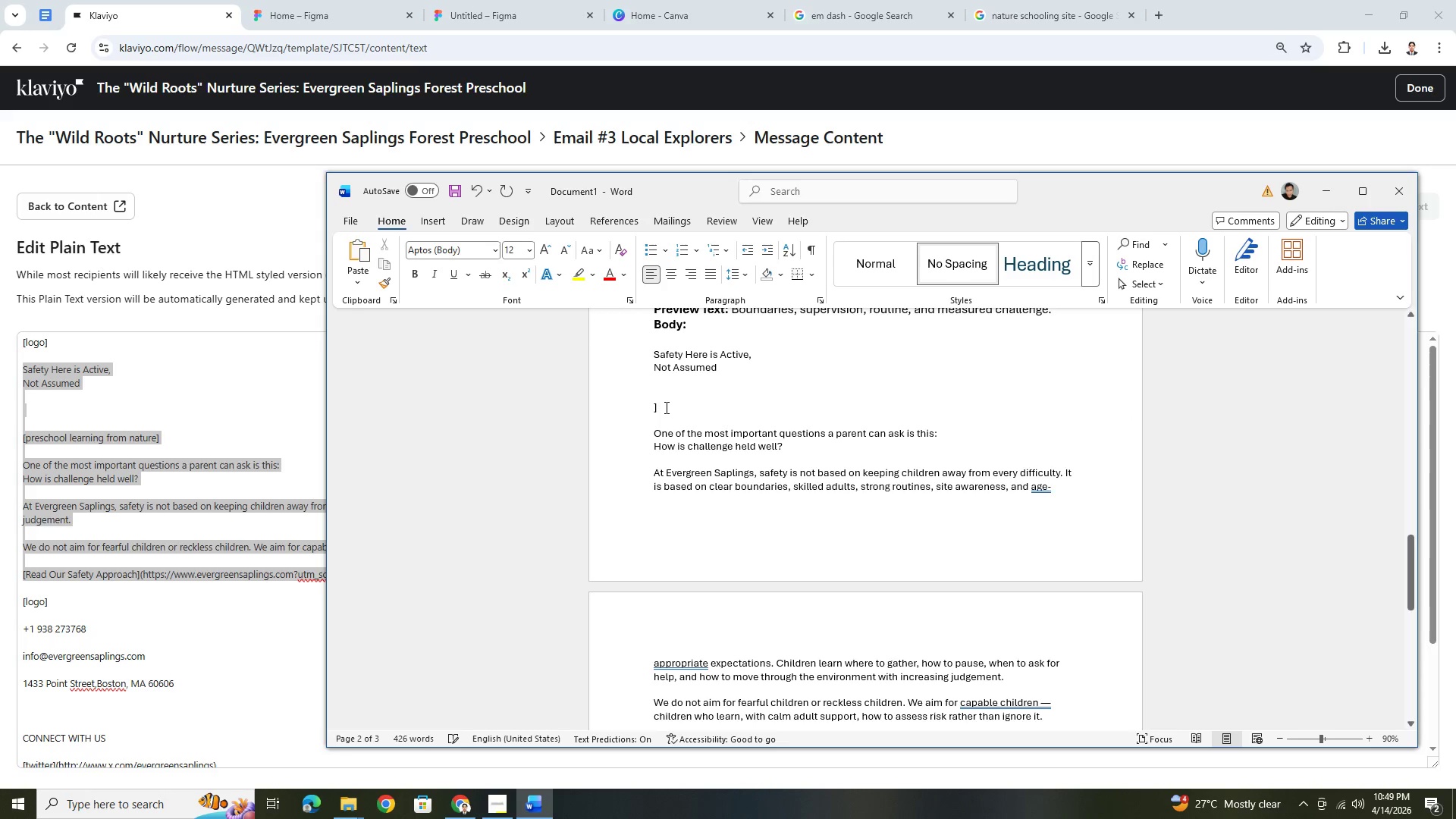 
key(Backspace)
 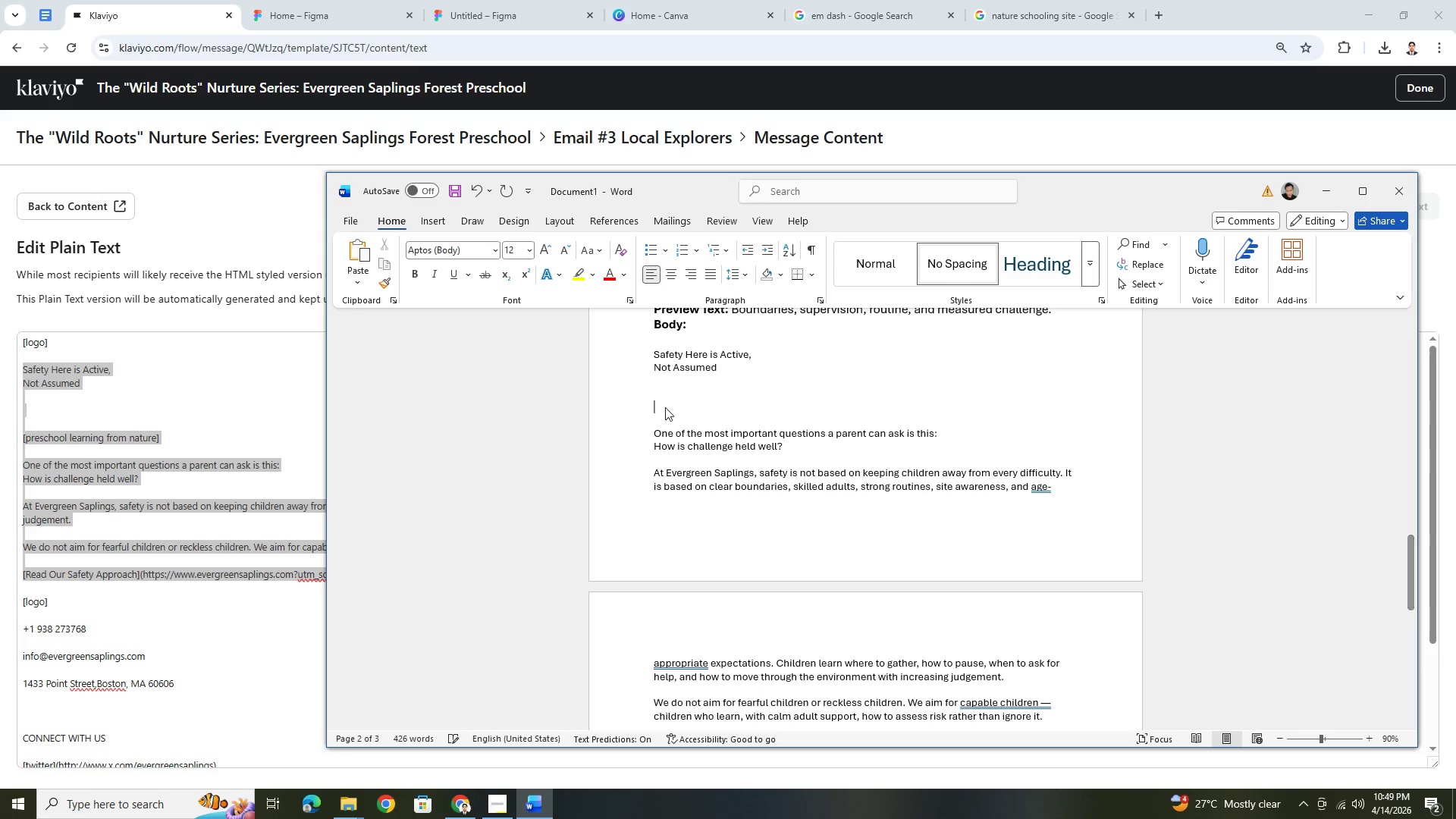 
key(Backspace)
 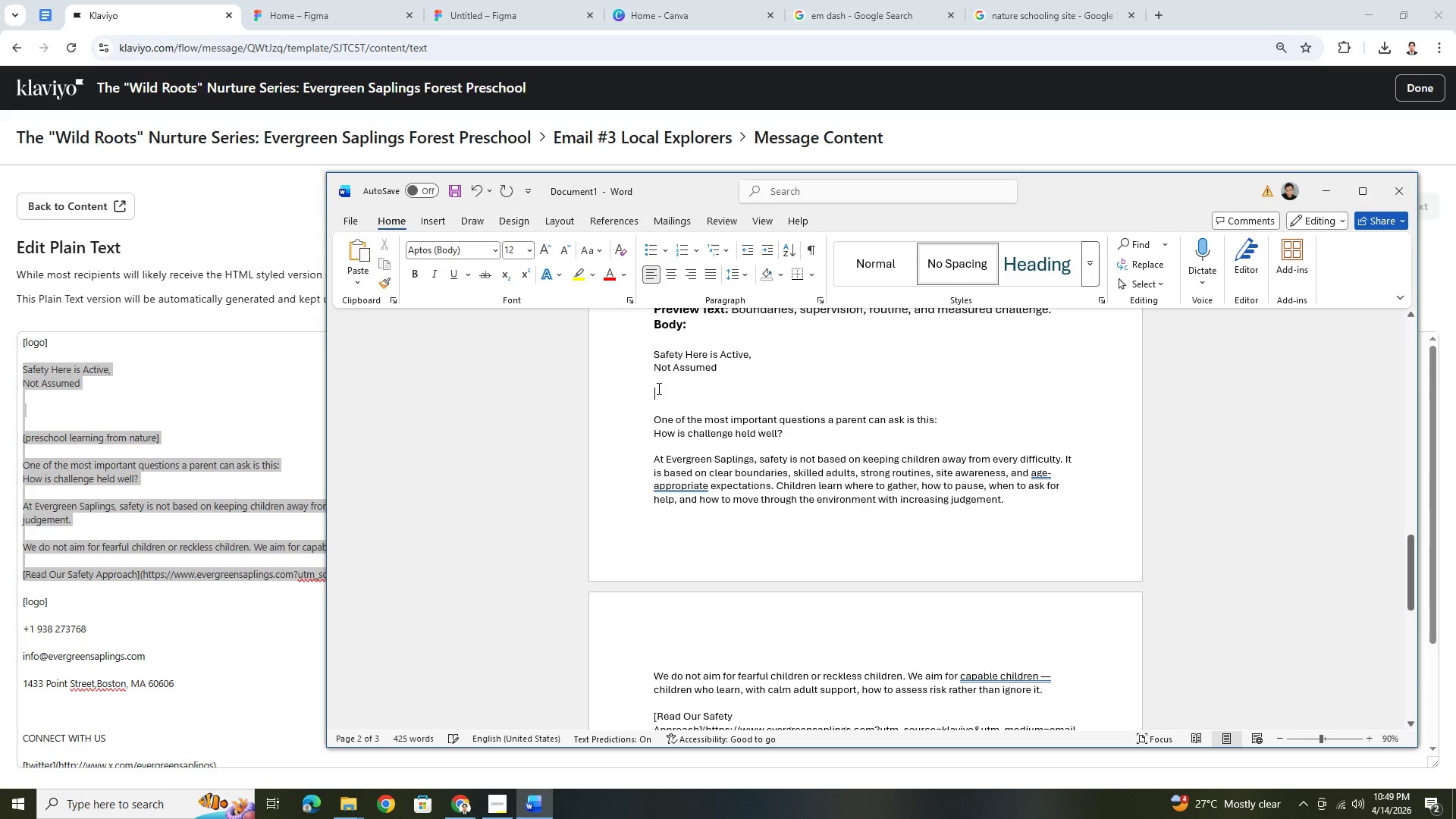 
key(Backspace)
 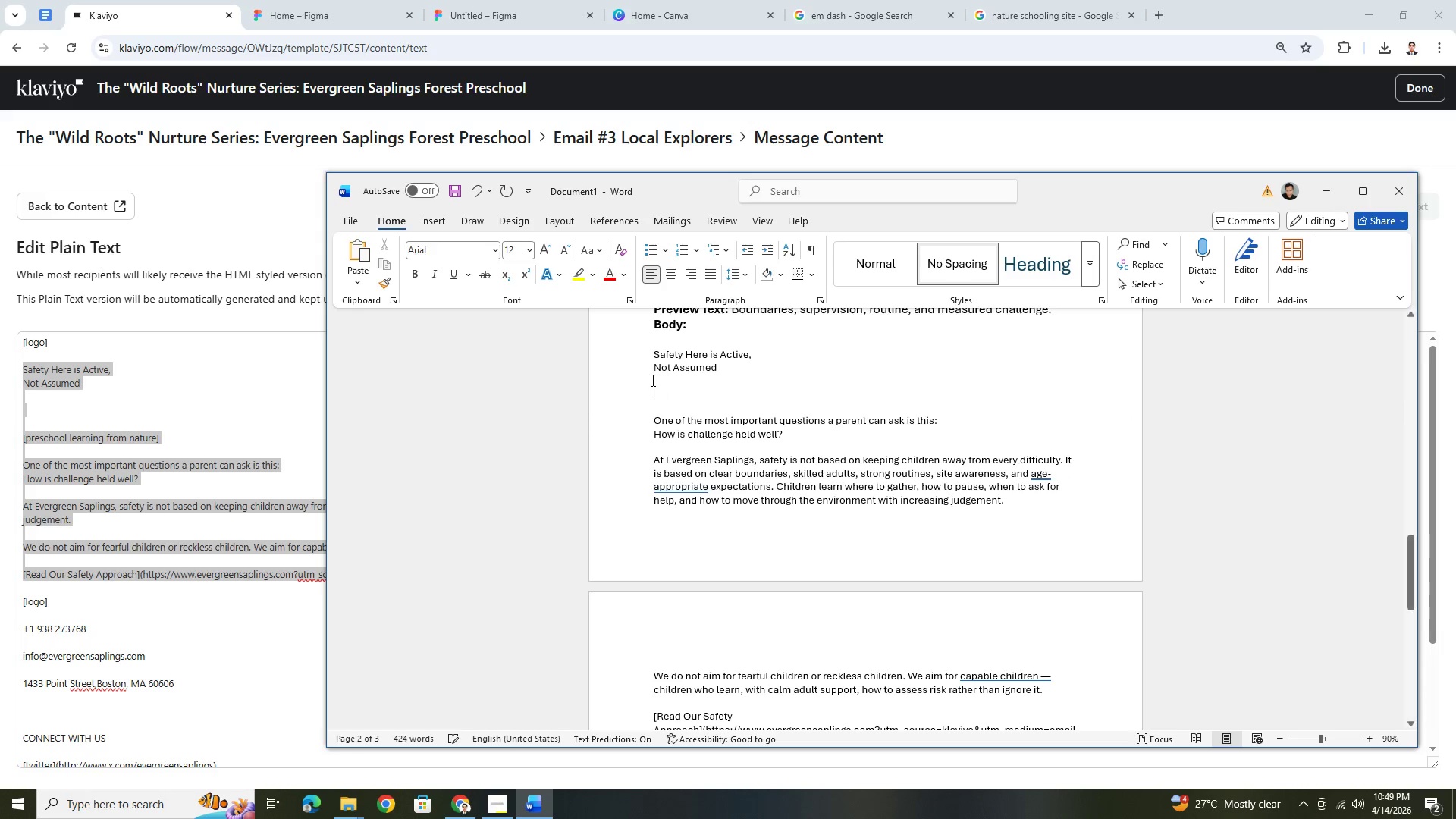 
key(Backspace)
 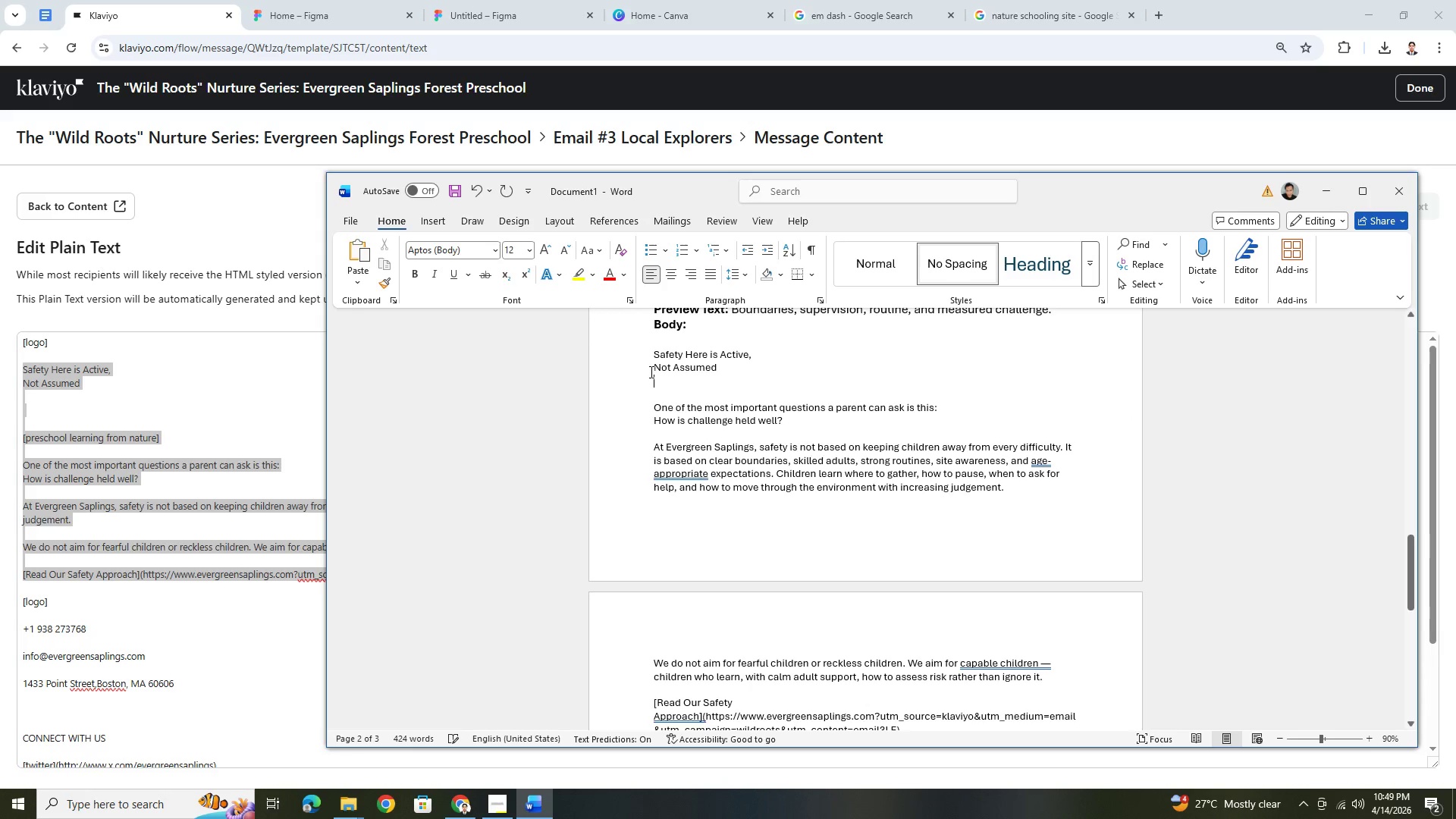 
left_click([650, 371])
 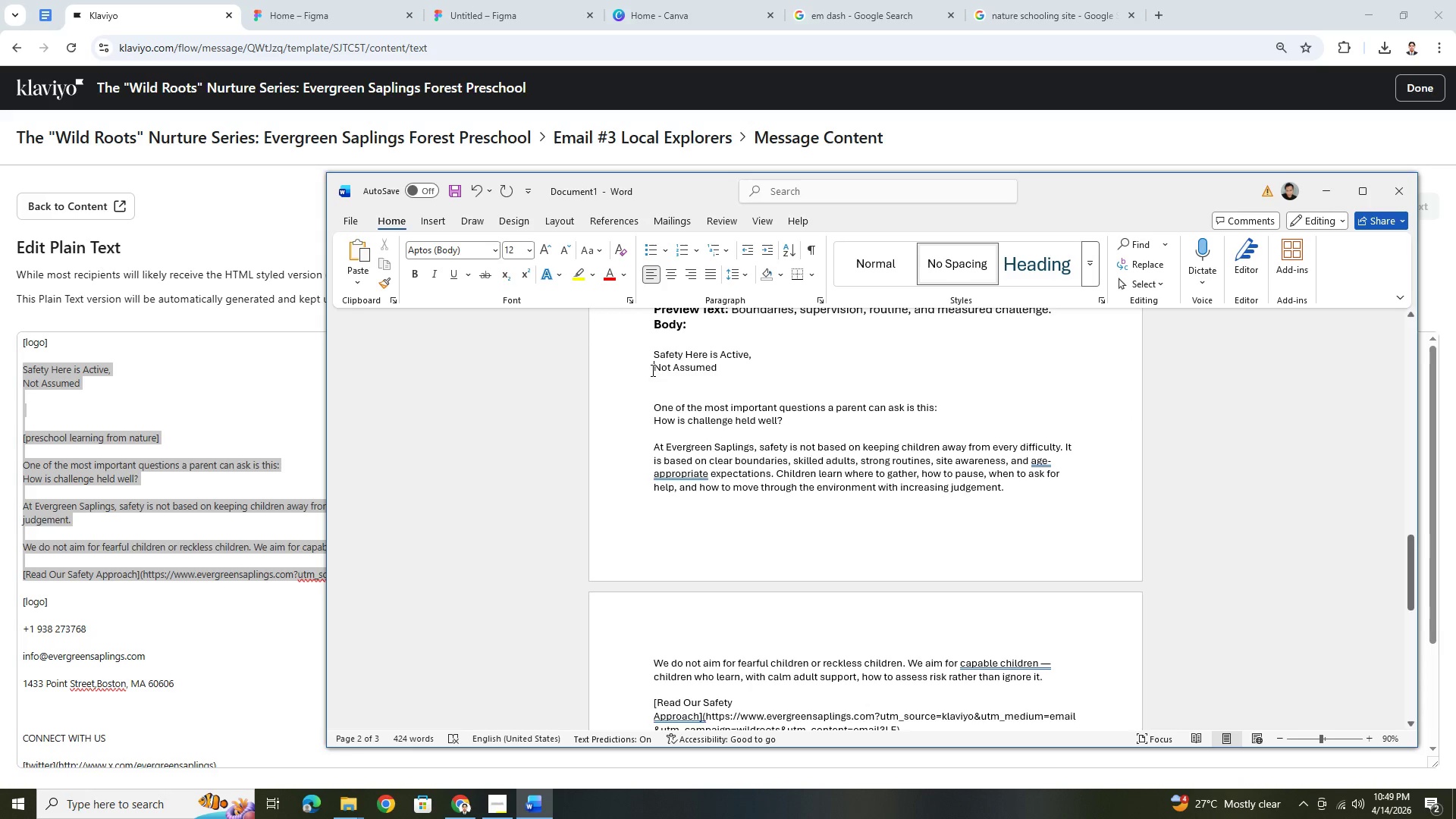 
key(Backspace)
 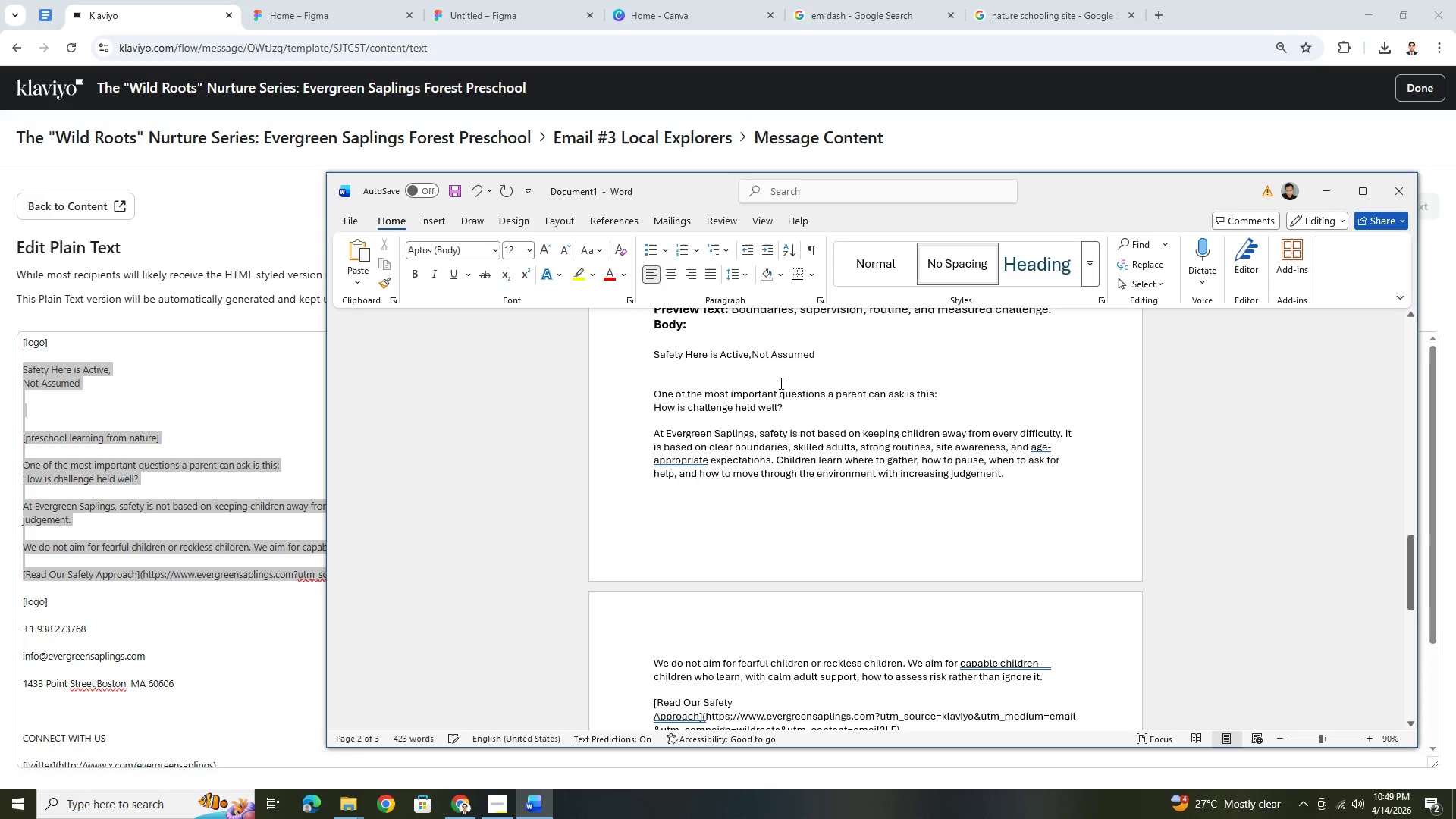 
key(Space)
 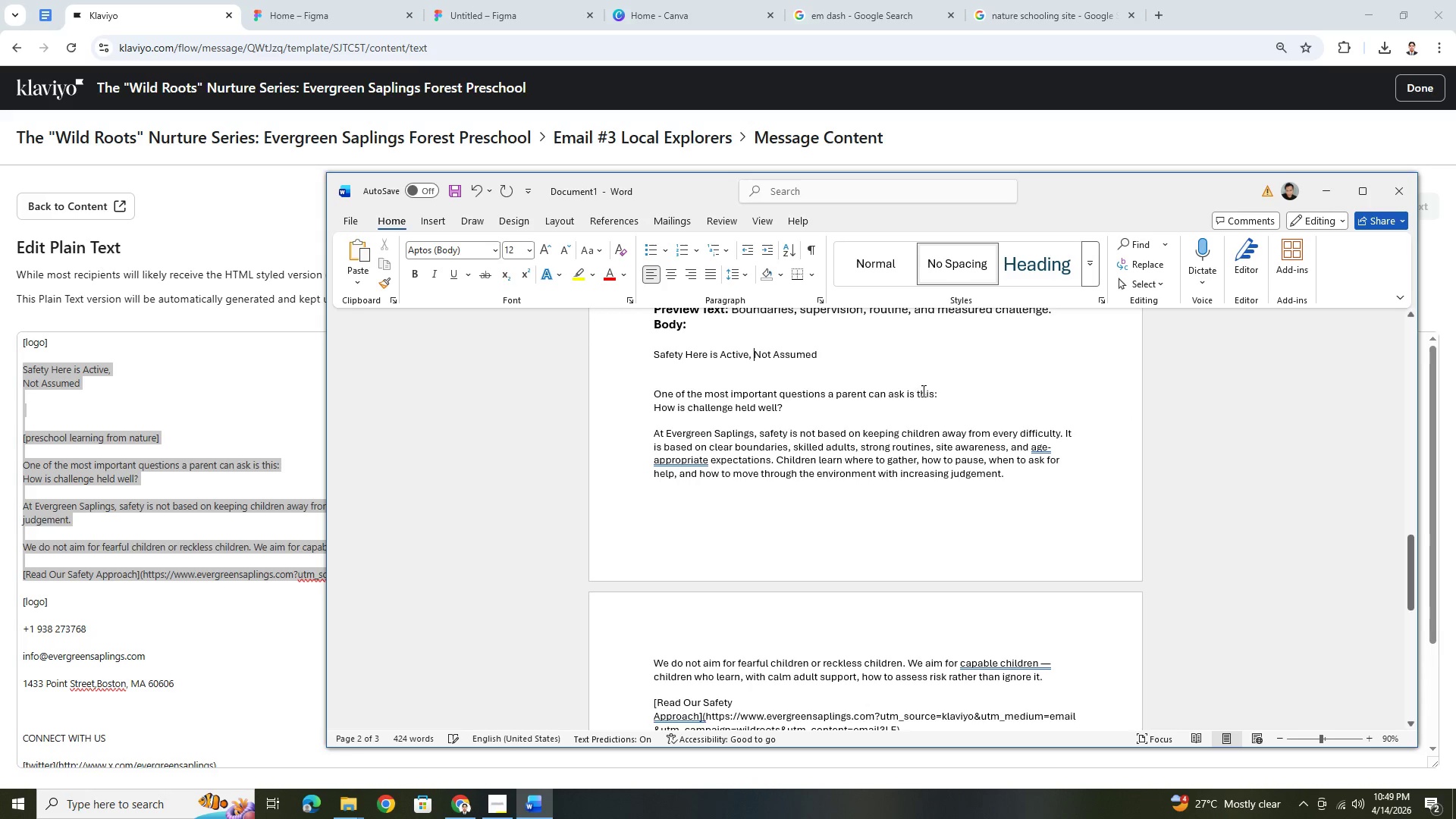 
scroll: coordinate [894, 564], scroll_direction: up, amount: 12.0
 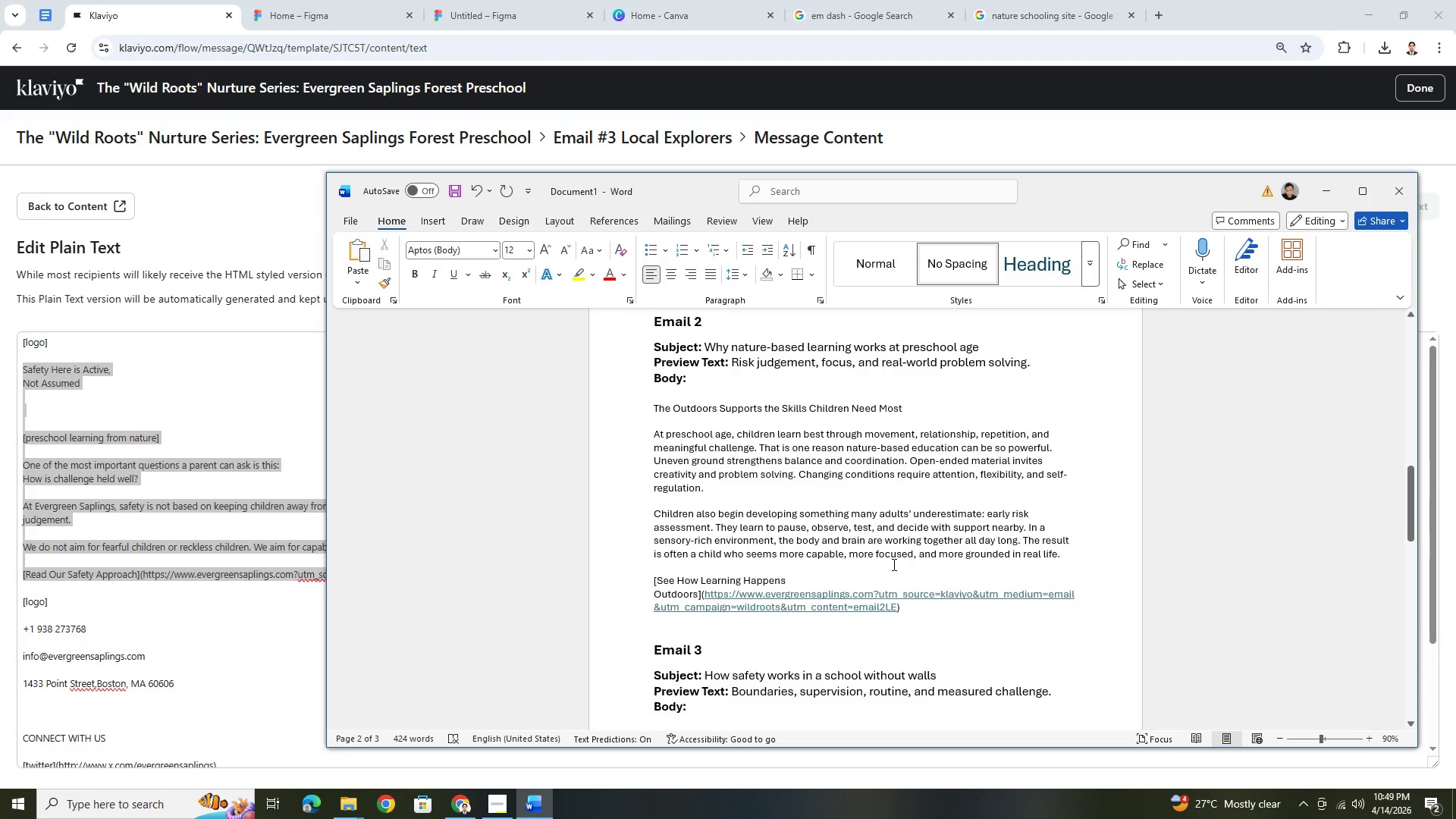 
scroll: coordinate [680, 596], scroll_direction: down, amount: 7.0
 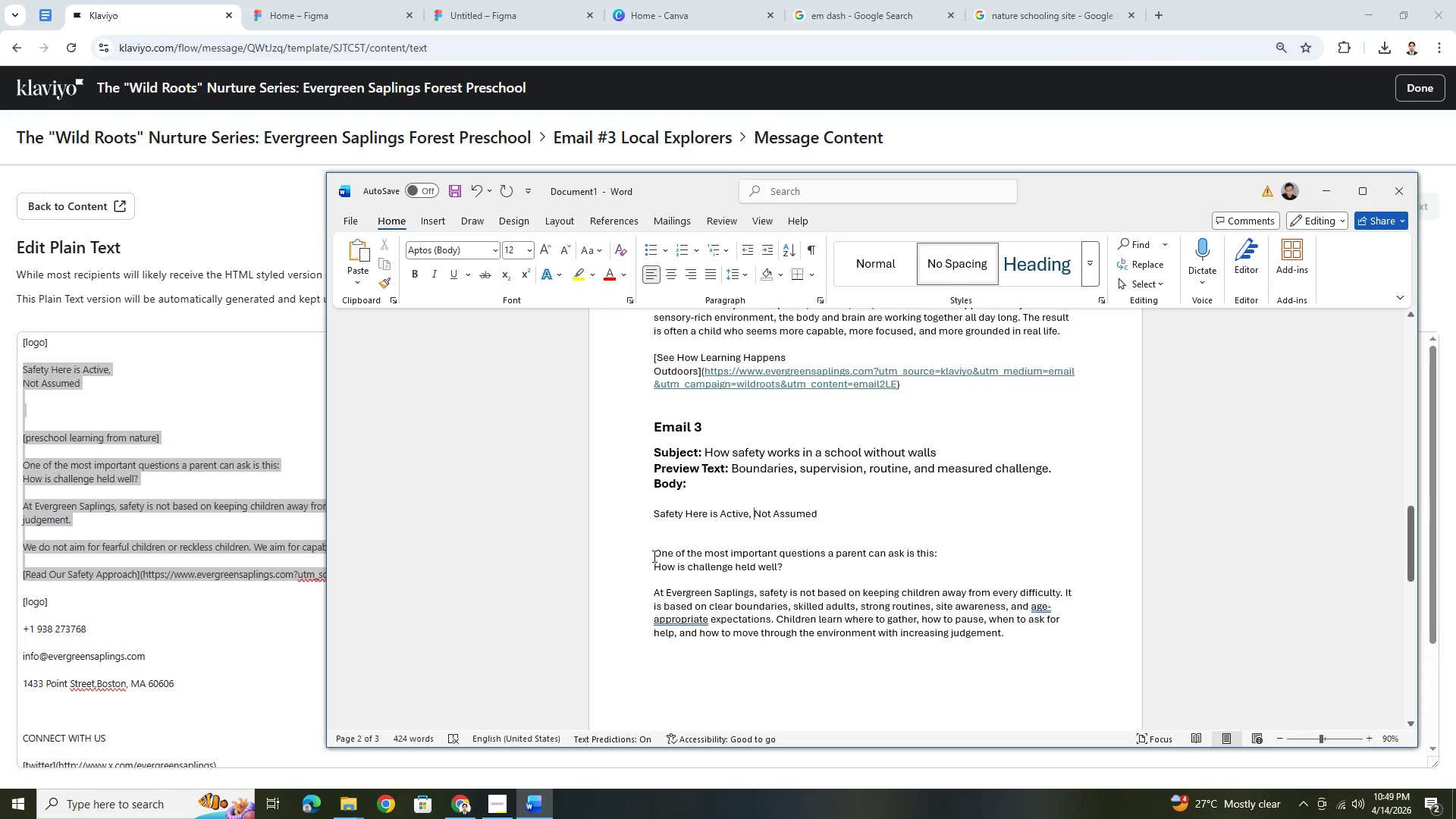 
left_click([654, 553])
 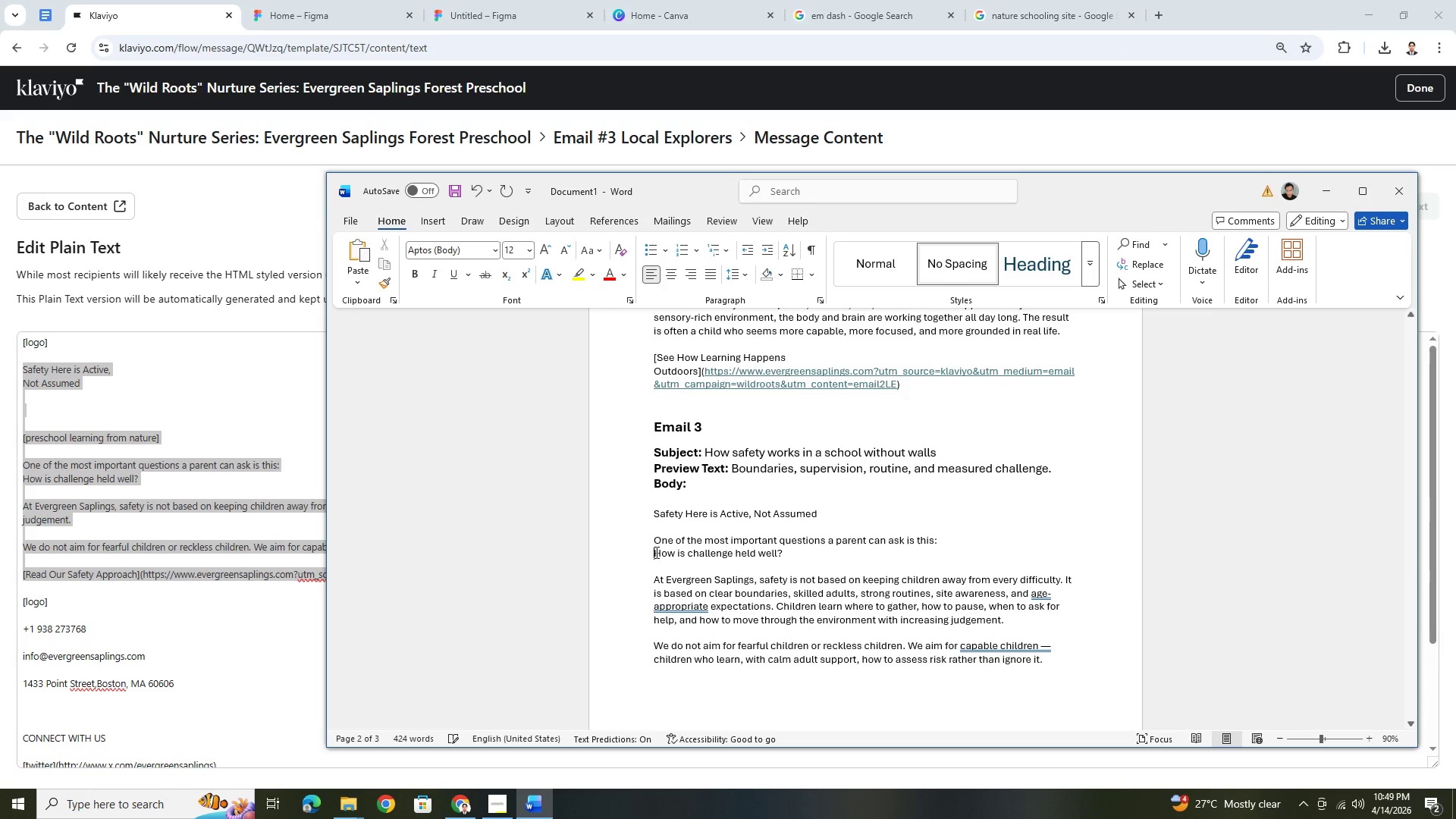 
key(Backspace)
 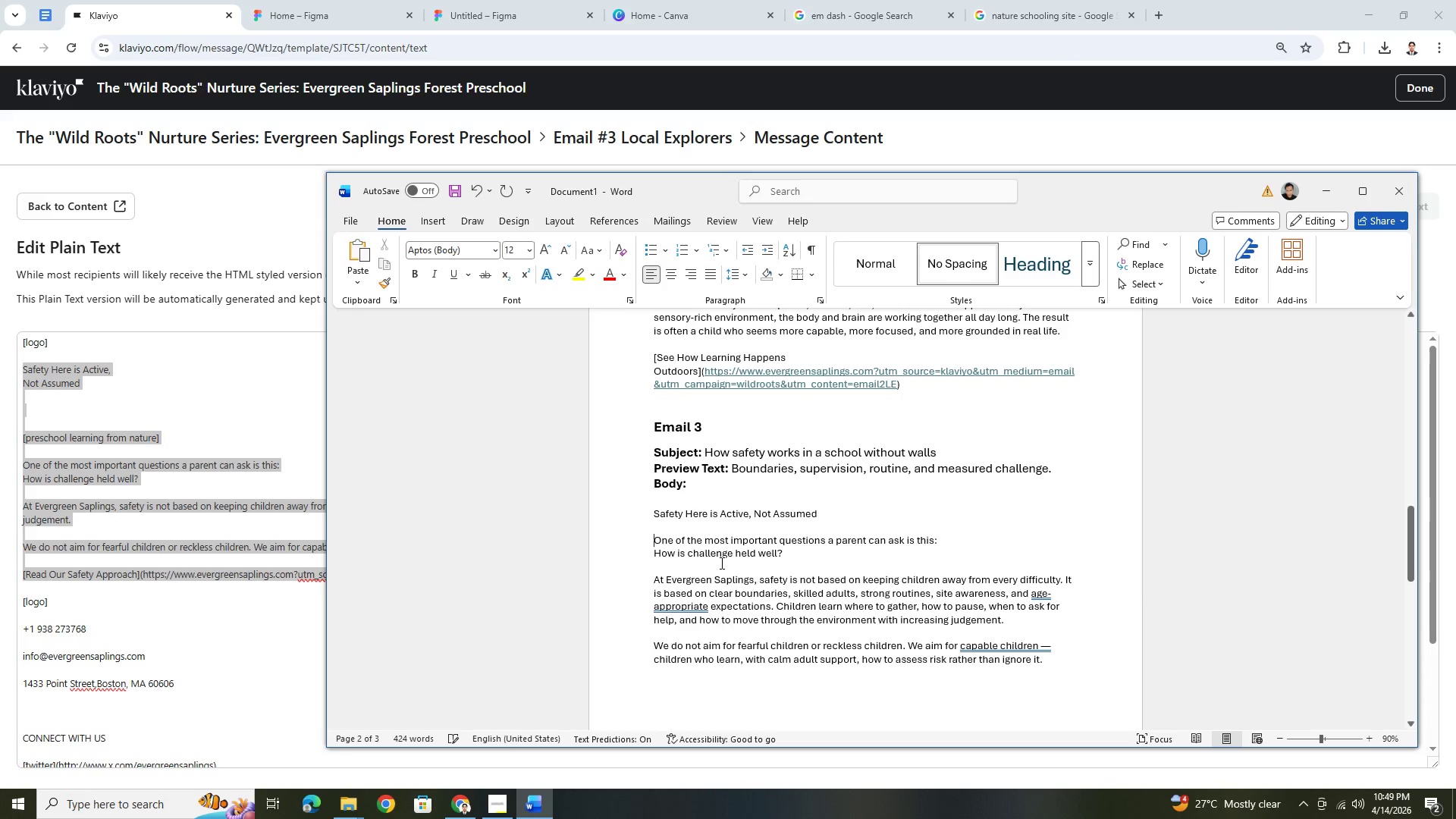 
key(Enter)
 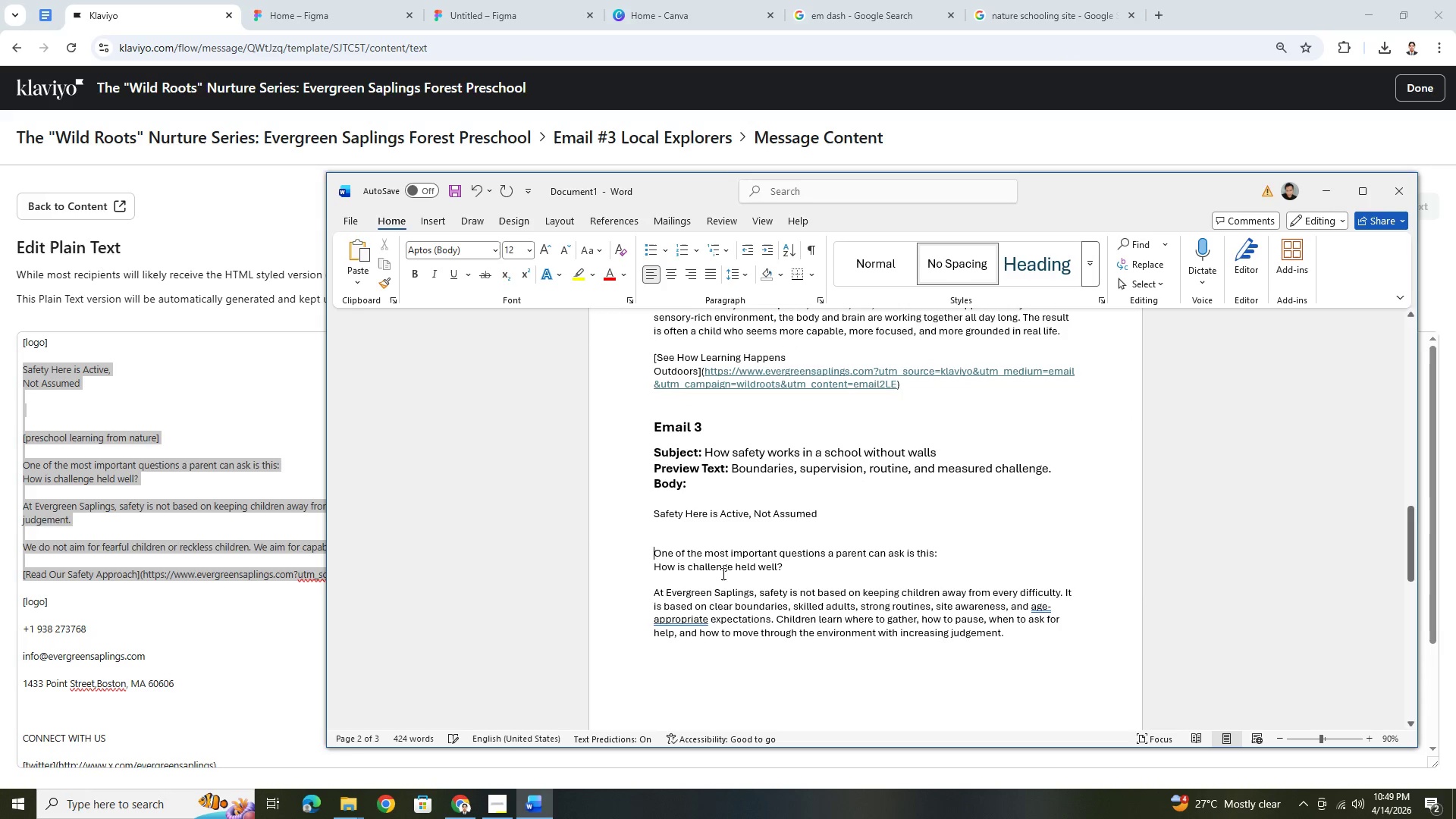 
scroll: coordinate [722, 575], scroll_direction: down, amount: 3.0
 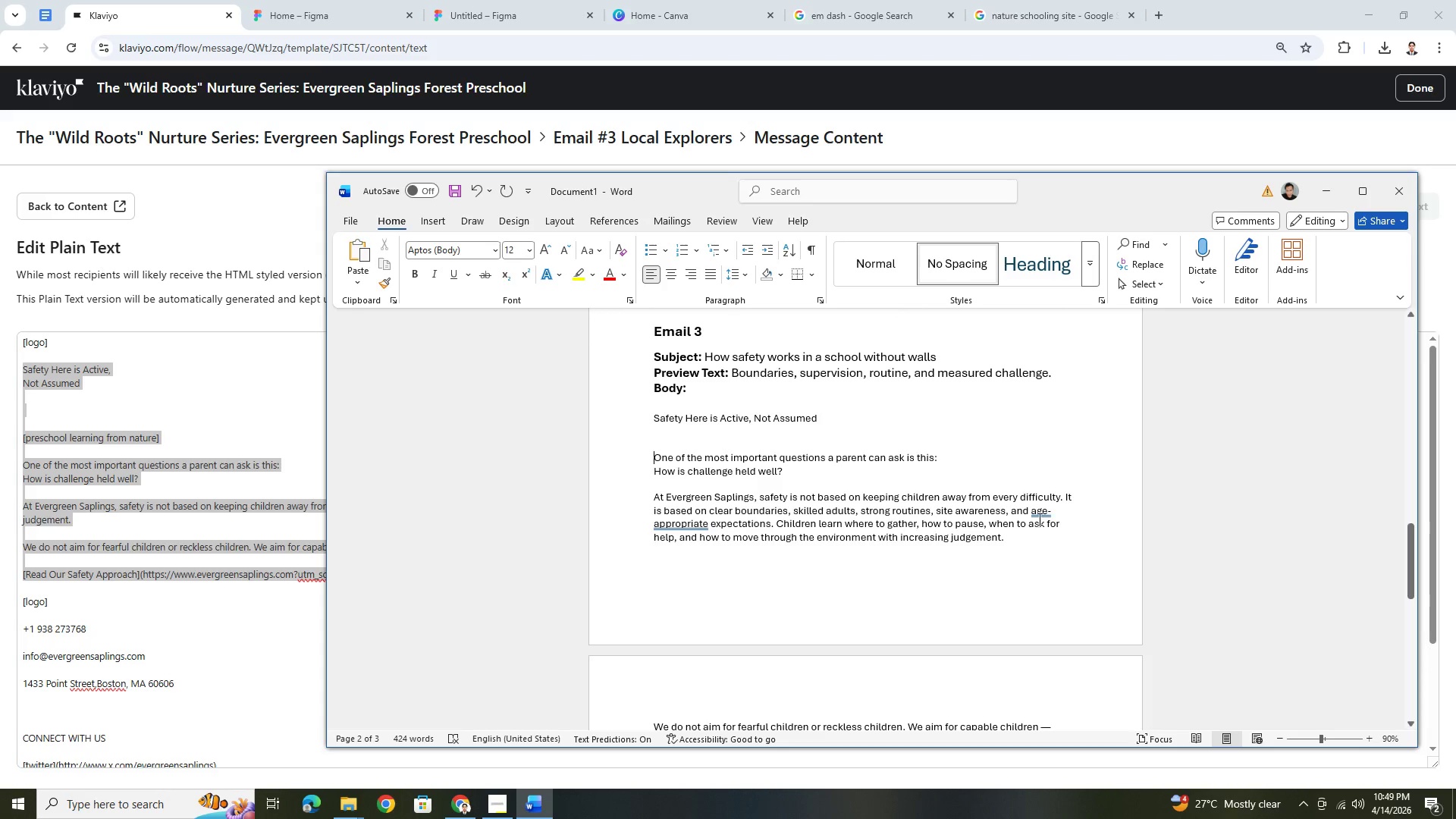 
right_click([1041, 513])
 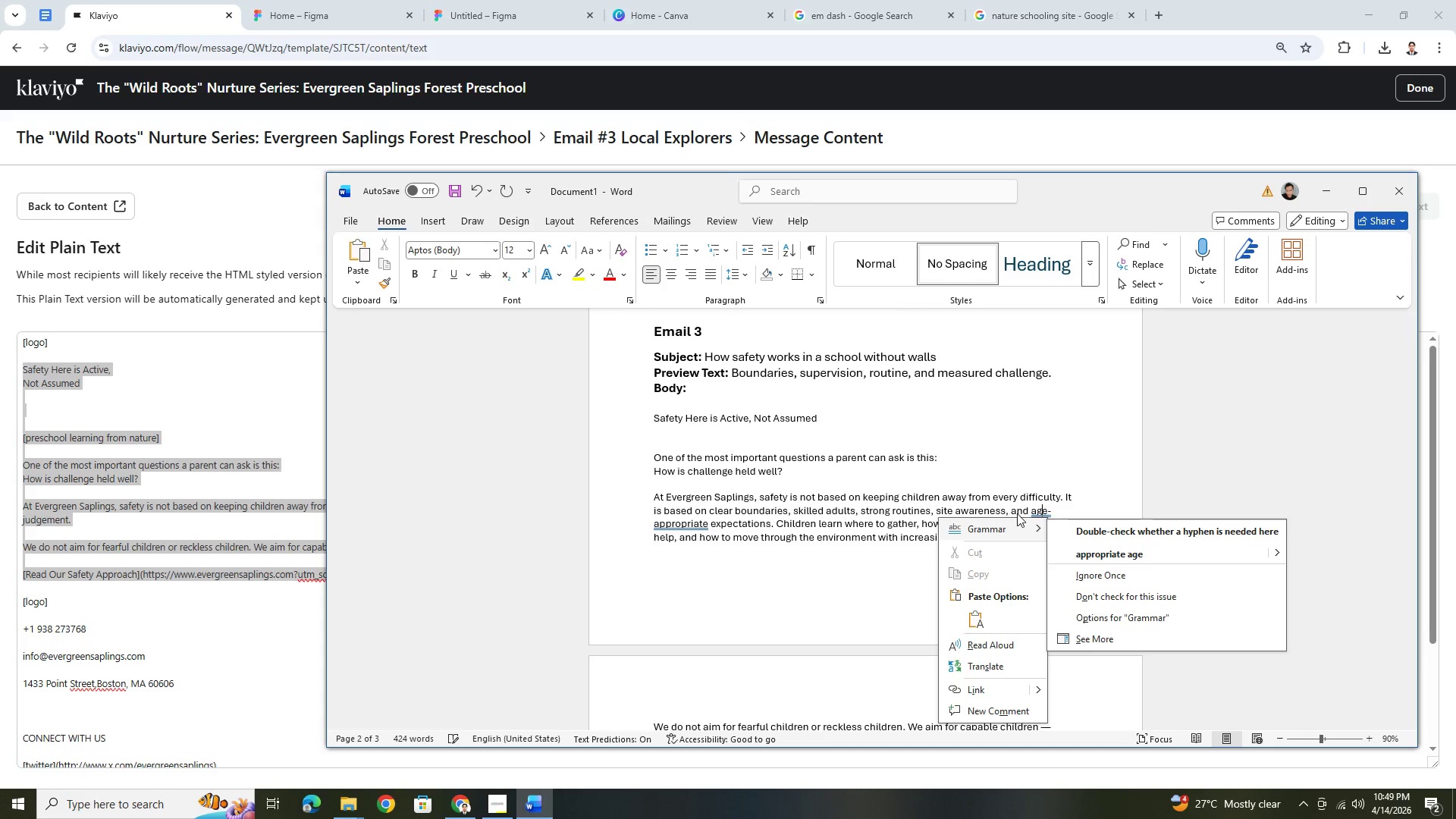 
wait(5.53)
 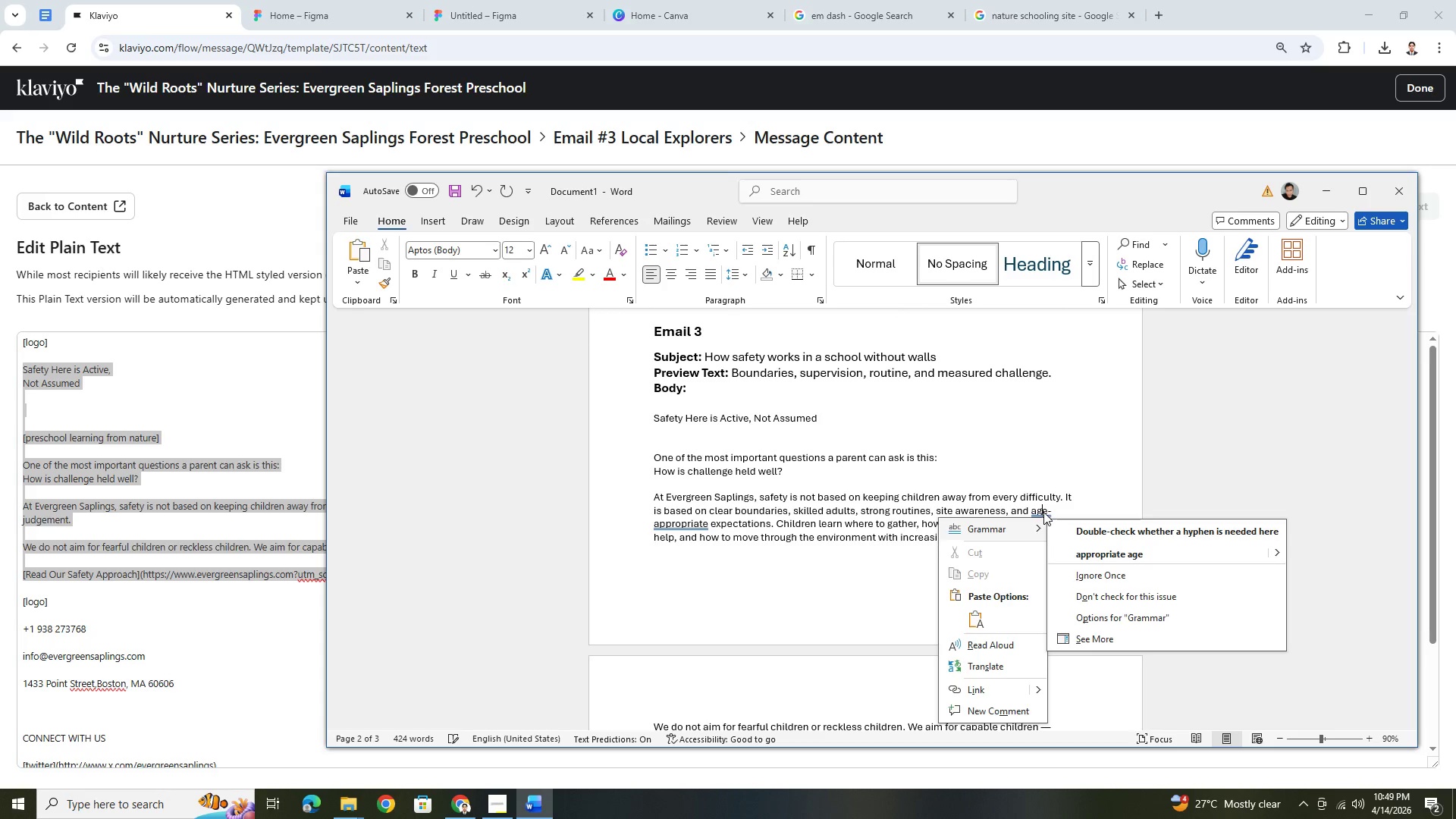 
left_click([857, 558])
 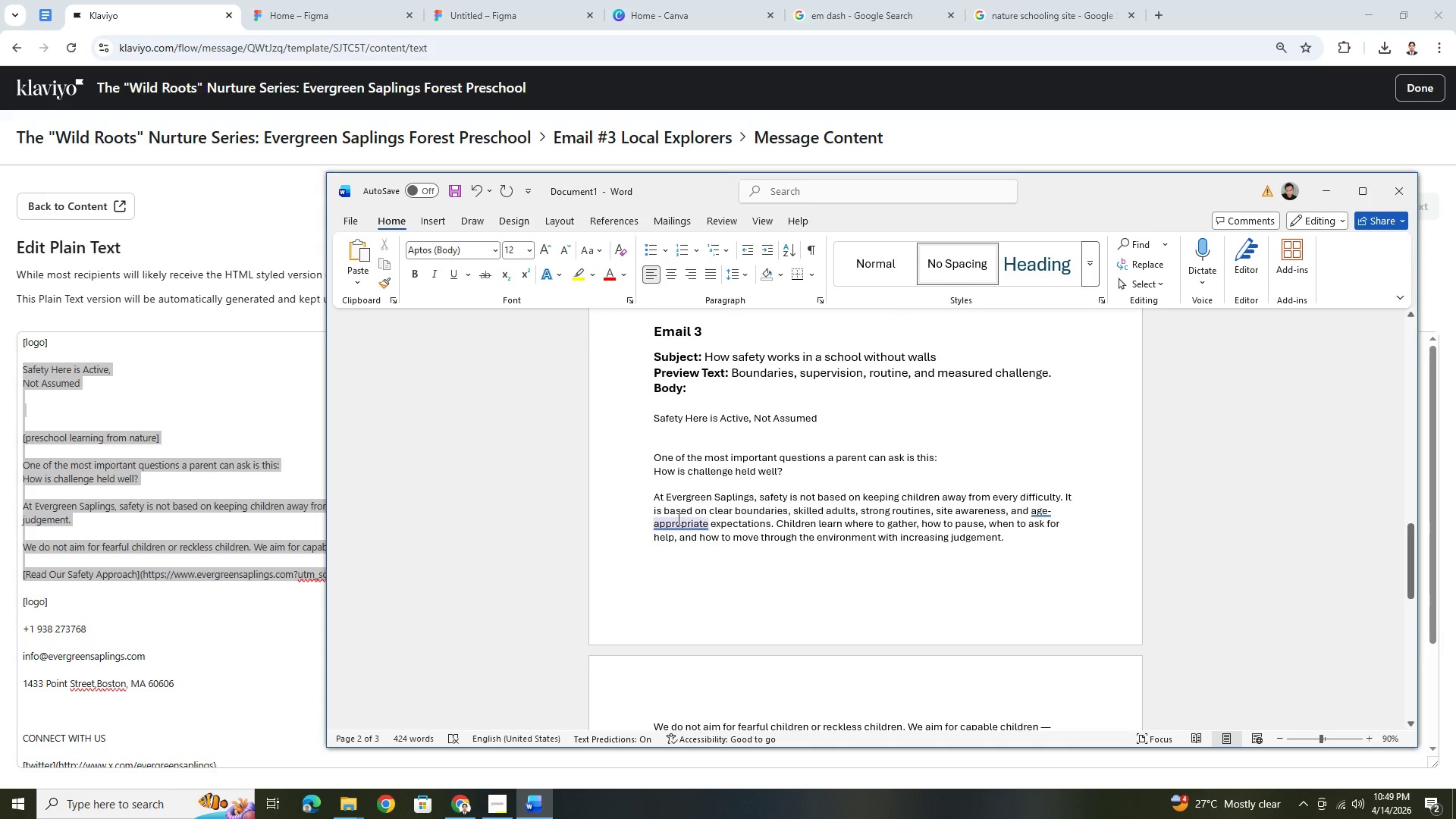 
left_click([677, 523])
 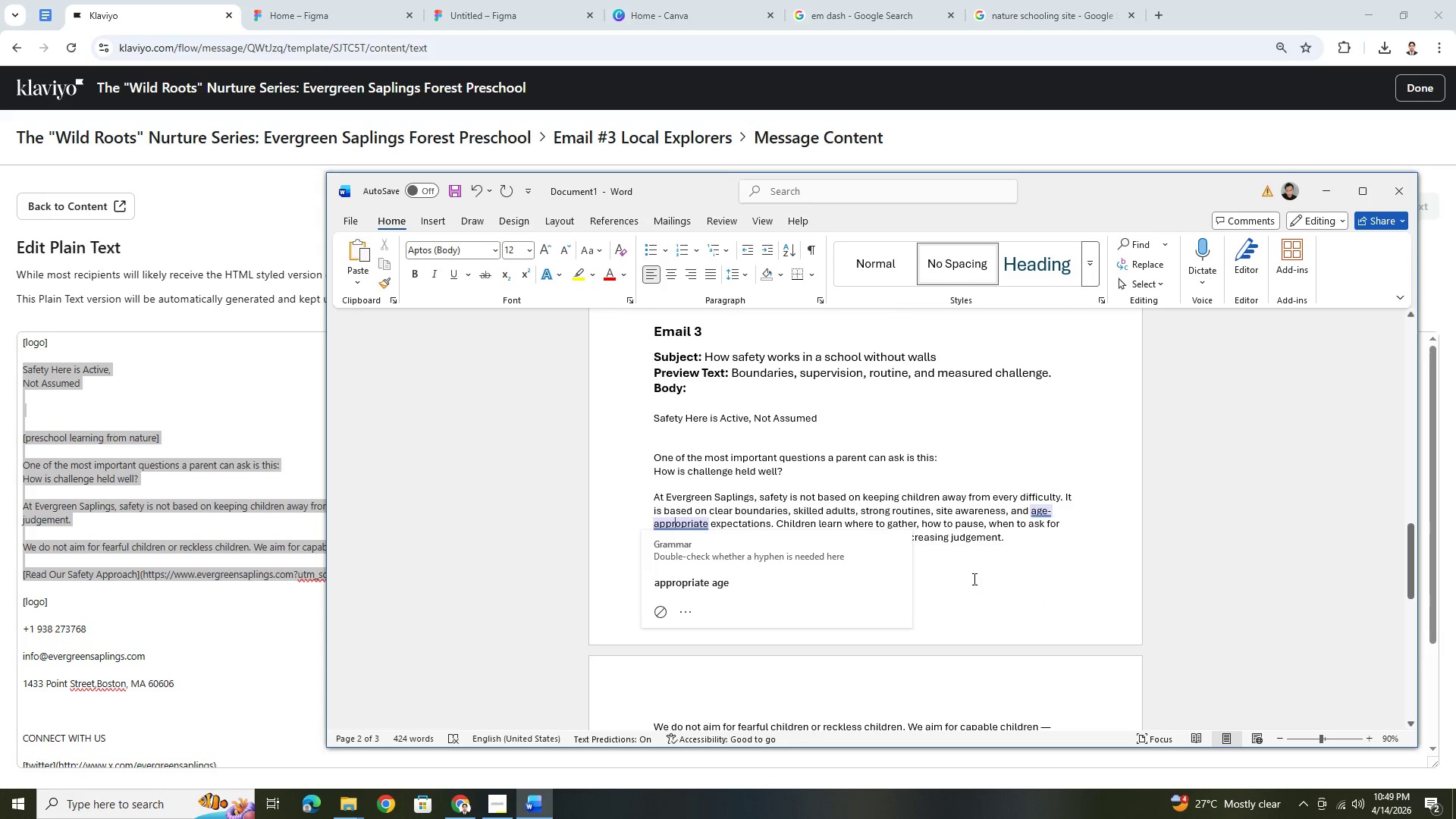 
left_click([975, 582])
 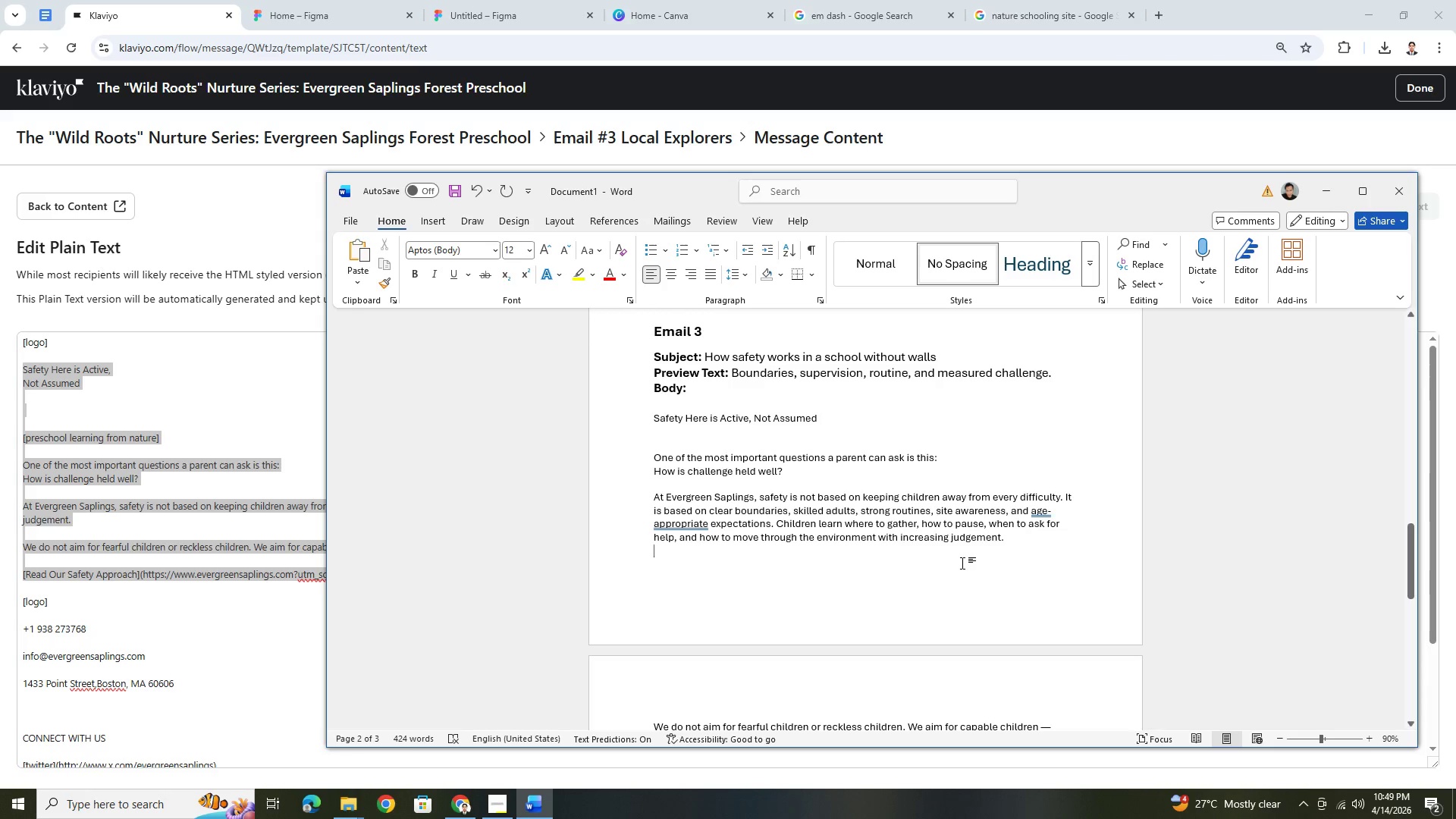 
wait(6.08)
 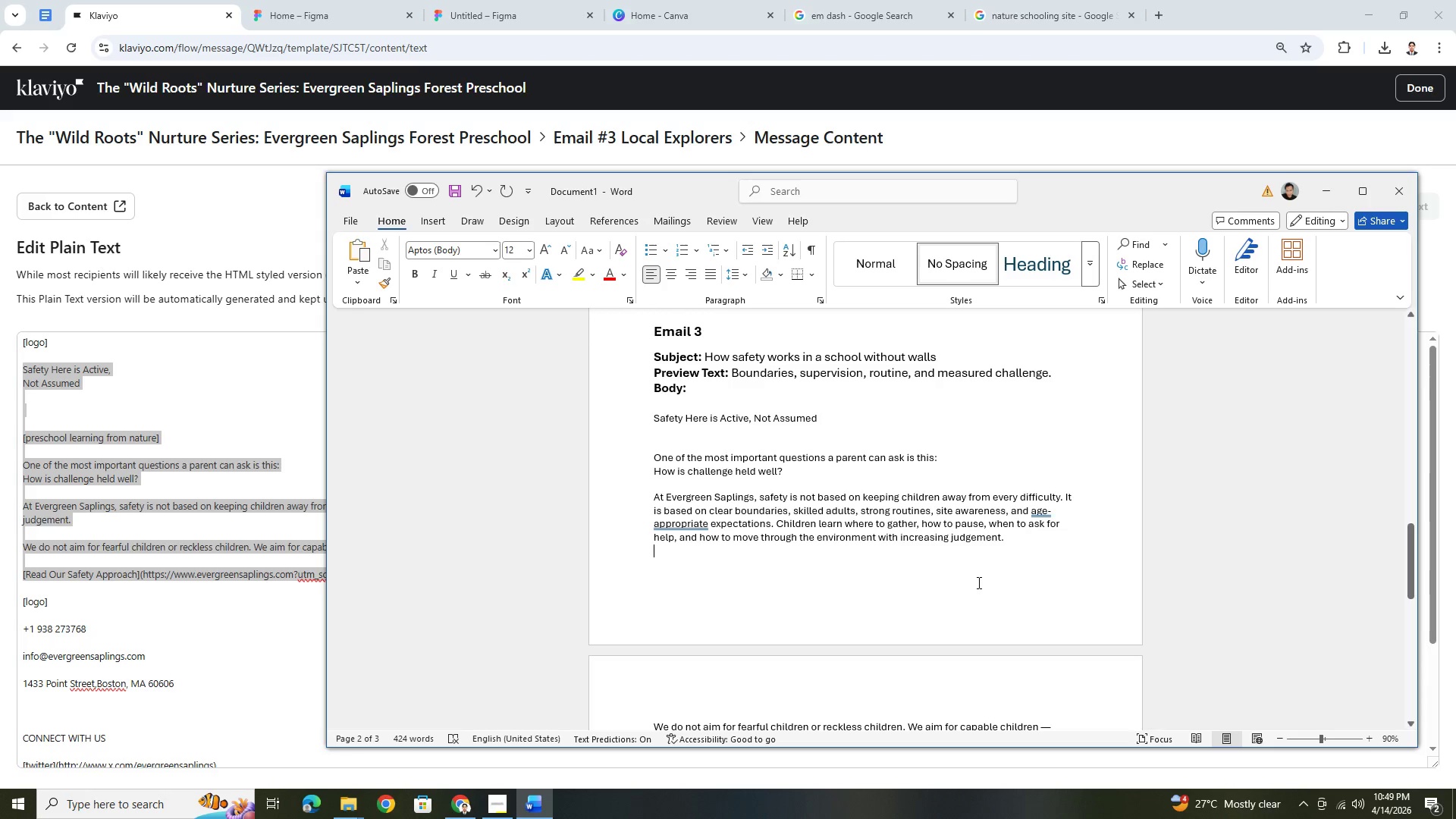 
scroll: coordinate [959, 563], scroll_direction: down, amount: 3.0
 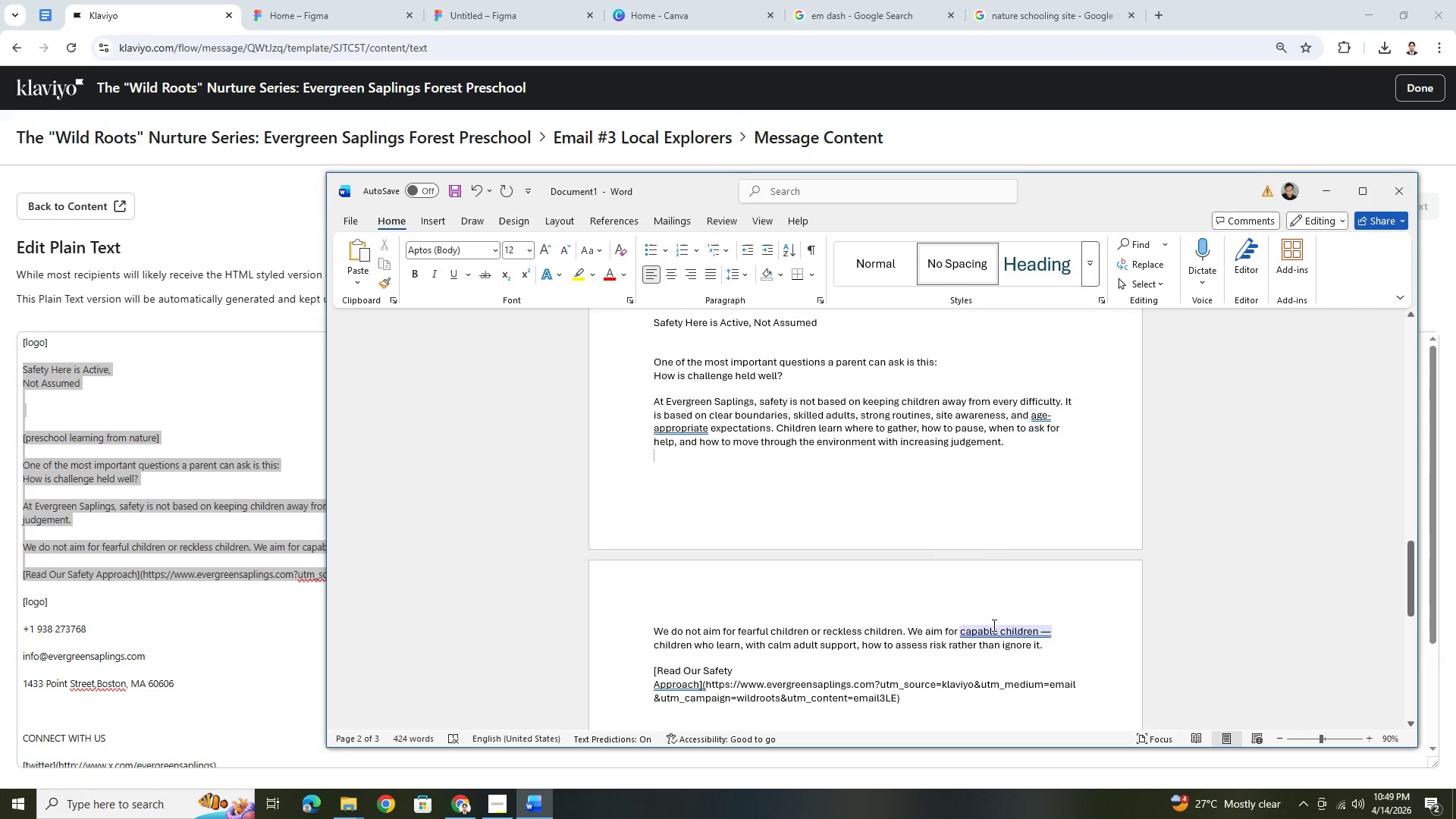 
left_click([999, 628])
 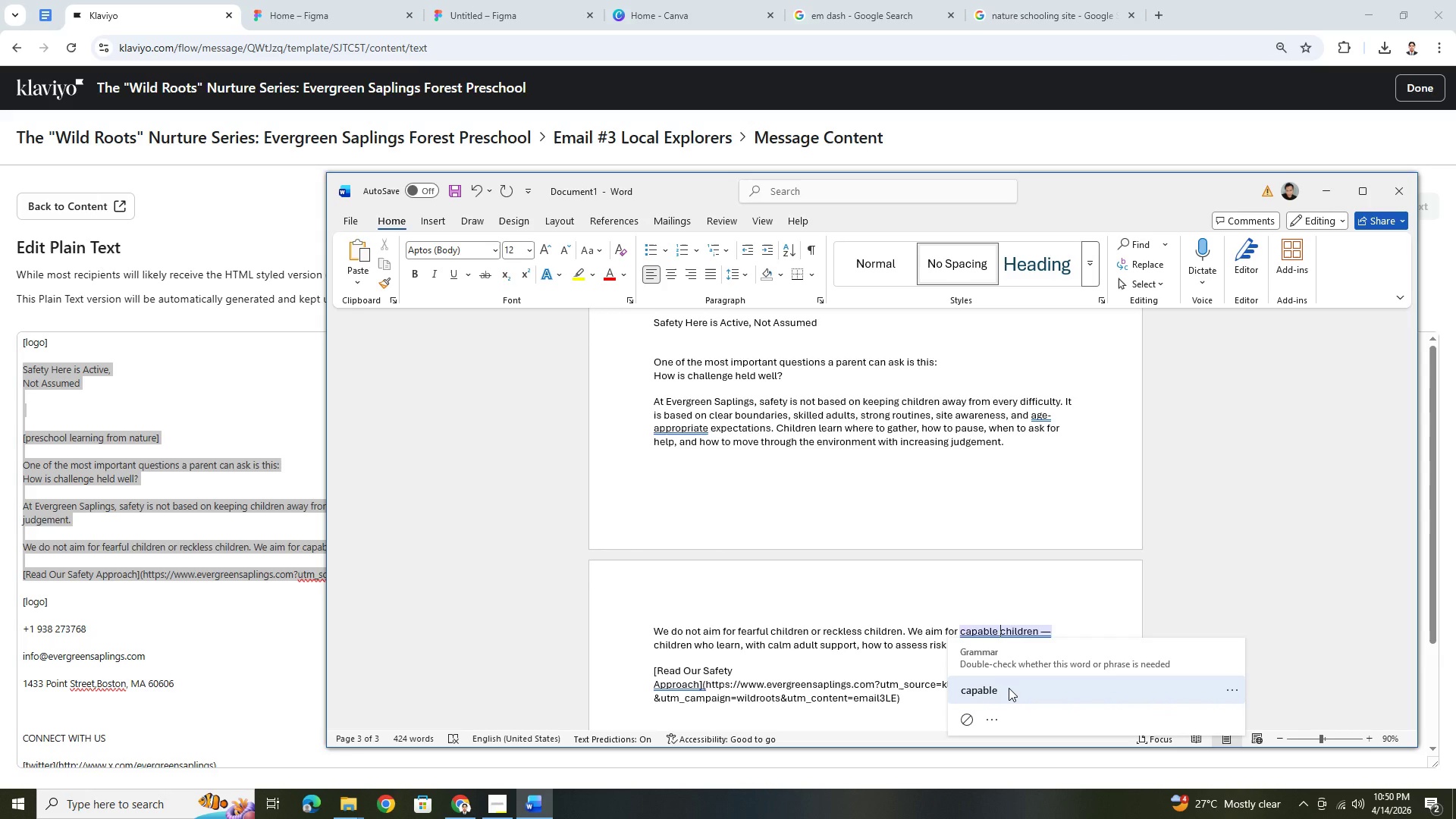 
left_click([1009, 688])
 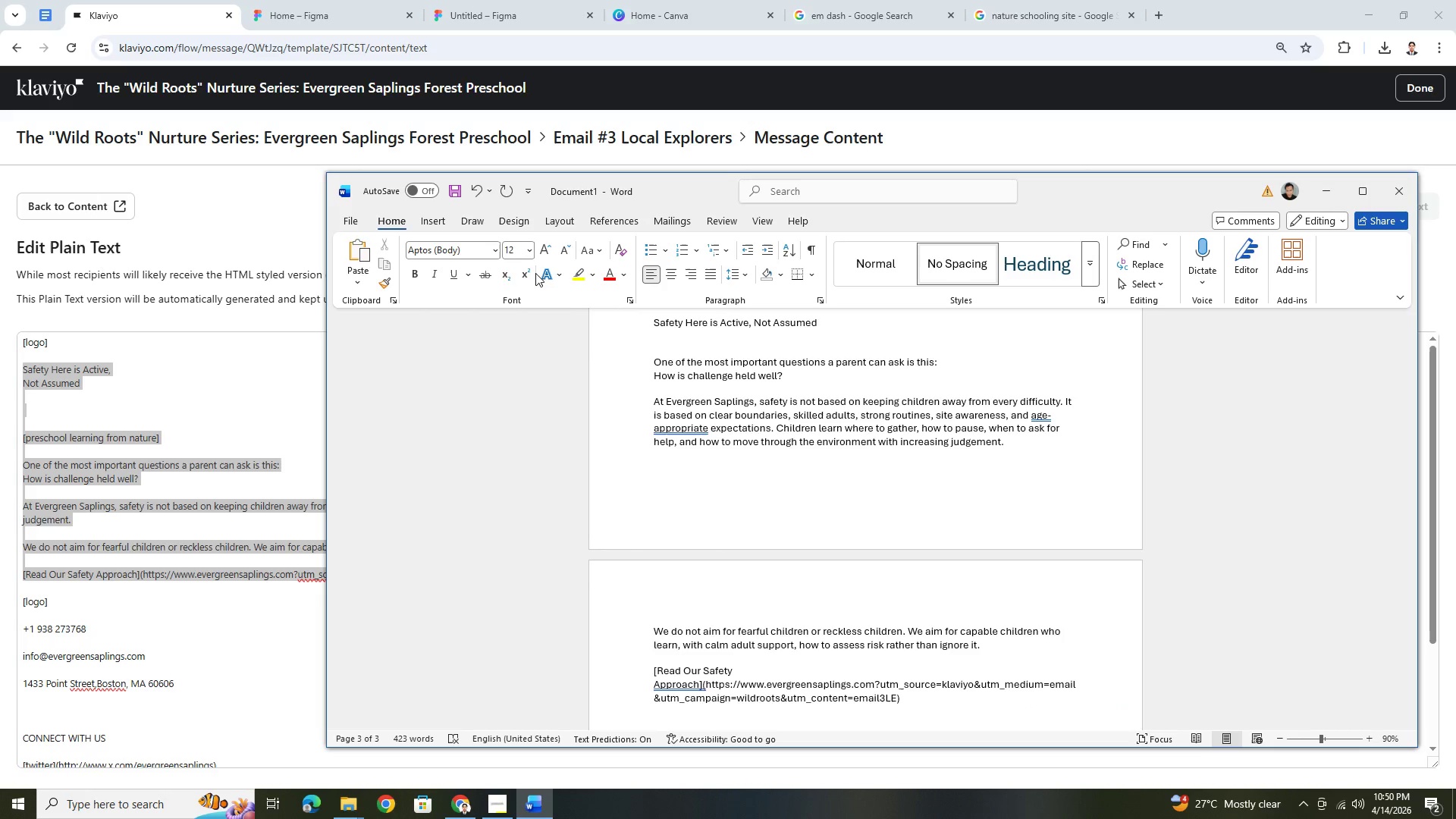 
key(Control+Z)
 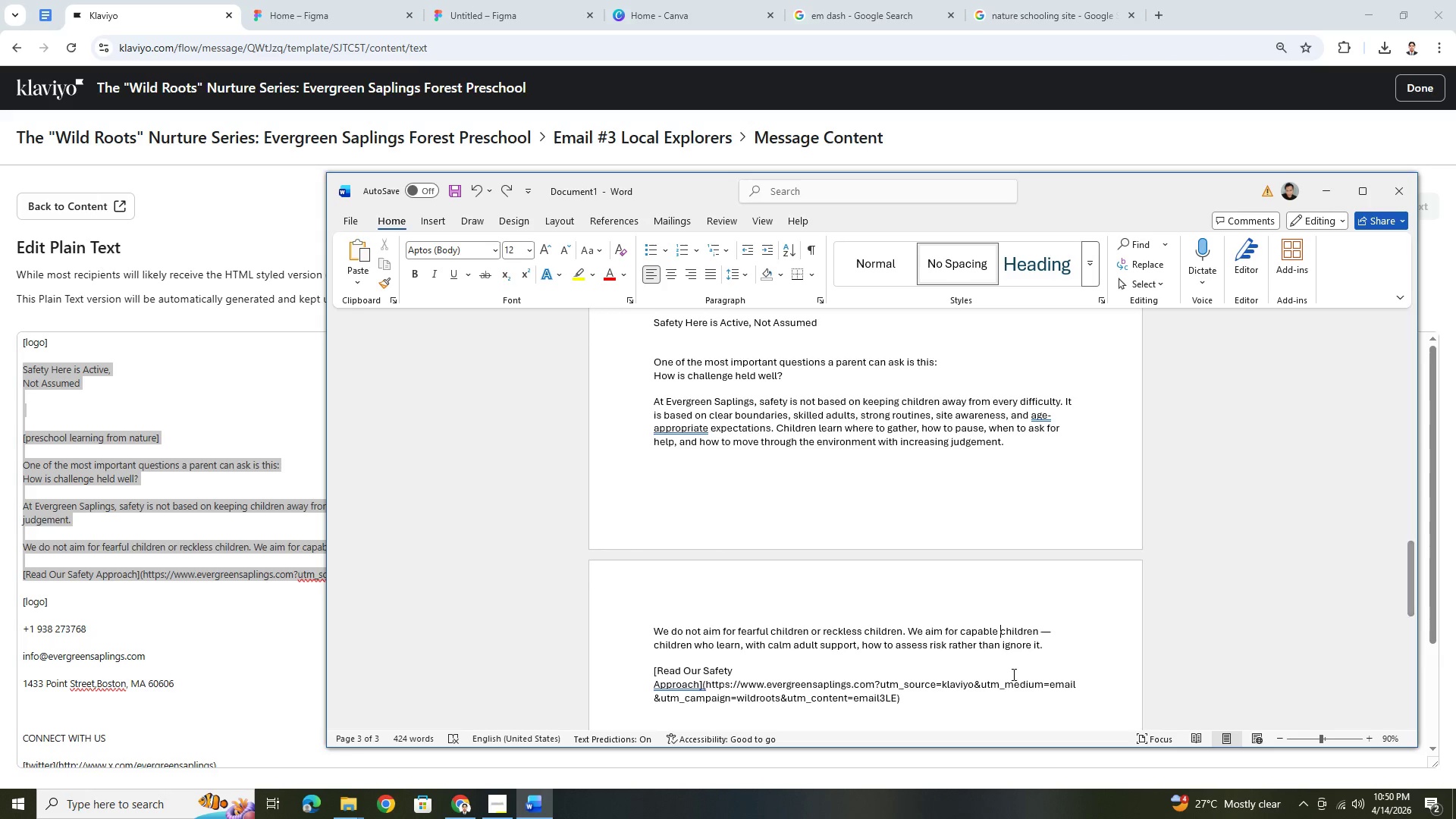 
wait(6.48)
 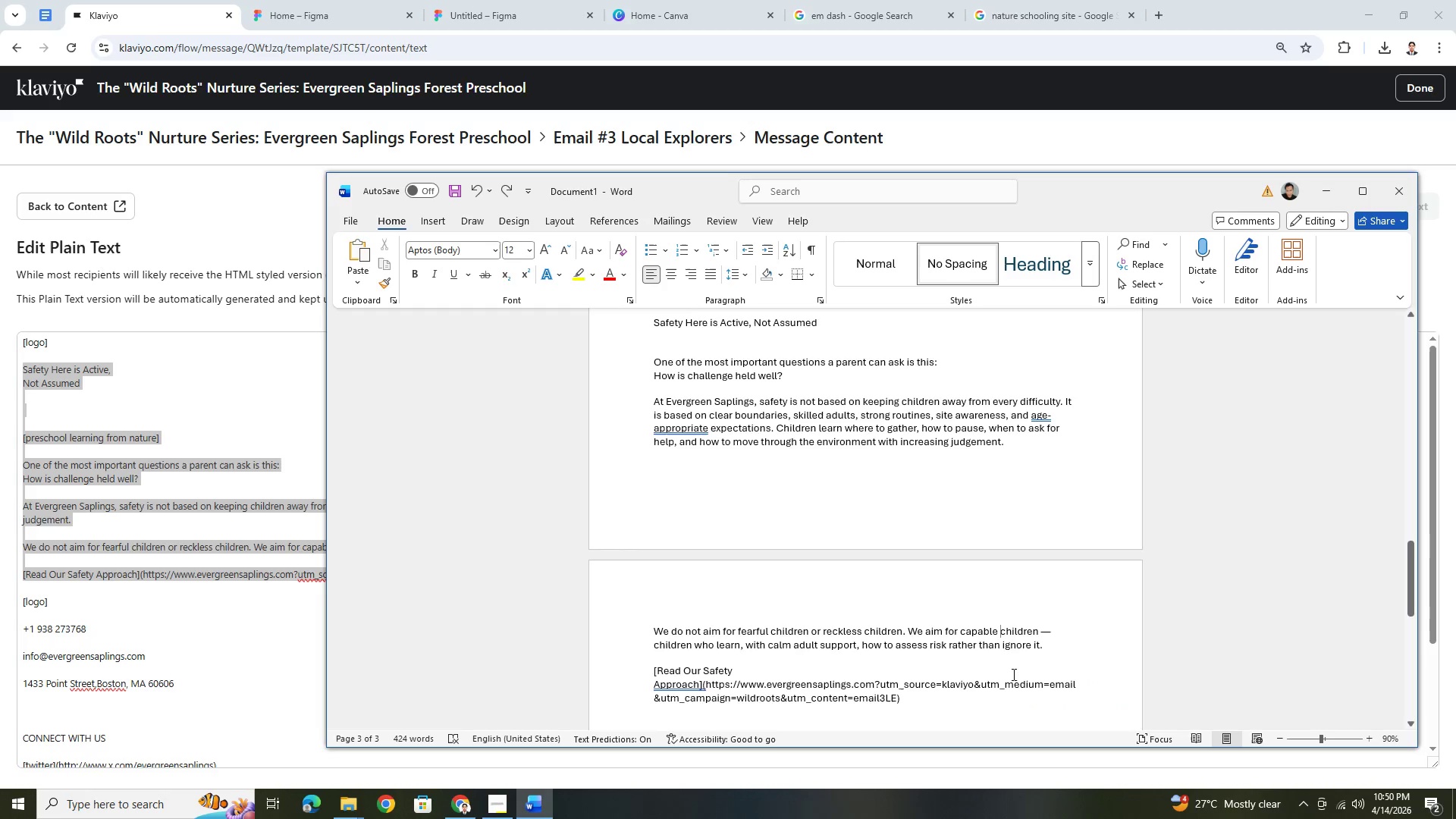 
scroll: coordinate [1012, 674], scroll_direction: down, amount: 3.0
 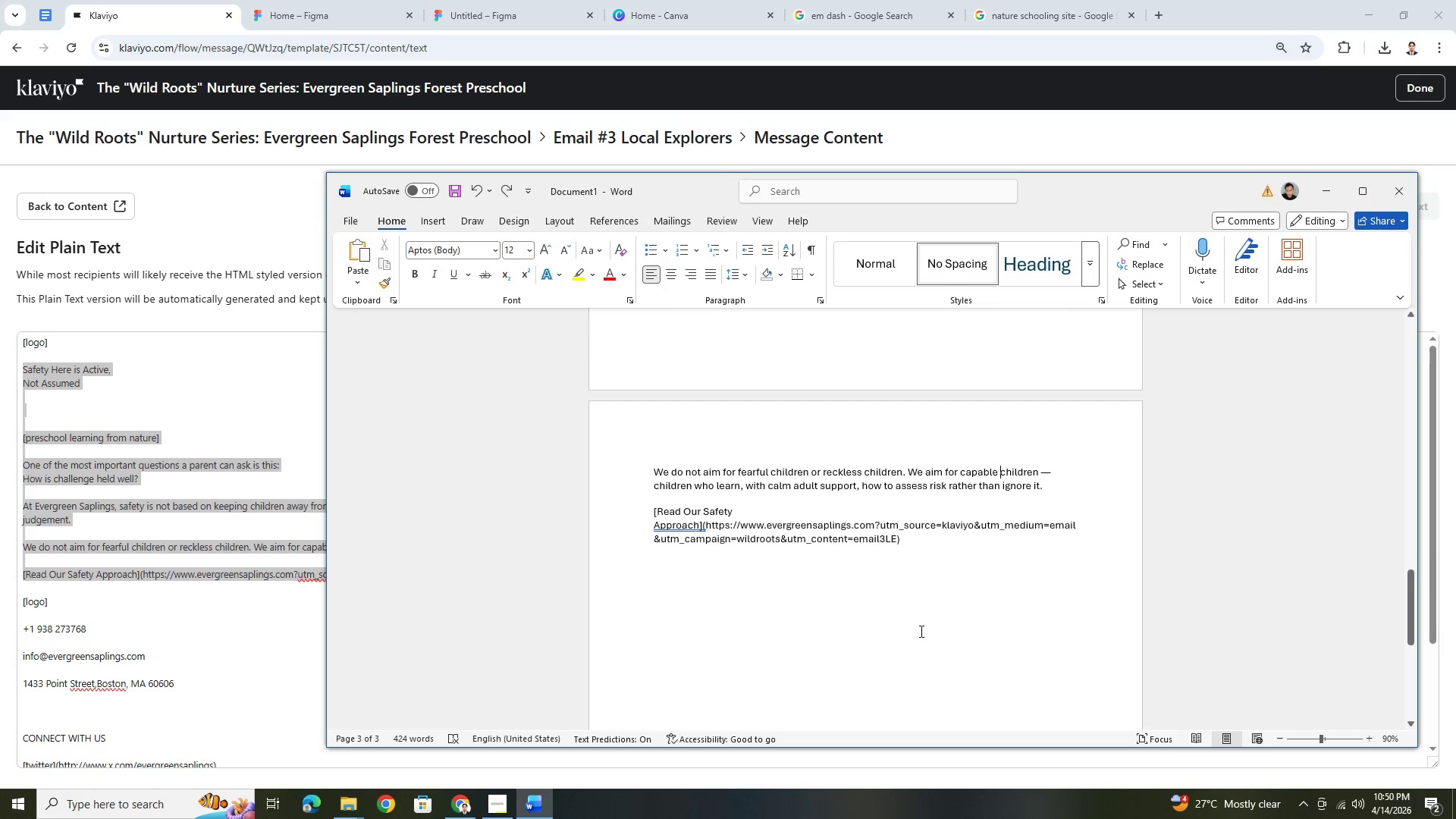 
scroll: coordinate [786, 597], scroll_direction: up, amount: 7.0
 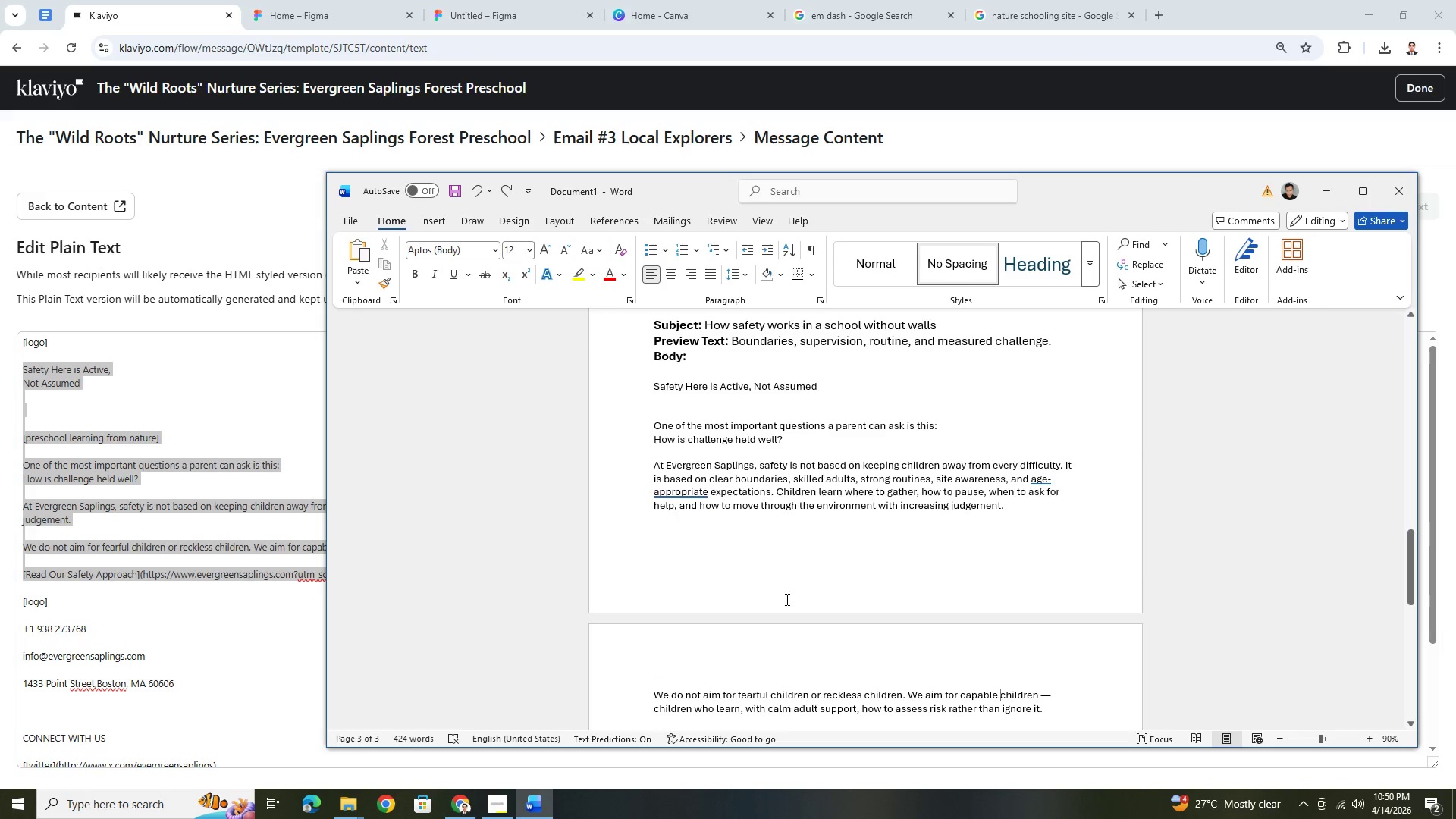 
scroll: coordinate [786, 607], scroll_direction: down, amount: 5.0
 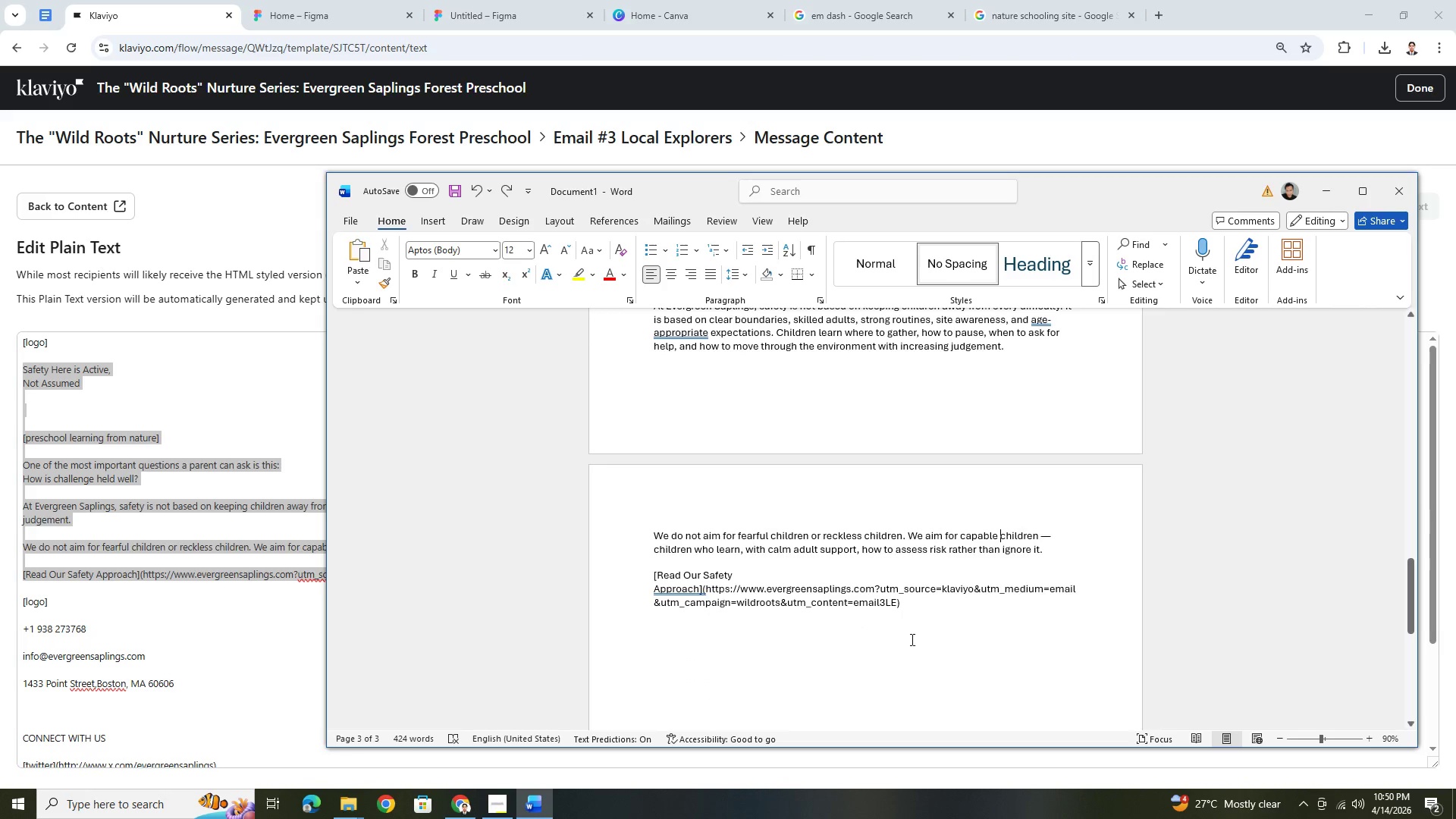 
key(Alt+AltLeft)
 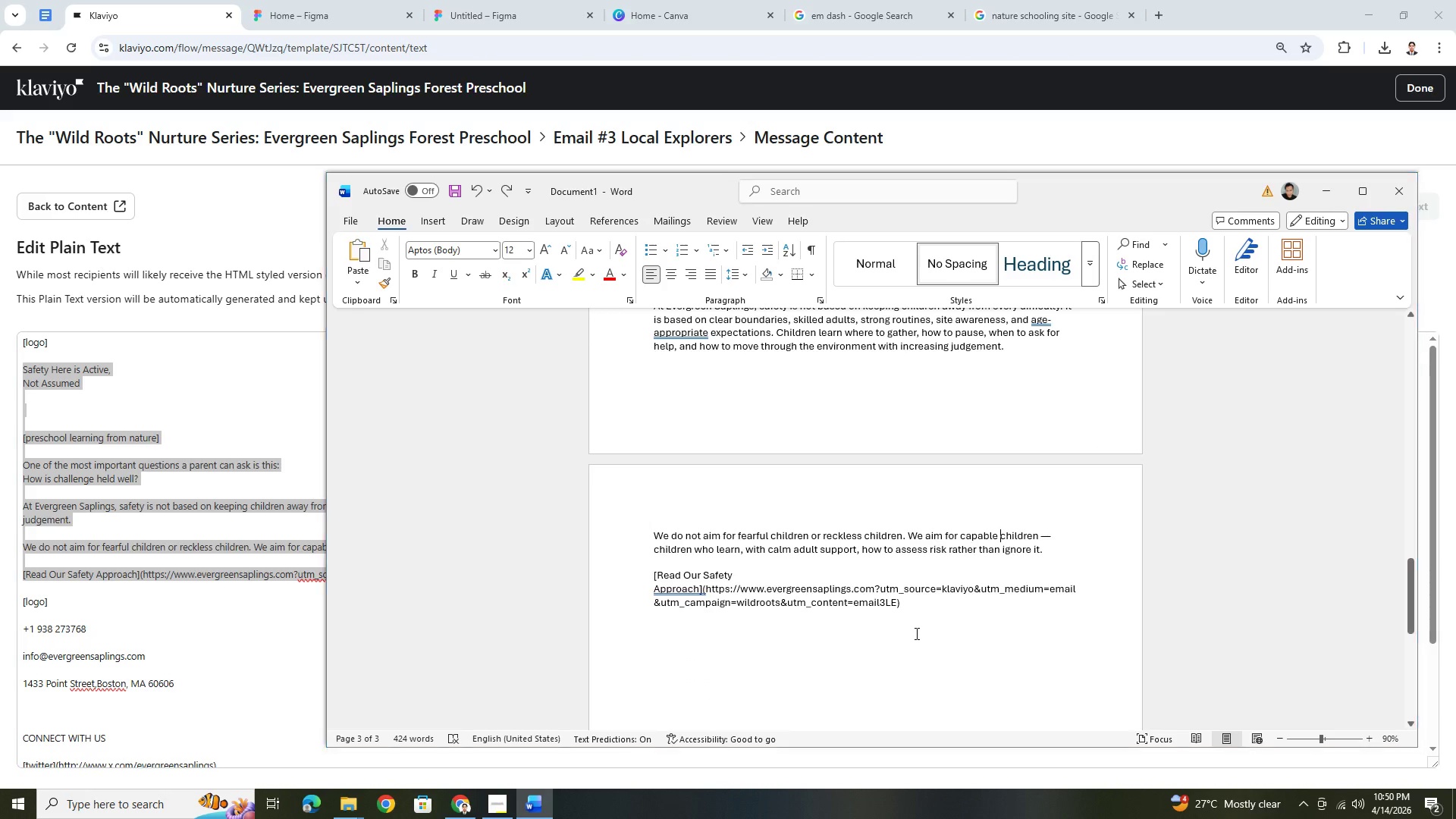 
key(Alt+Tab)
 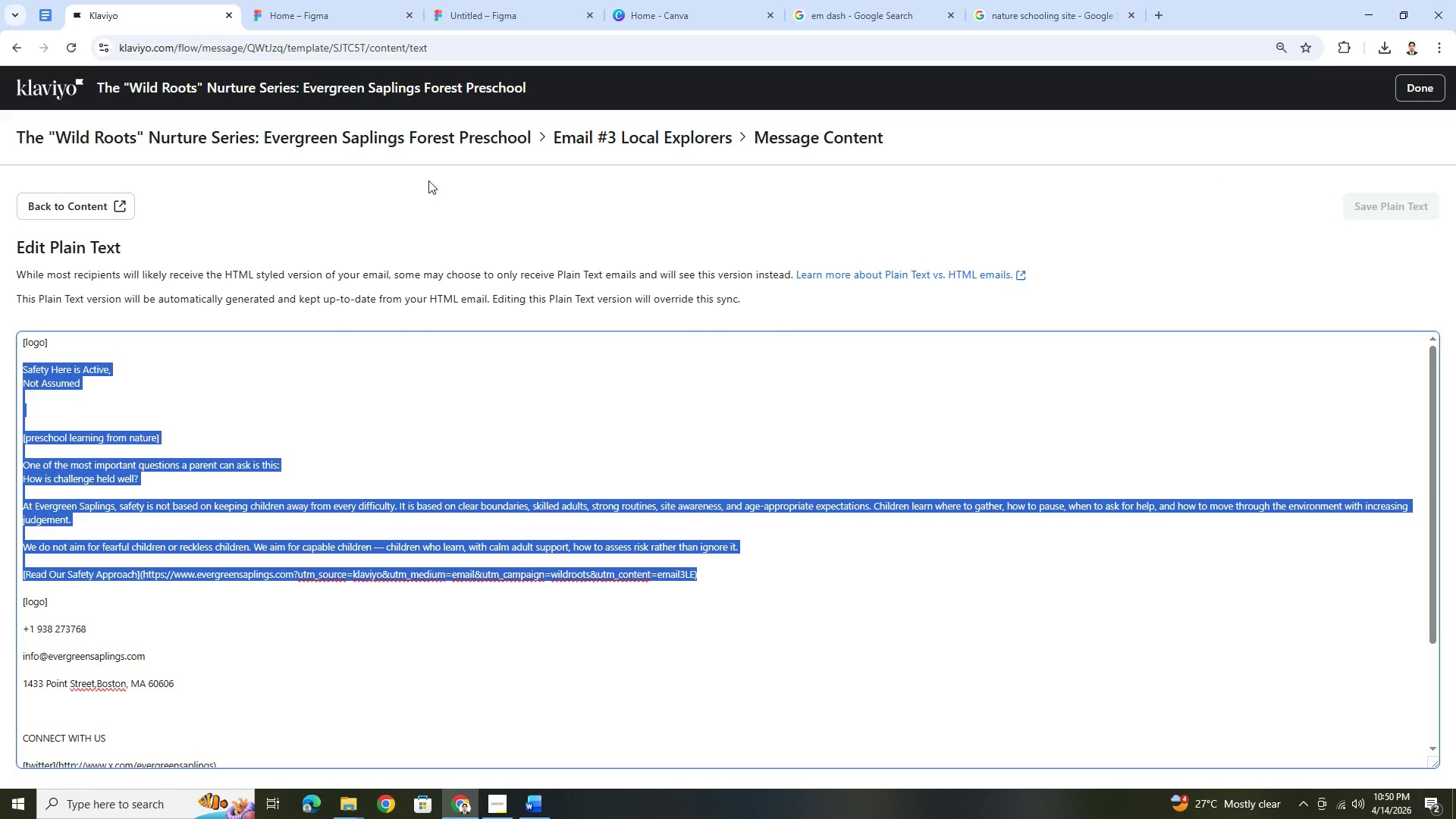 
left_click([1419, 89])
 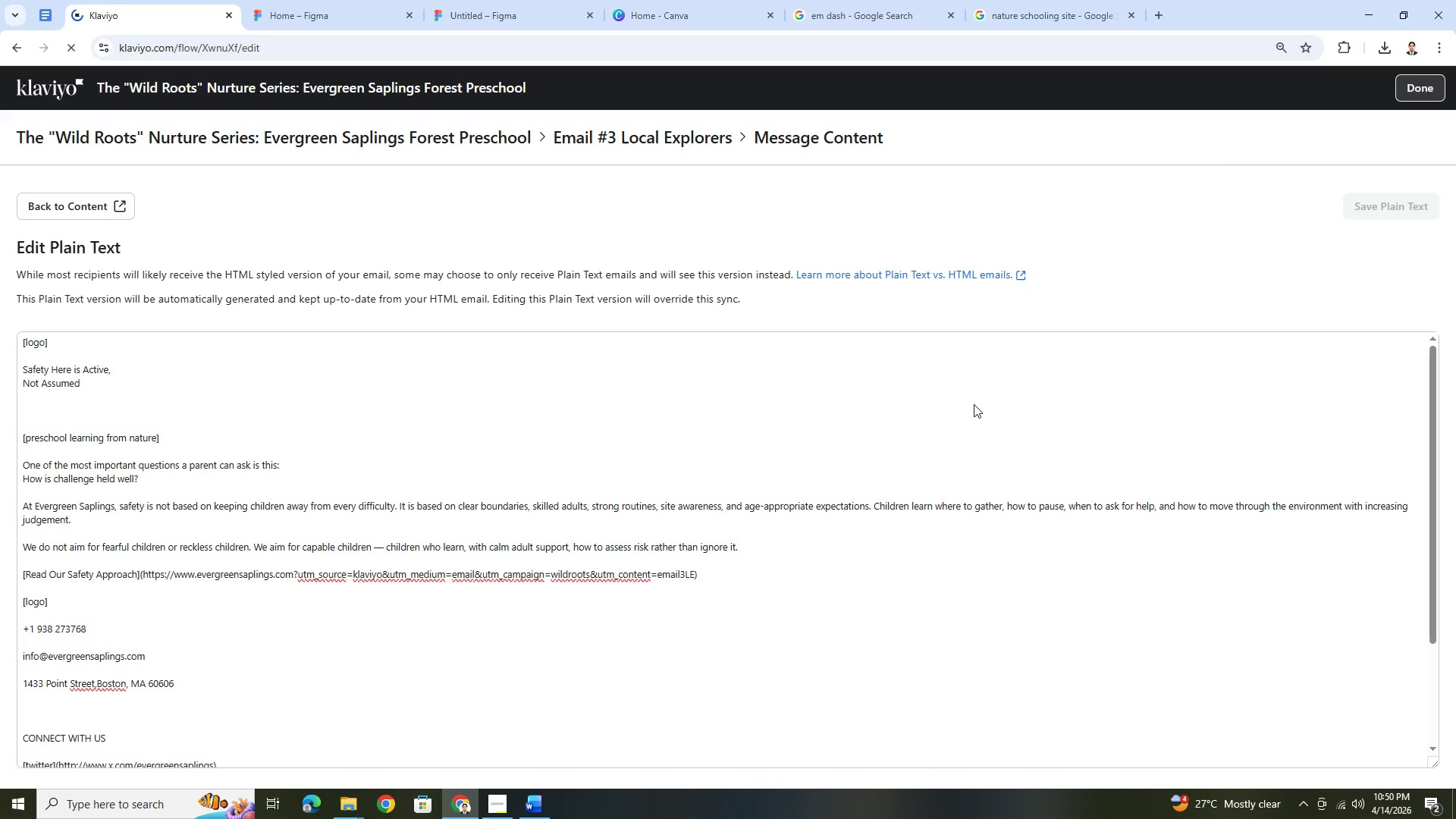 
key(Alt+AltLeft)
 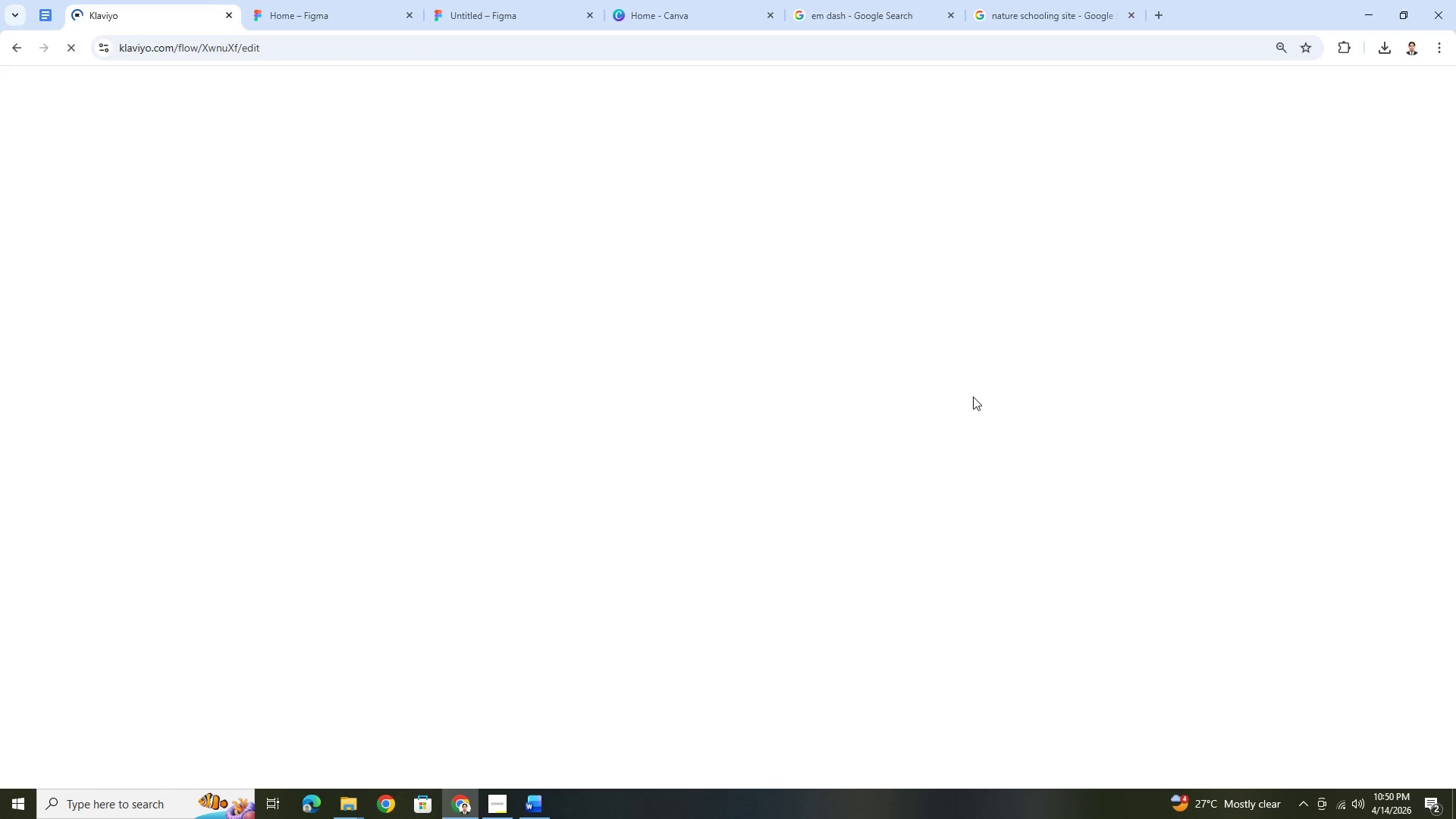 
key(Alt+Tab)
 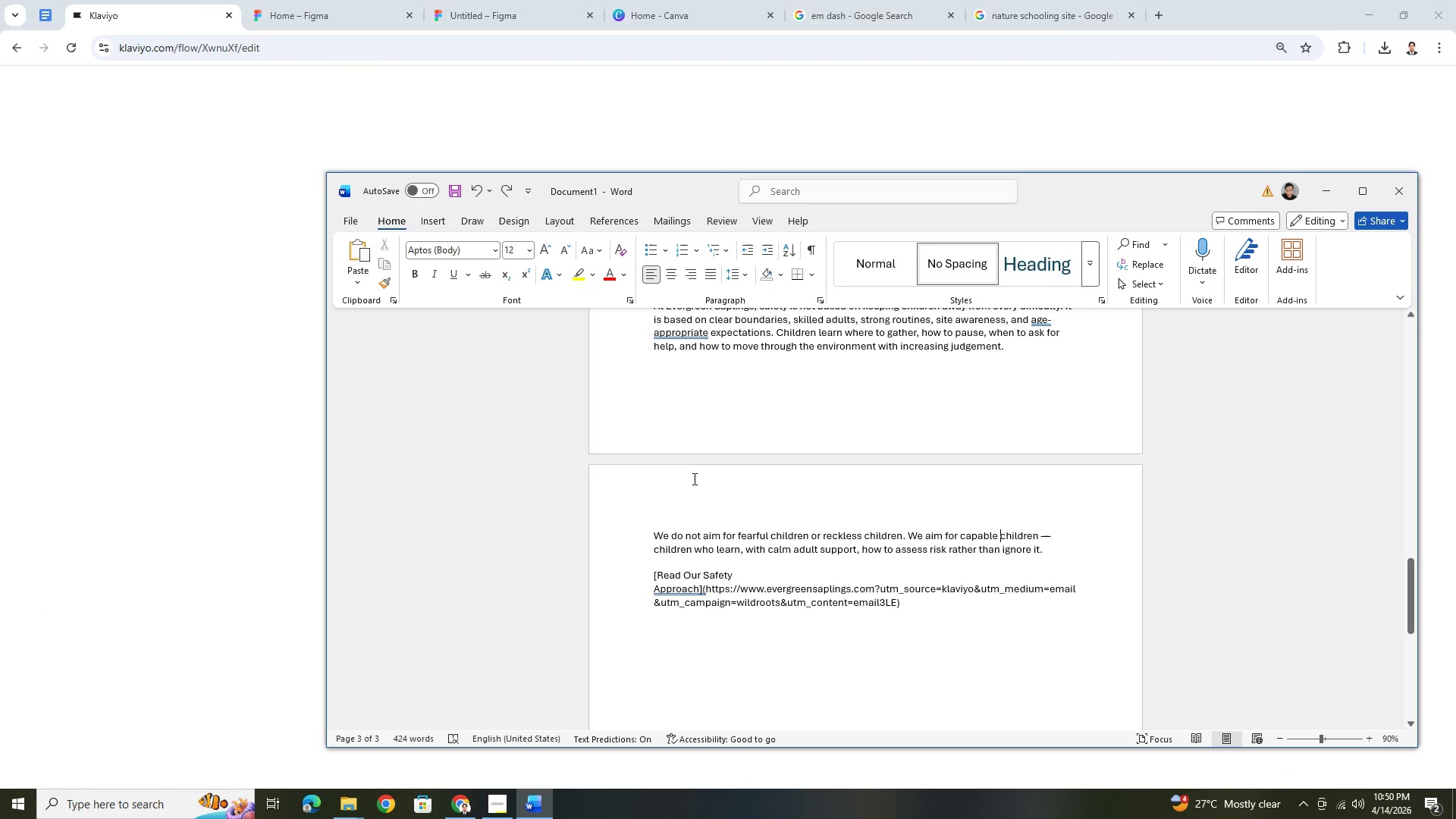 
scroll: coordinate [686, 439], scroll_direction: up, amount: 7.0
 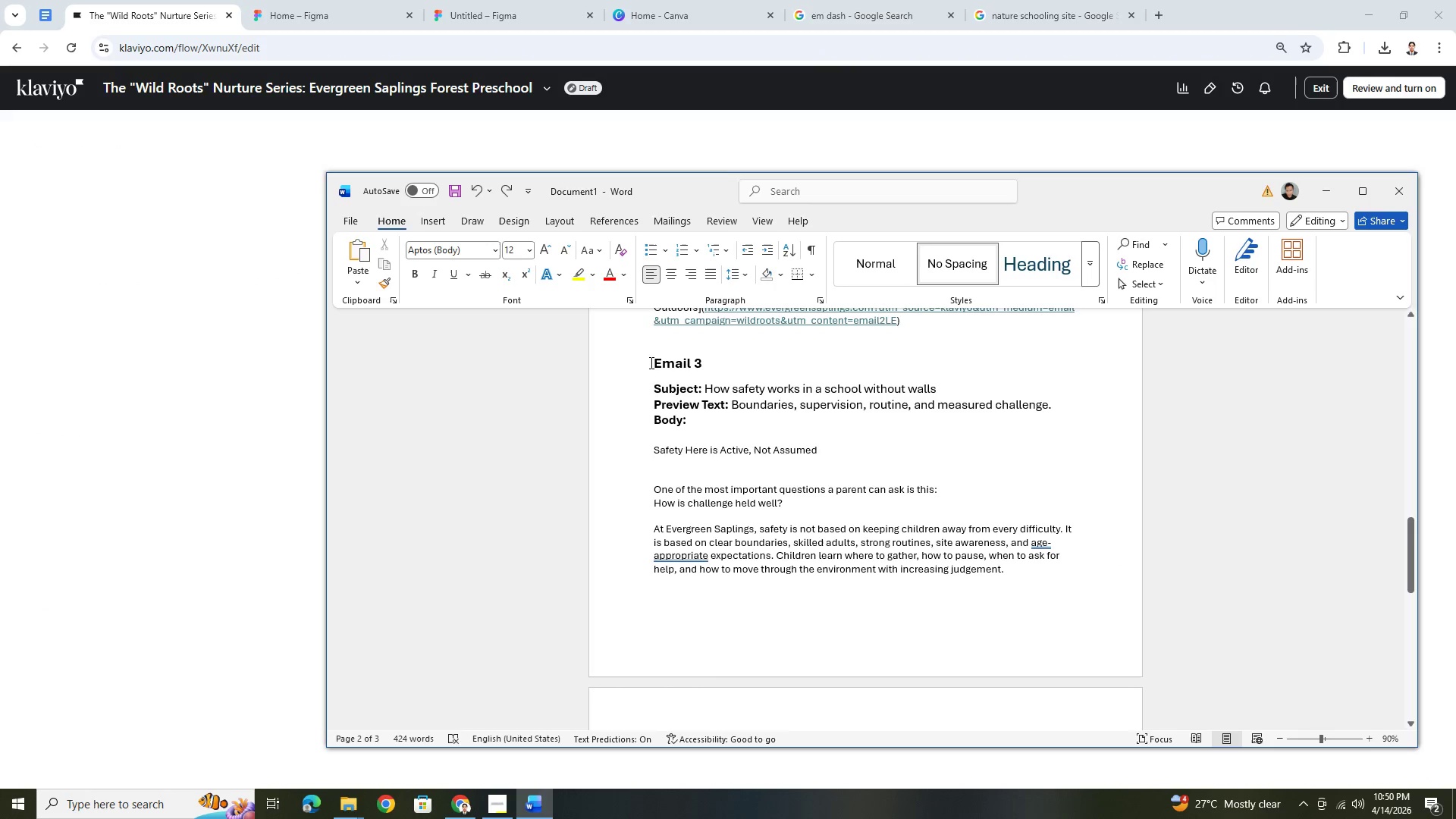 
left_click_drag(start_coordinate=[653, 362], to_coordinate=[831, 450])
 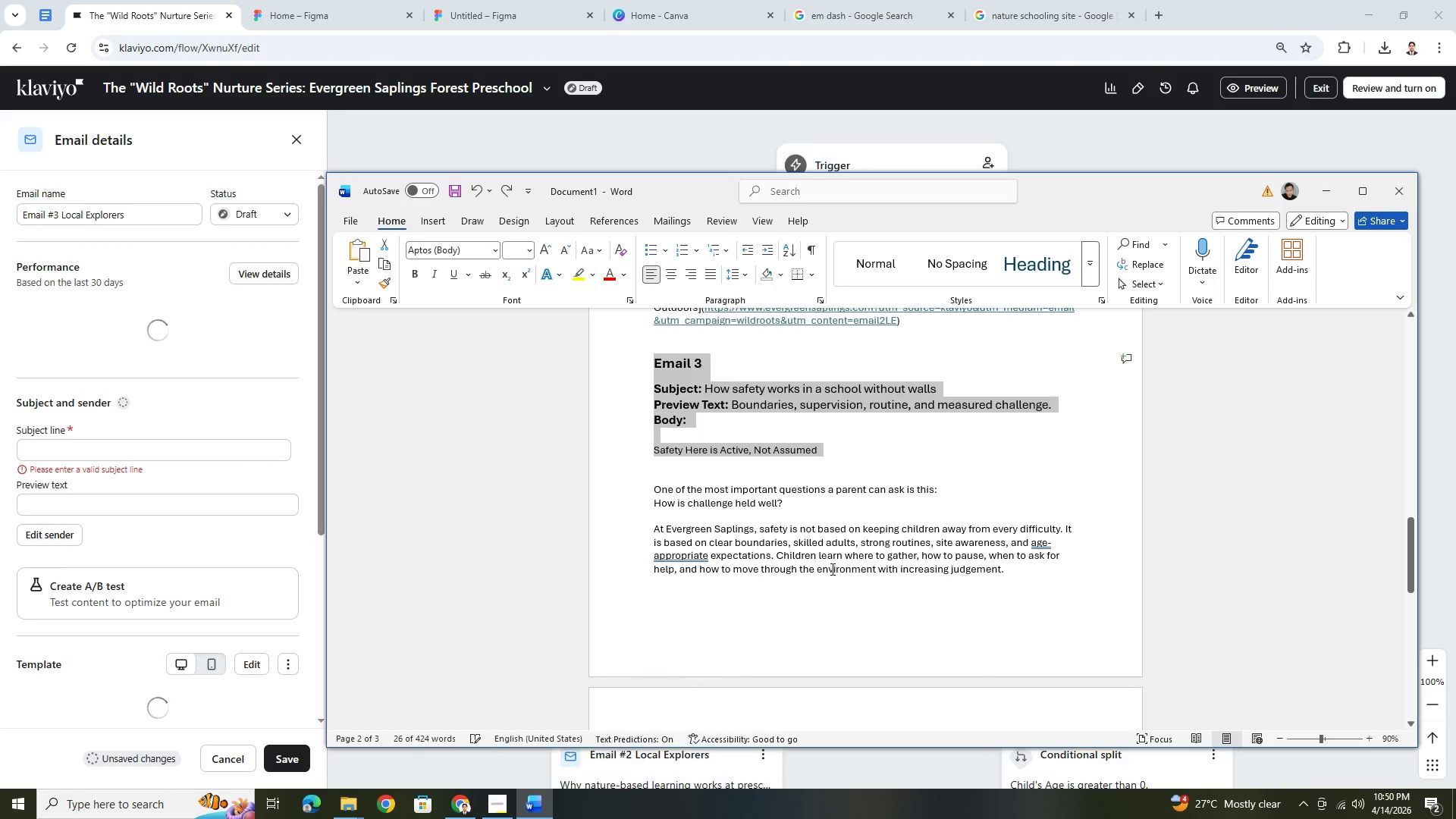 
key(Control+ControlLeft)
 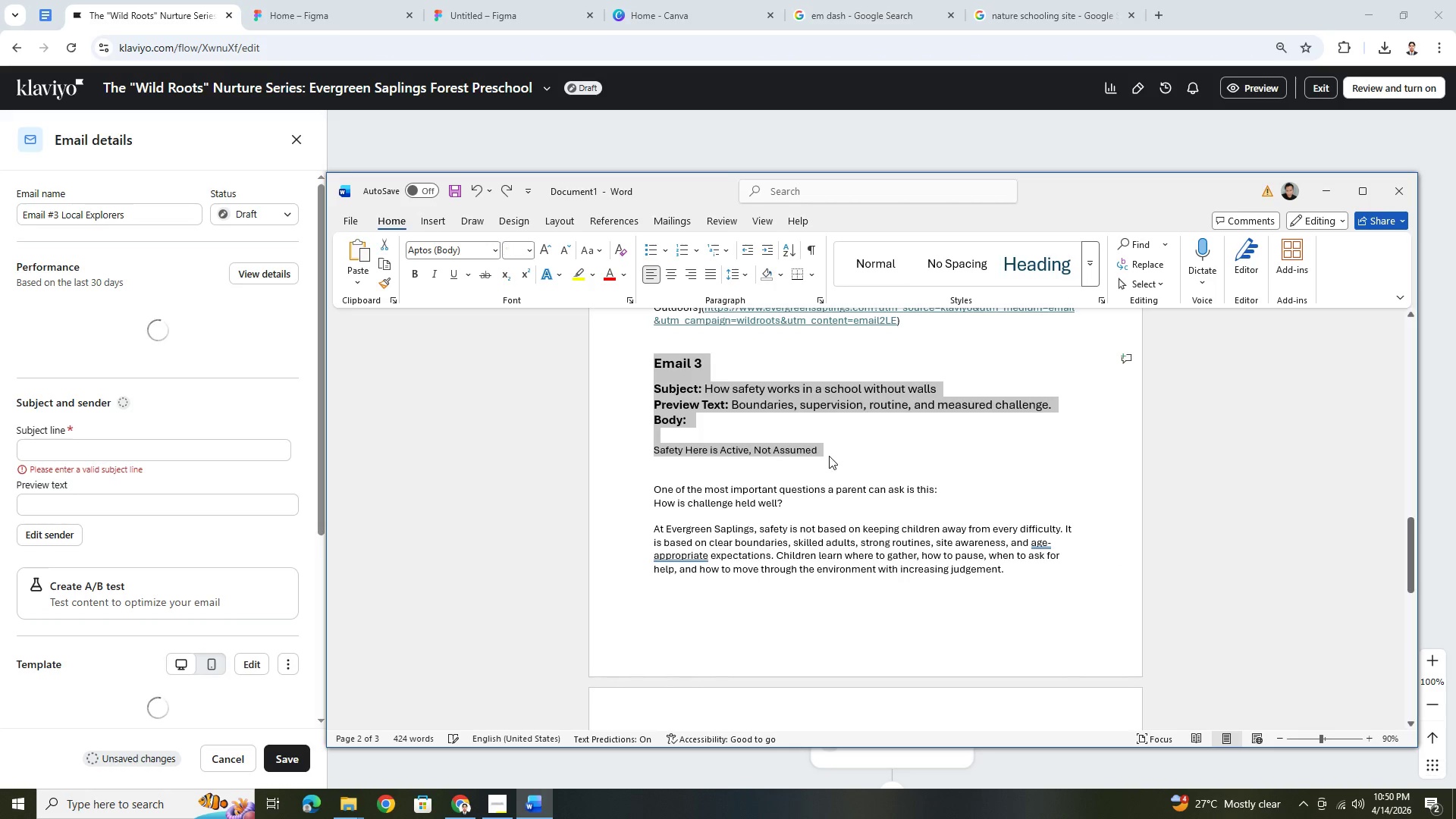 
key(Control+C)
 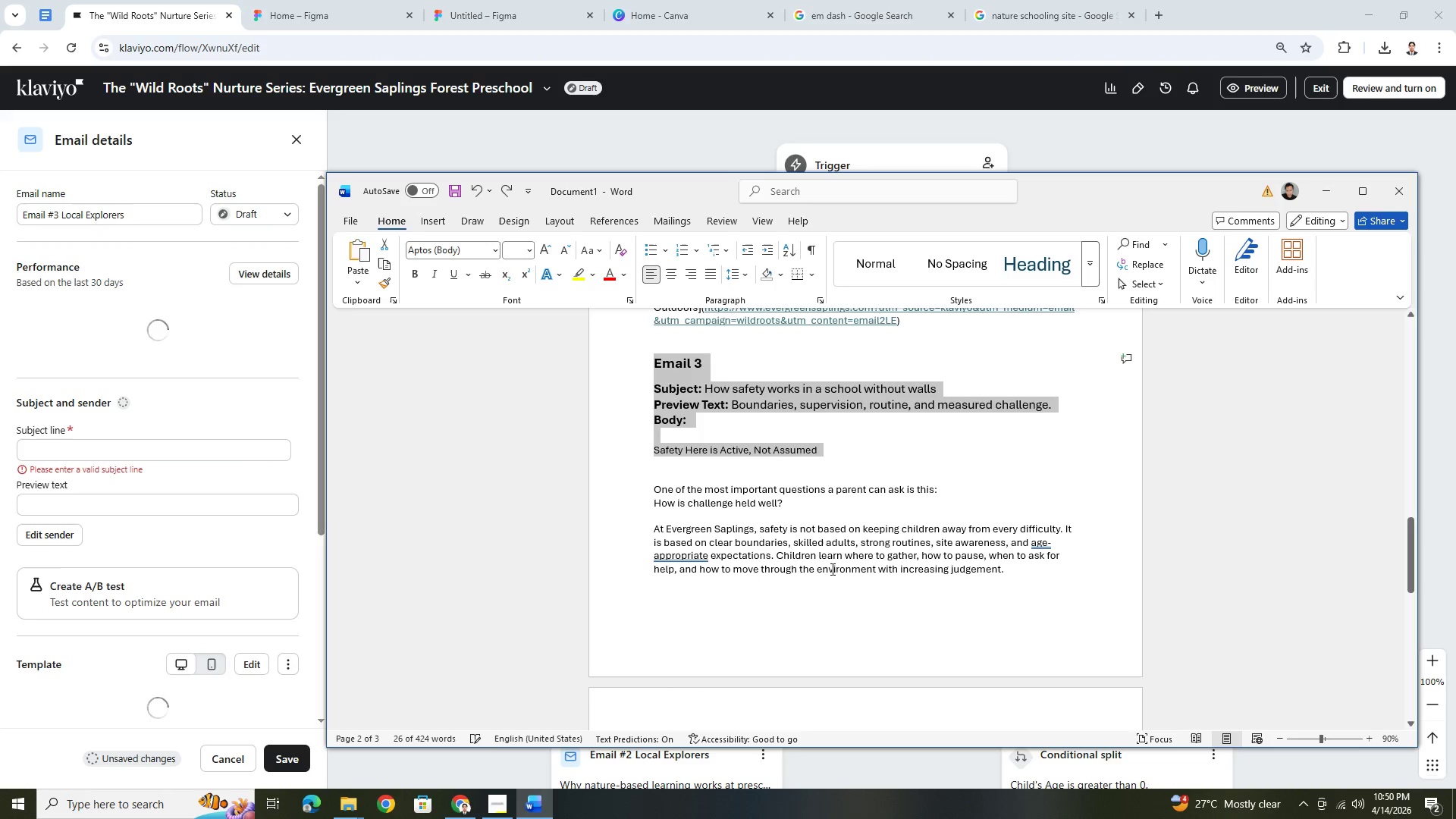 
scroll: coordinate [835, 611], scroll_direction: down, amount: 8.0
 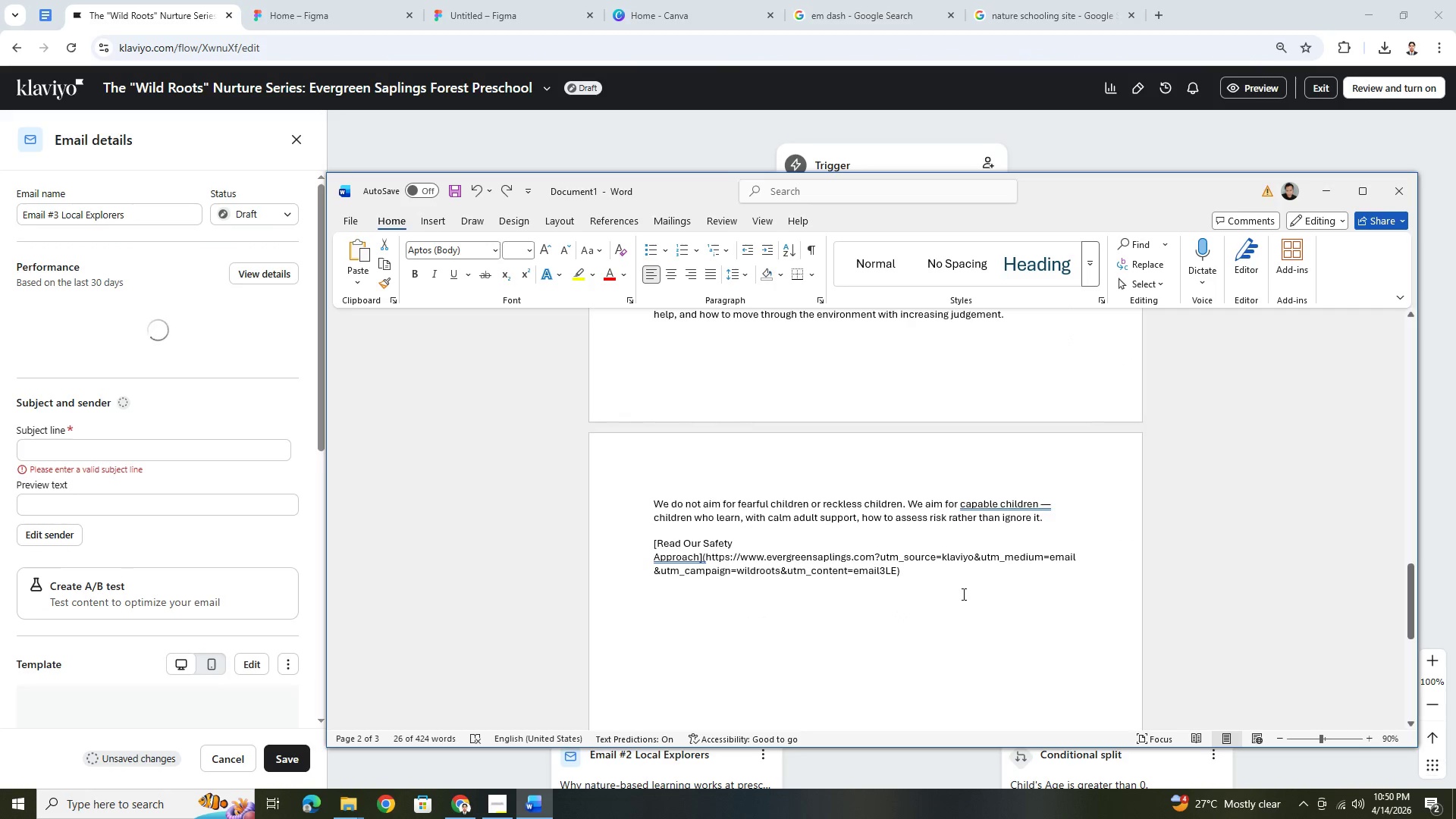 
left_click([961, 586])
 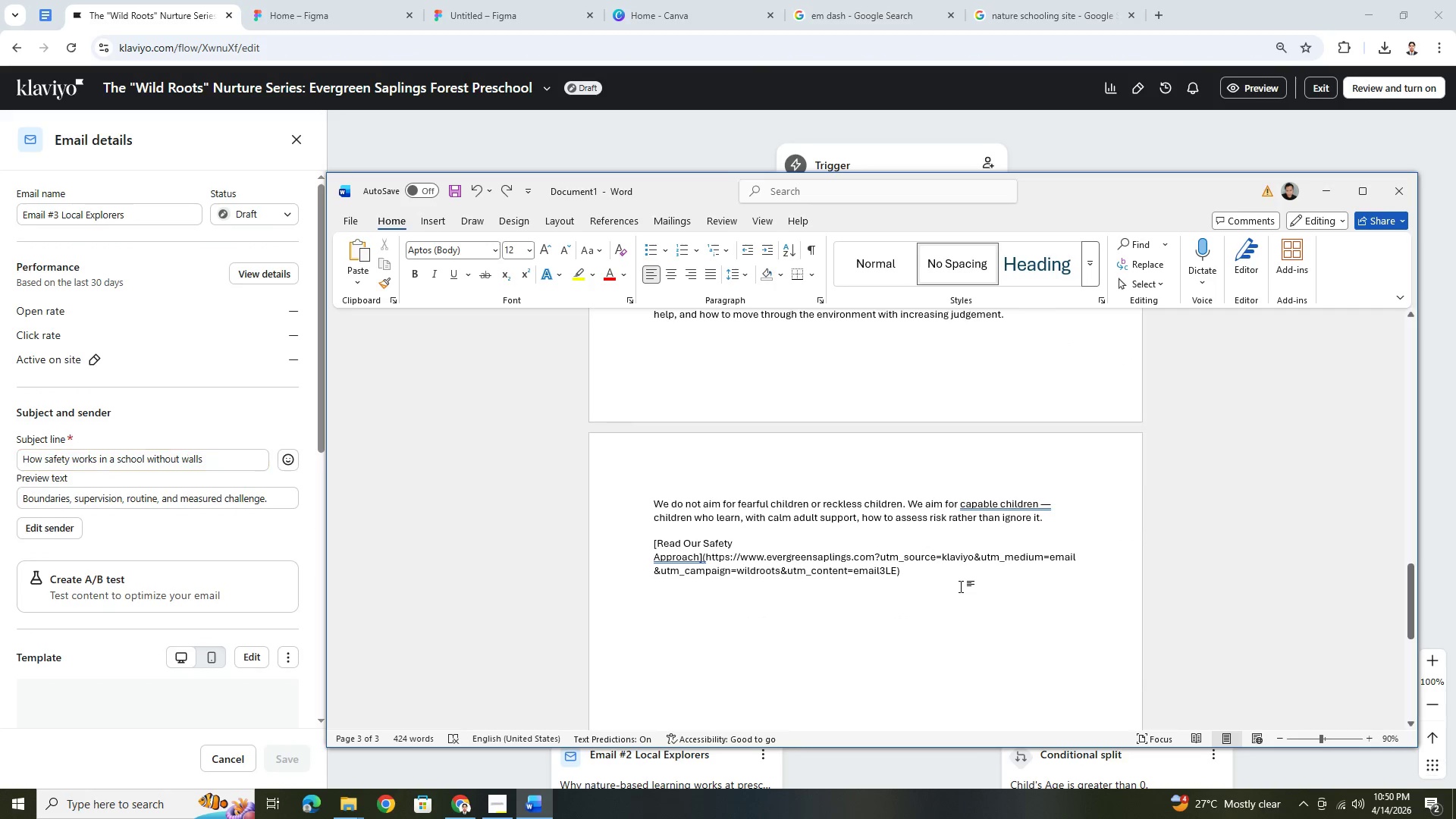 
key(Backslash)
 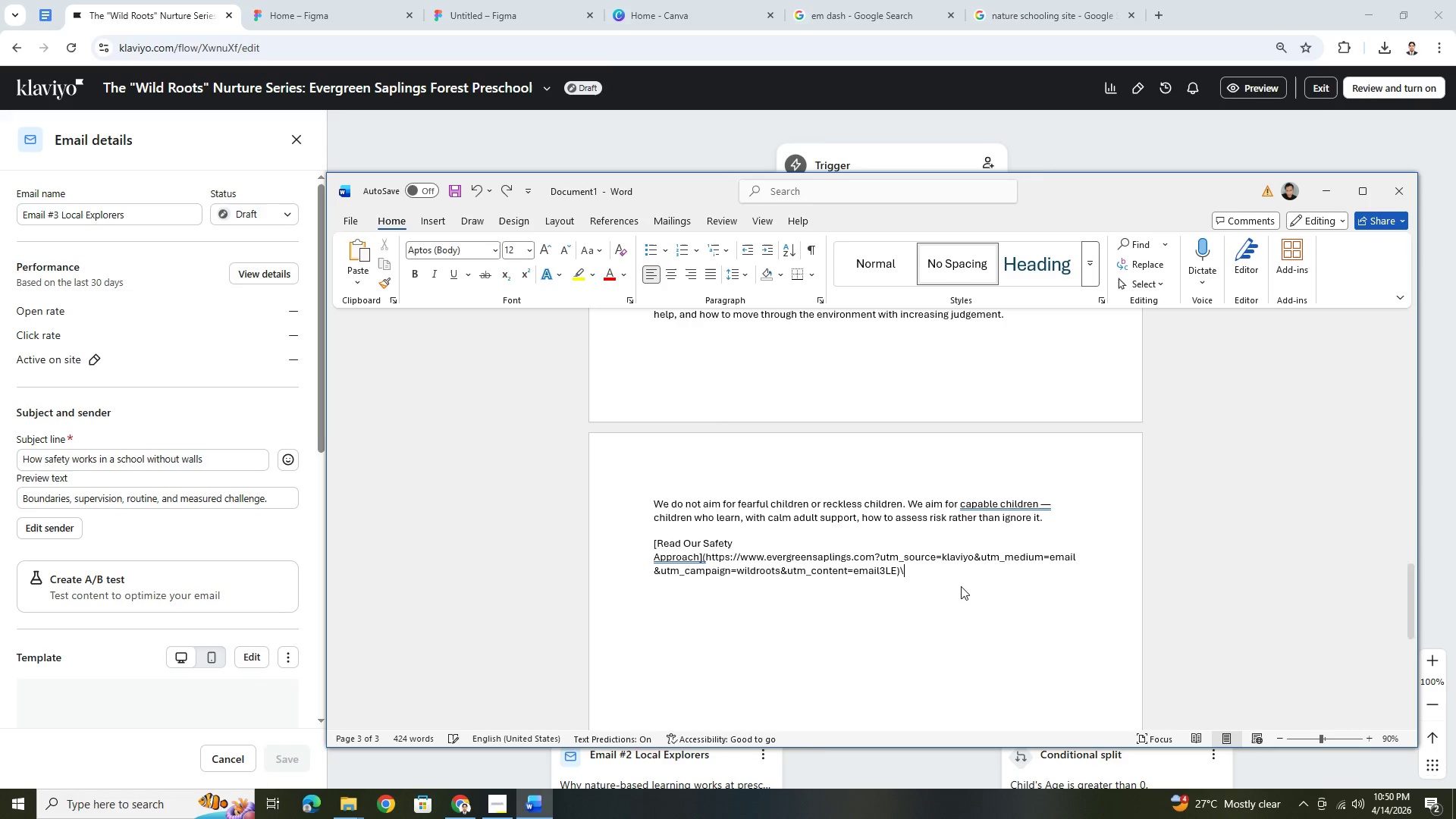 
key(Backslash)
 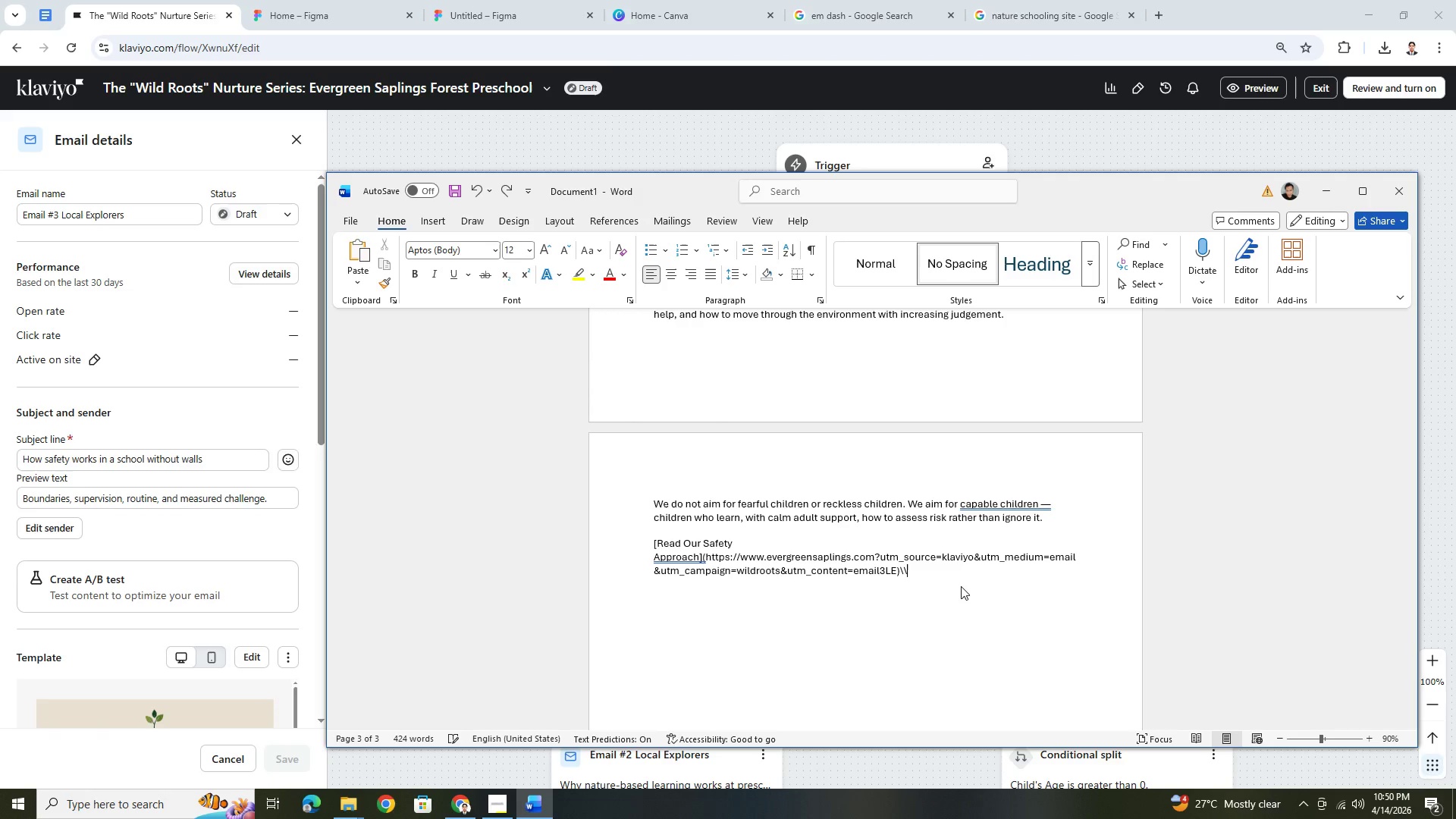 
key(Backslash)
 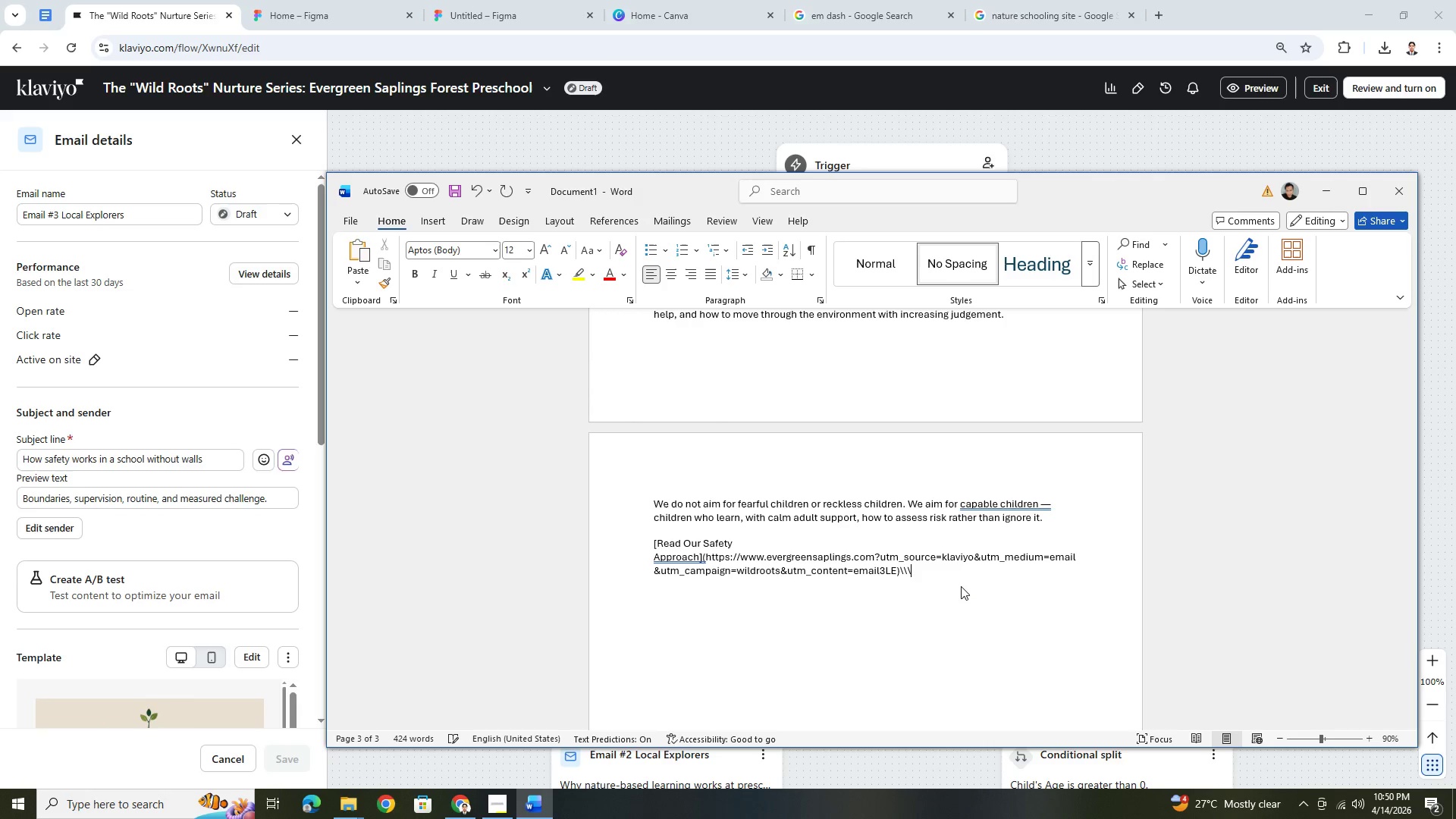 
key(Backspace)
 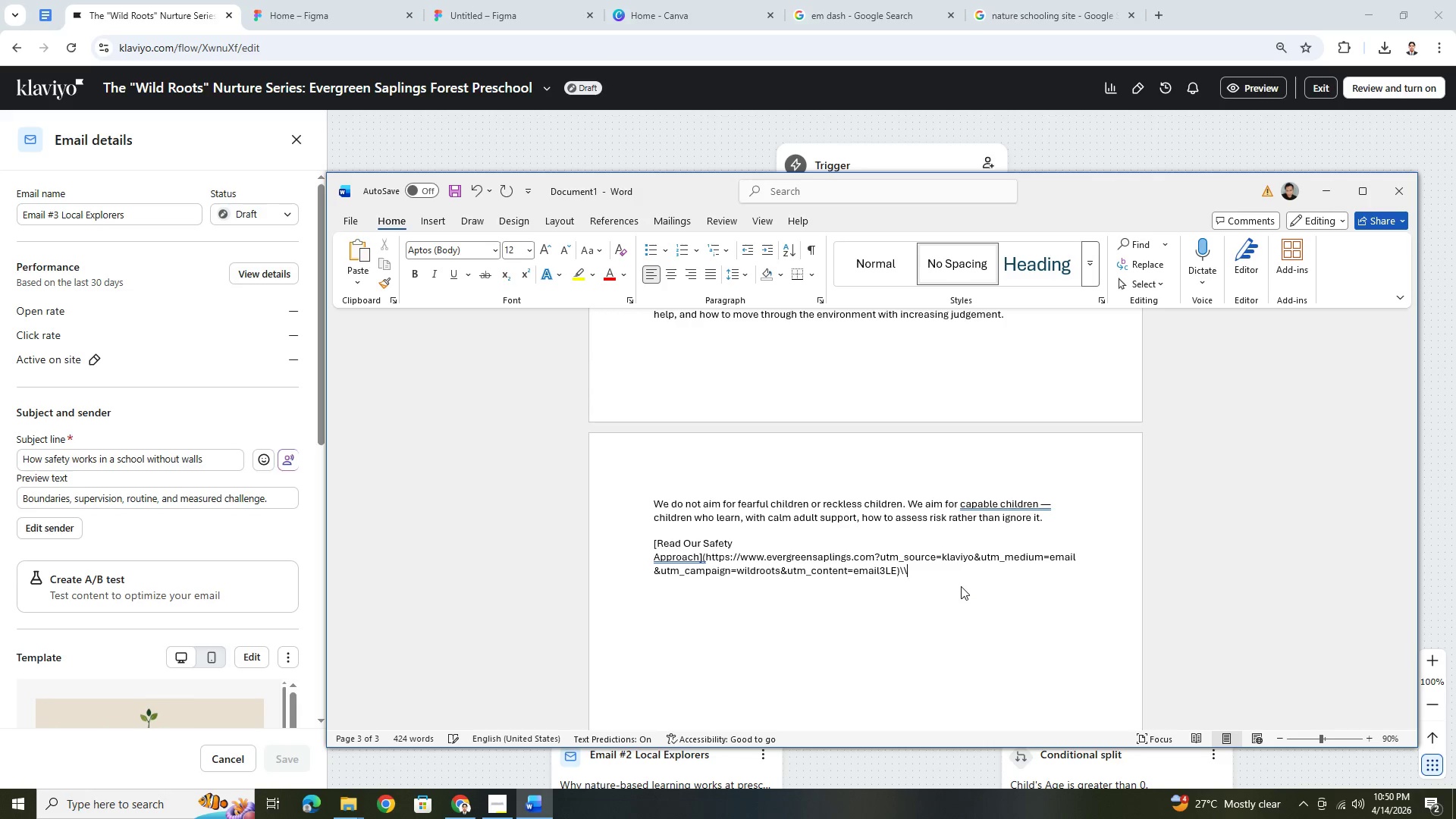 
key(Backspace)
 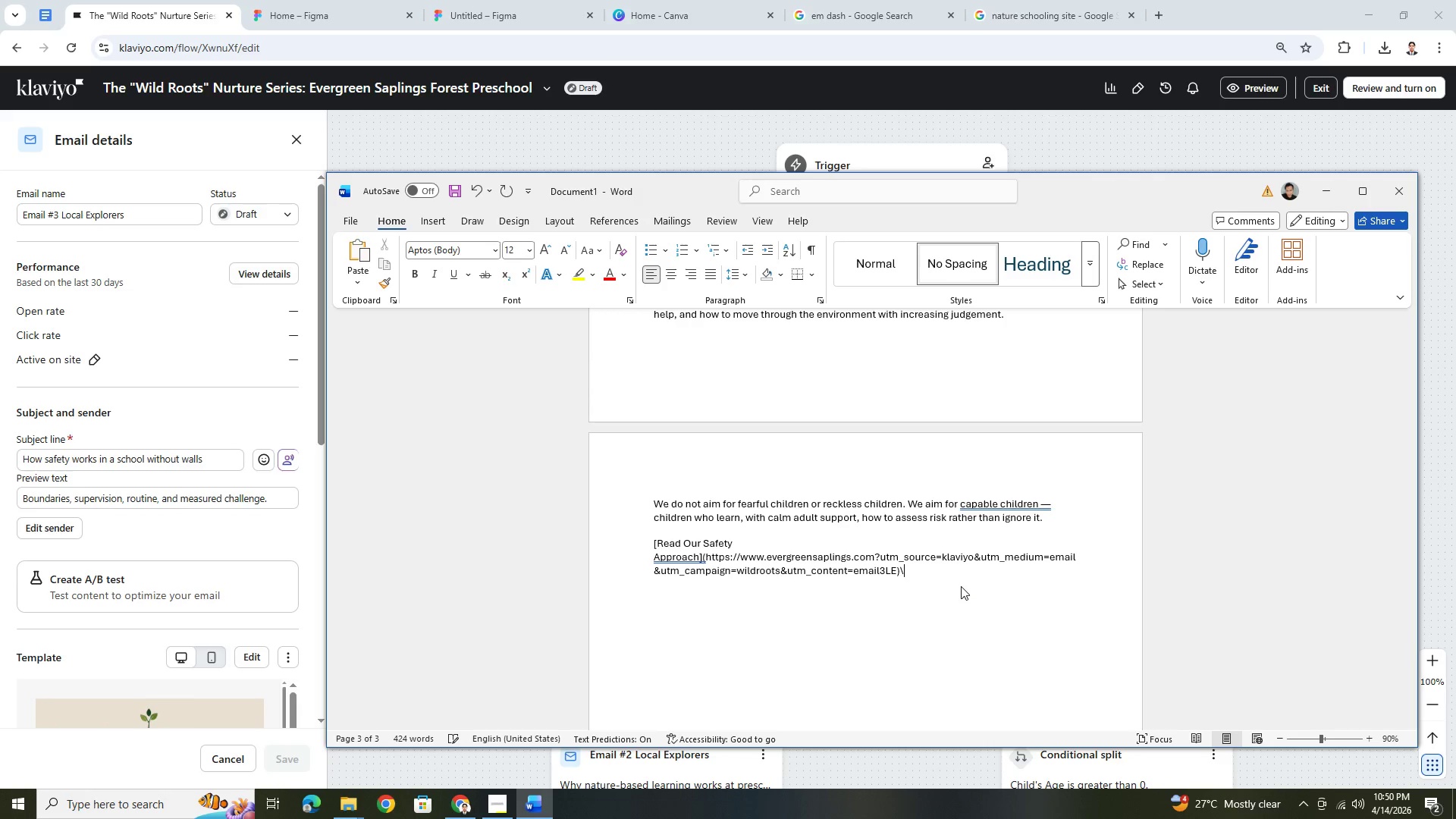 
key(Backspace)
 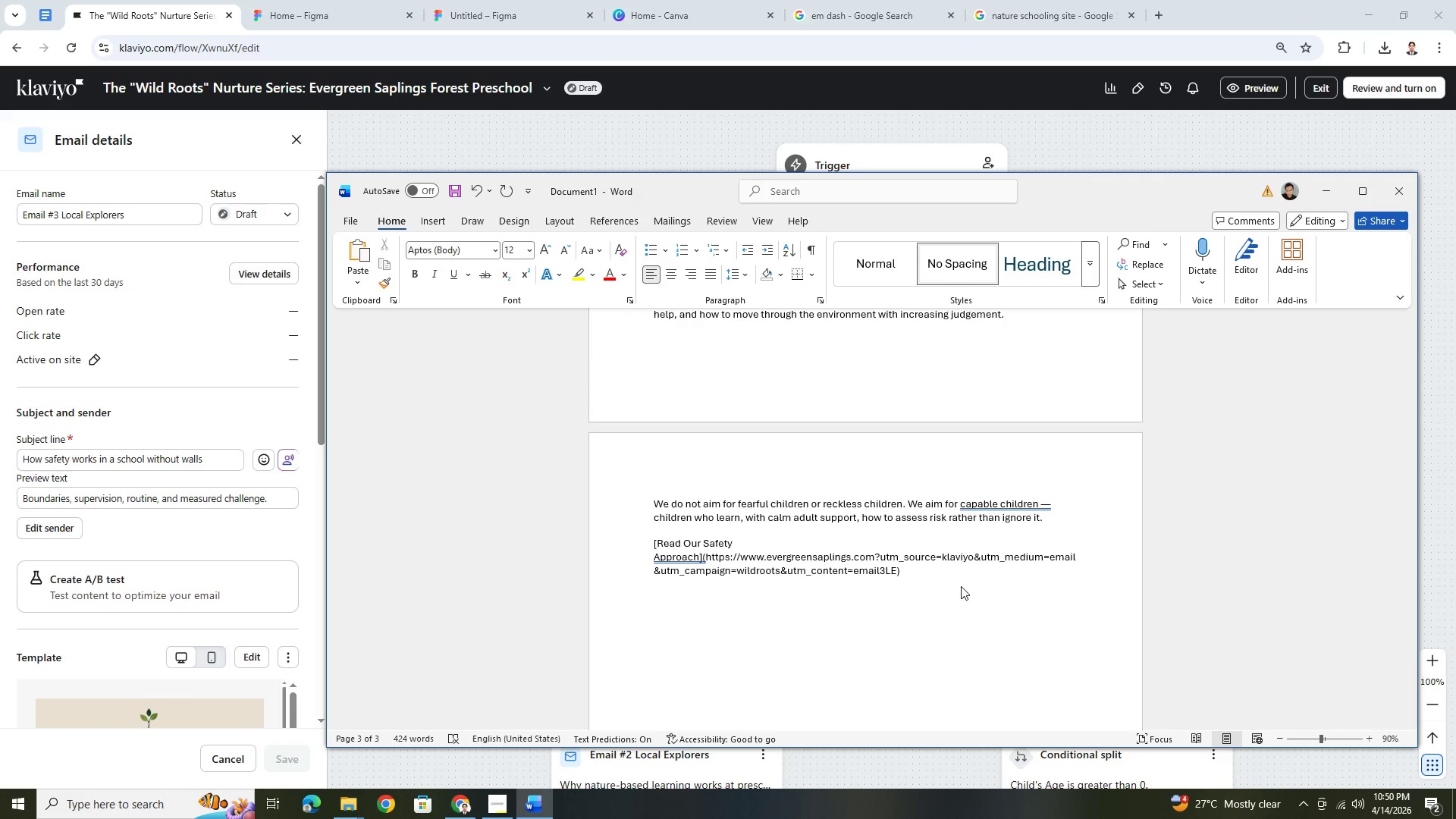 
key(Enter)
 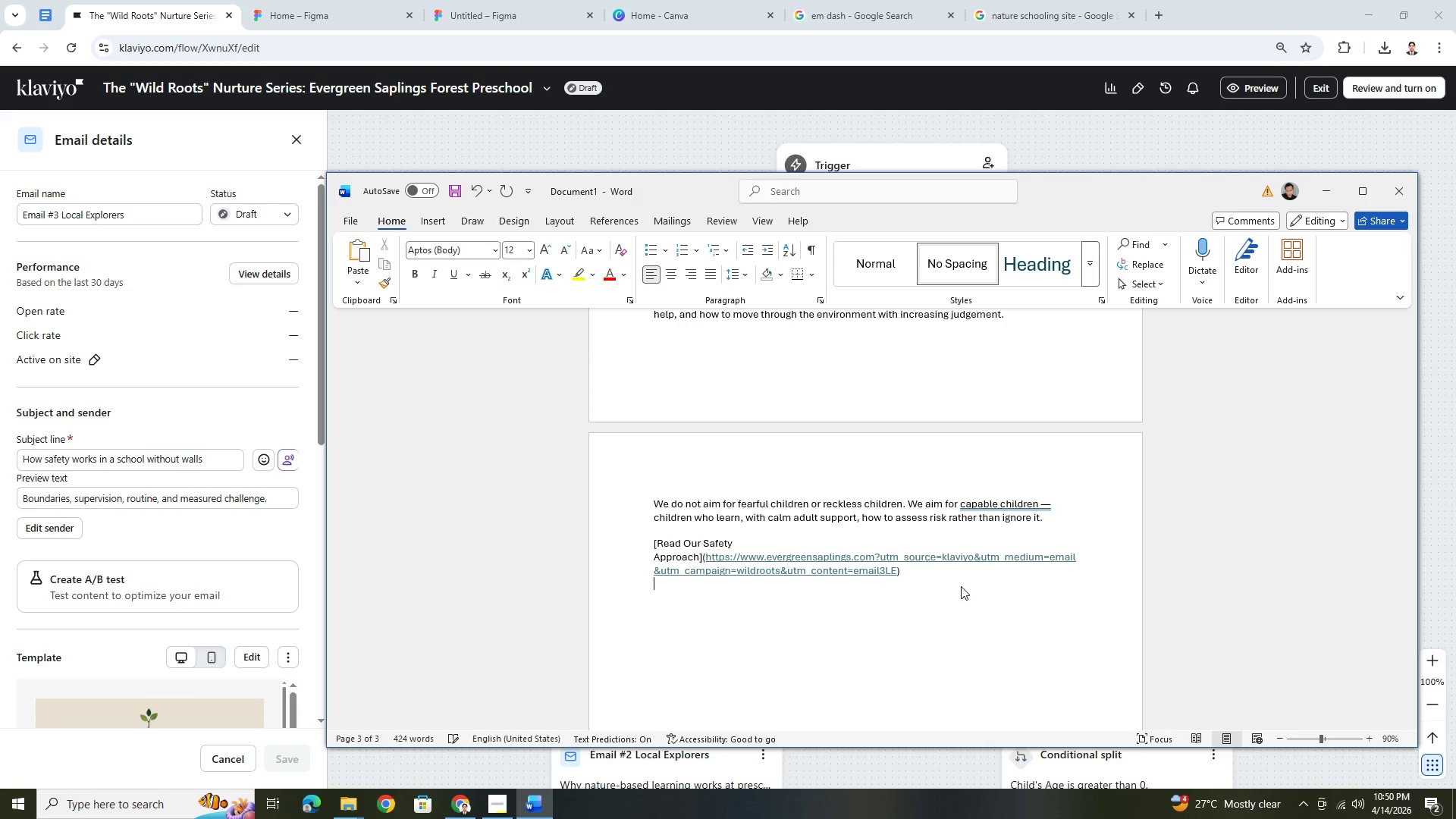 
key(Enter)
 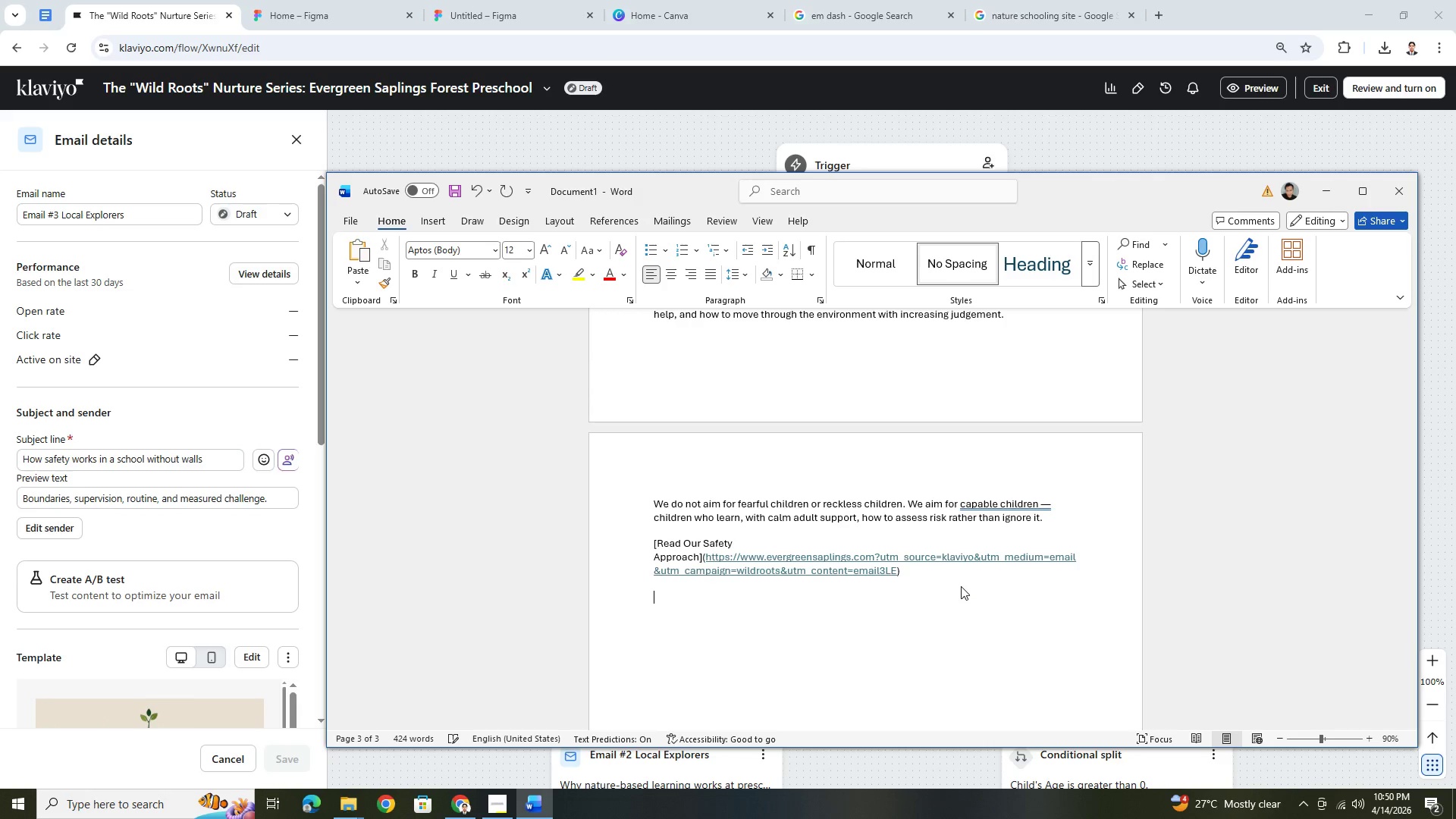 
key(Enter)
 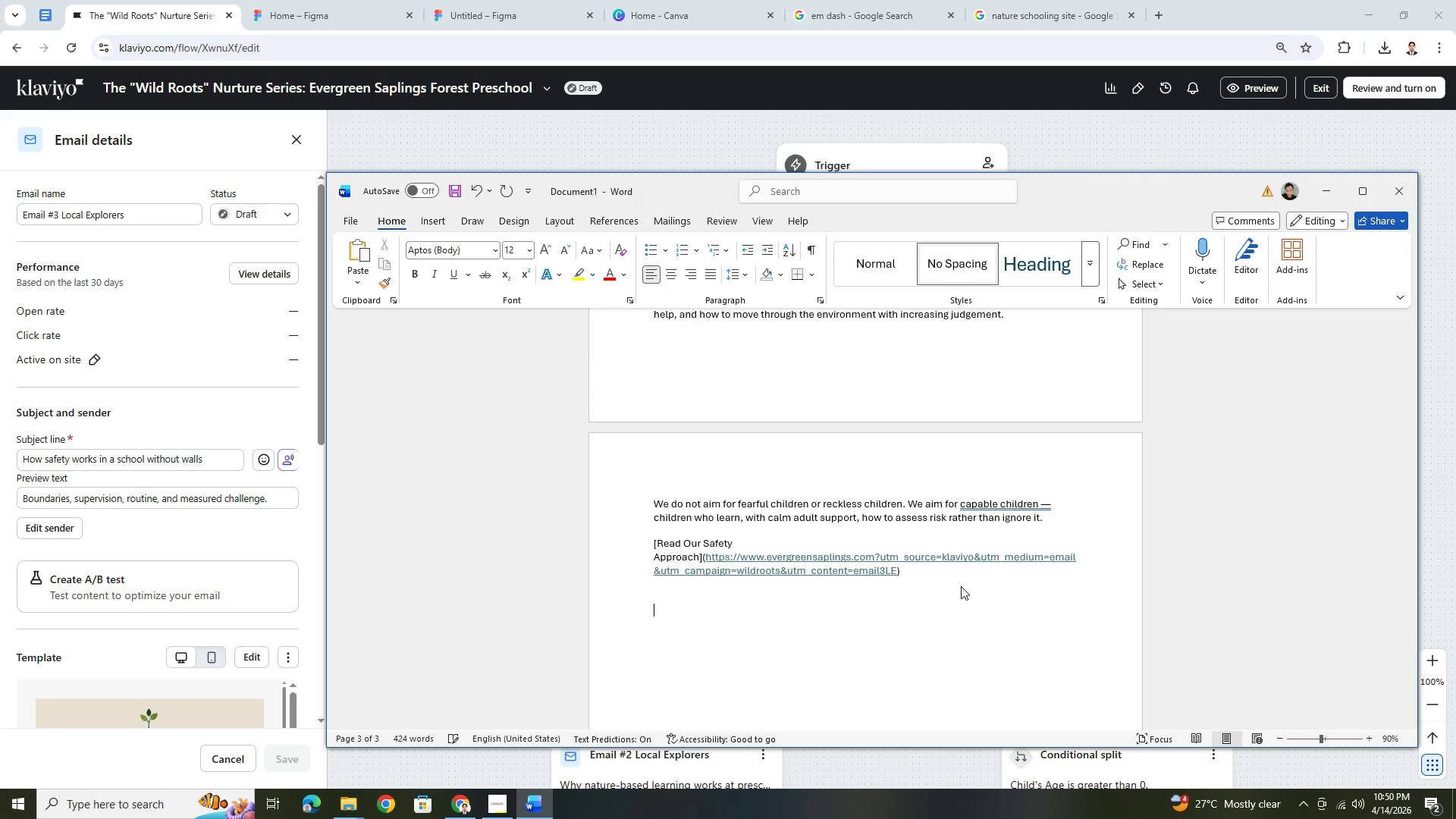 
key(Control+ControlLeft)
 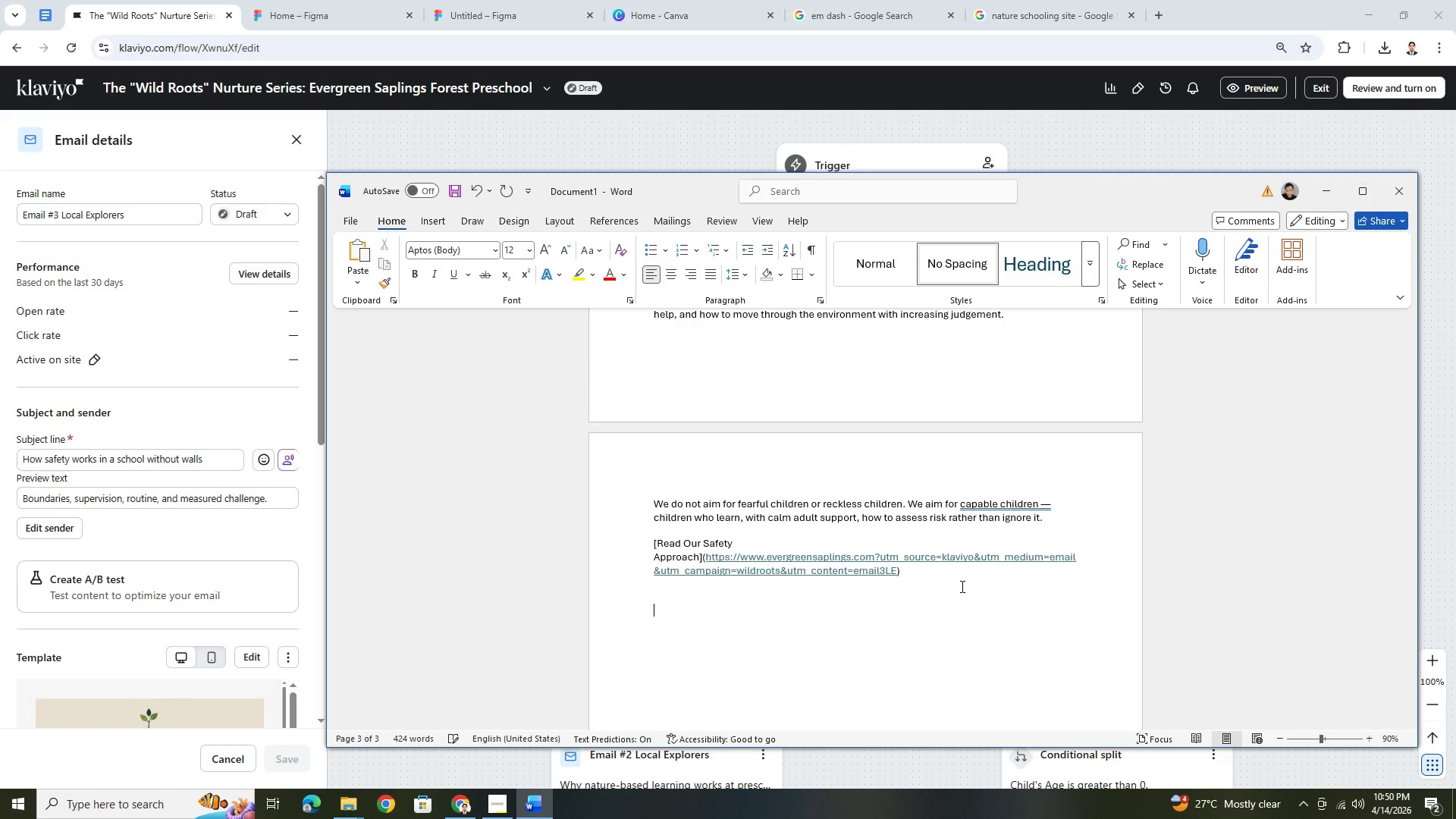 
key(Control+V)
 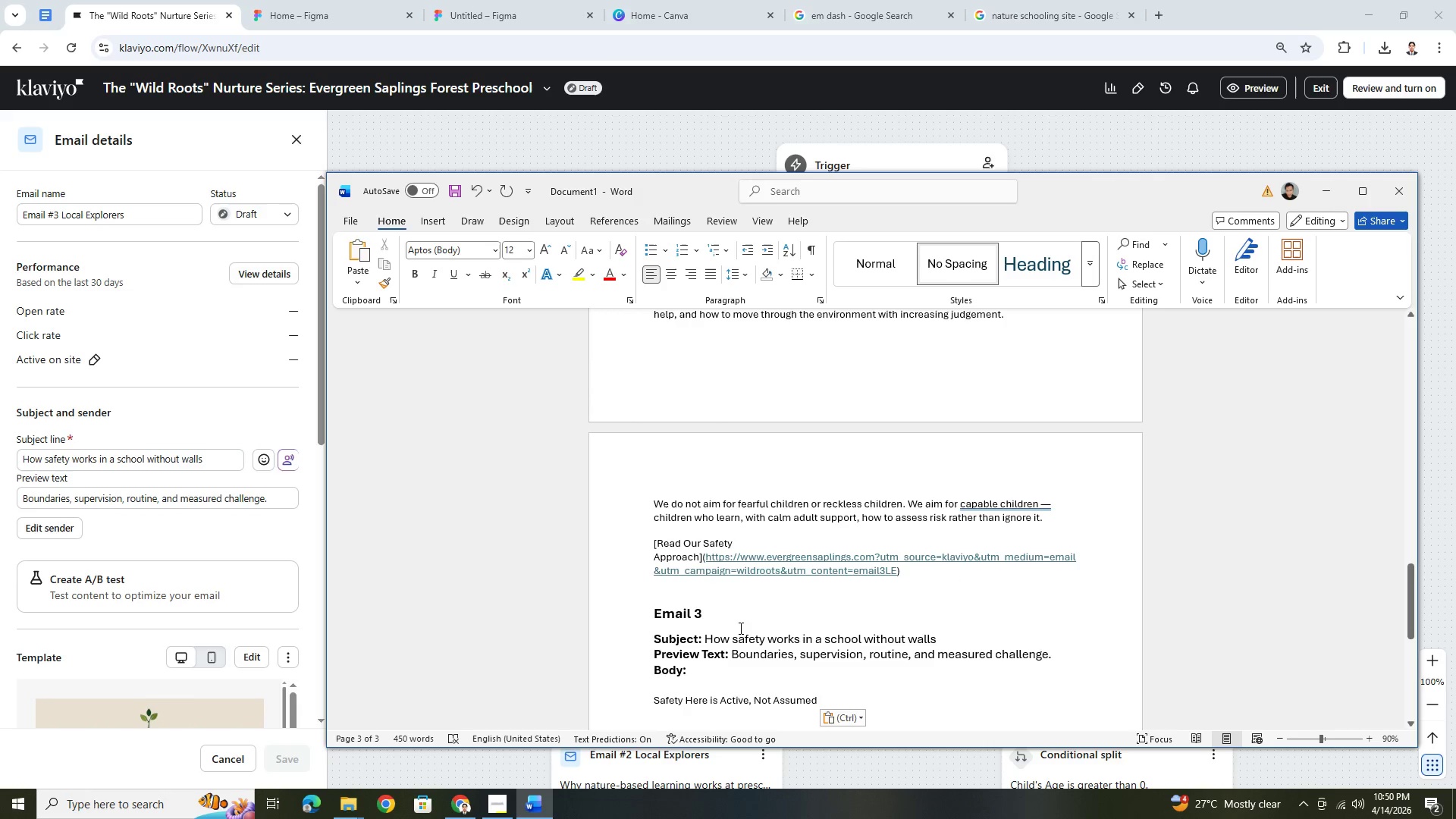 
left_click([704, 616])
 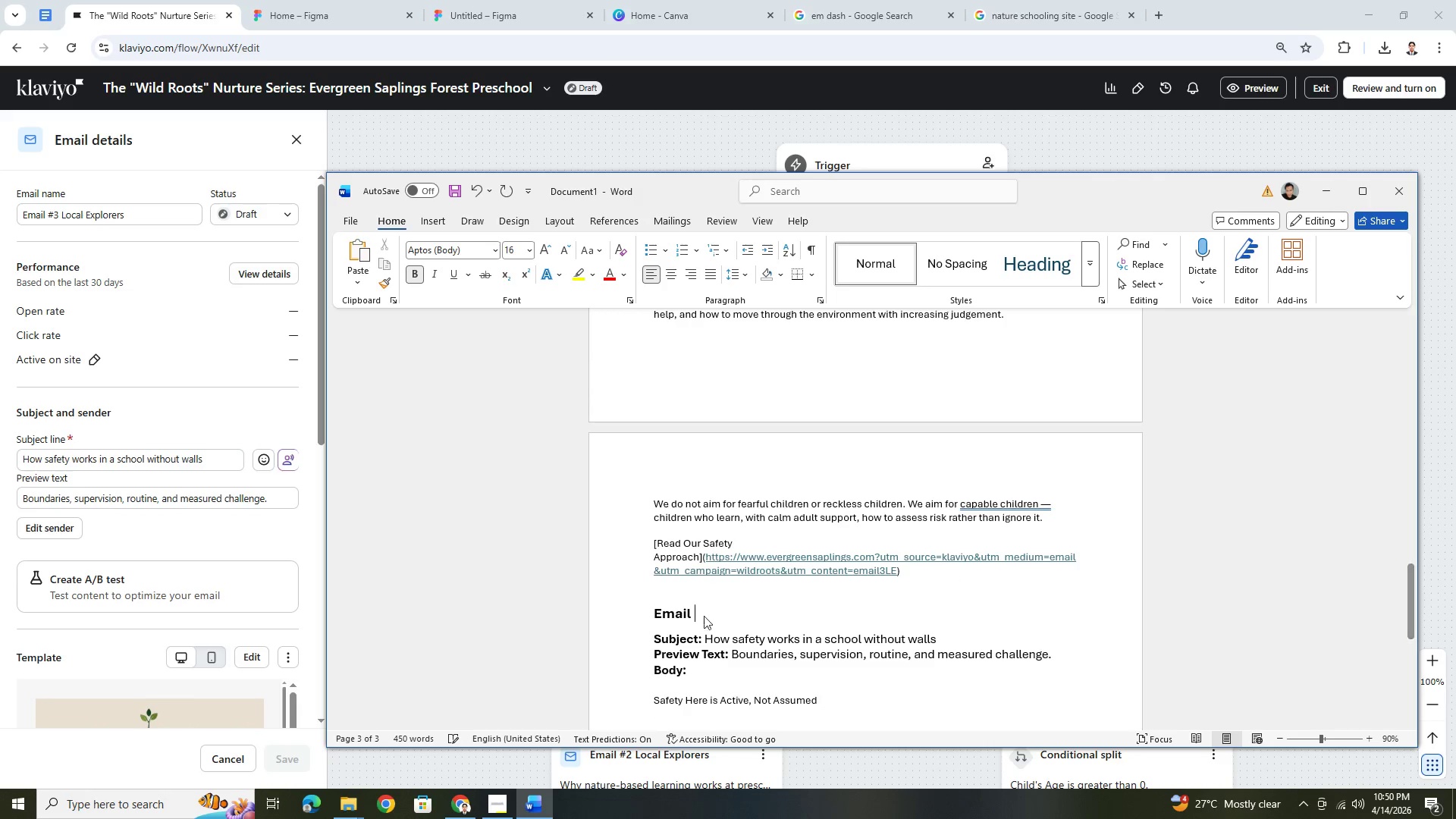 
key(Control+Backspace)
 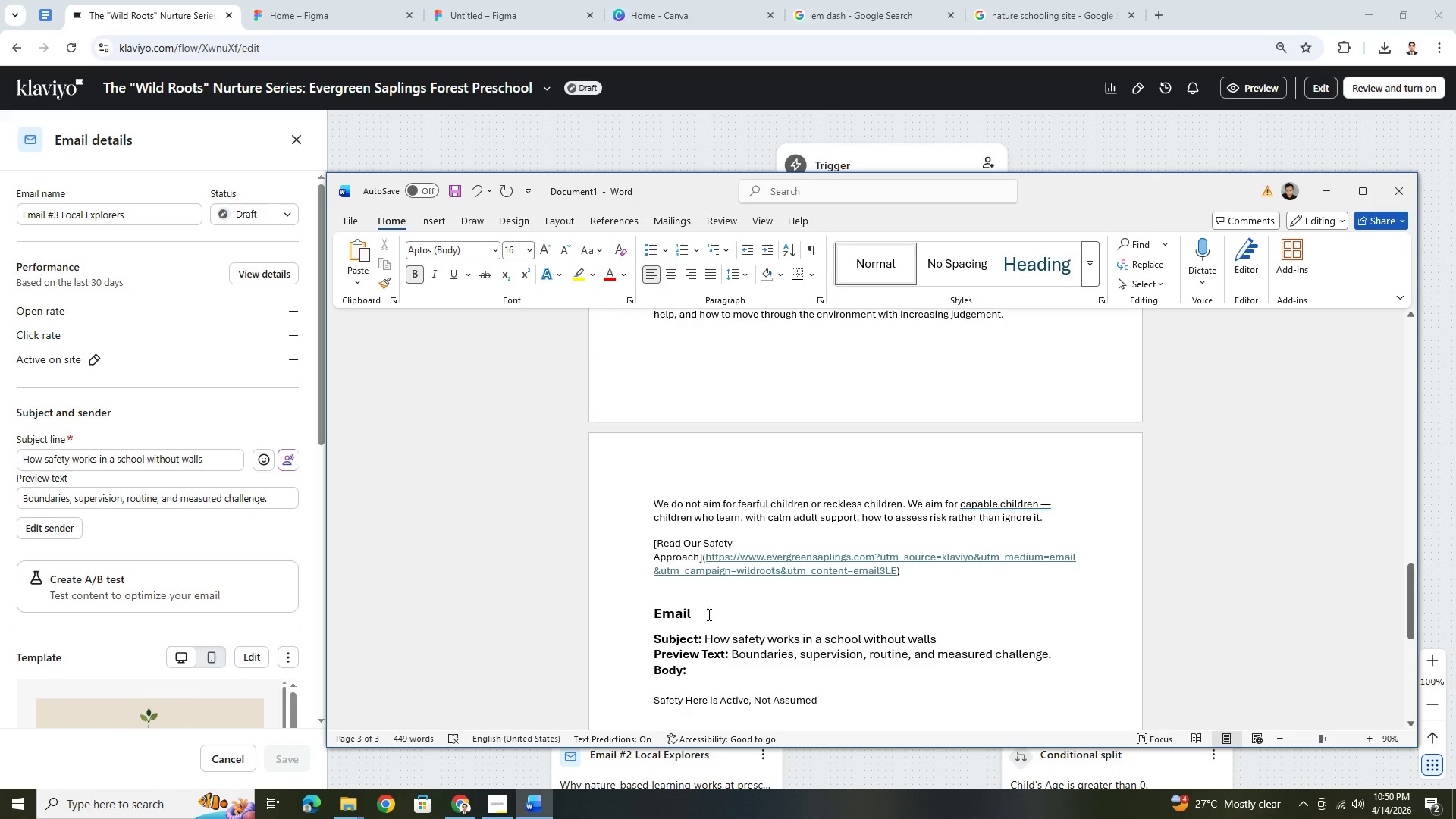 
key(Control+4)
 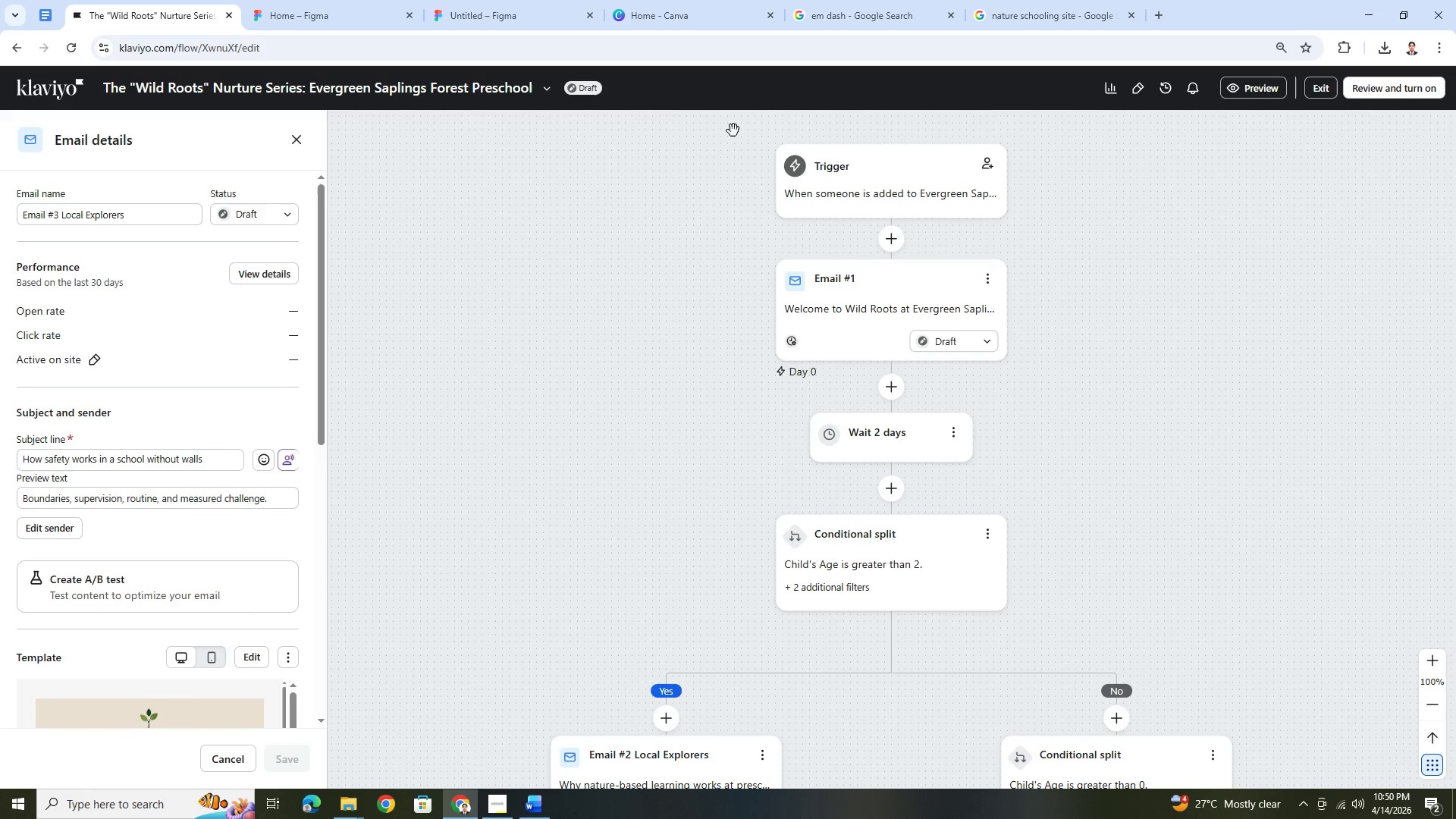 
scroll: coordinate [723, 632], scroll_direction: down, amount: 24.0
 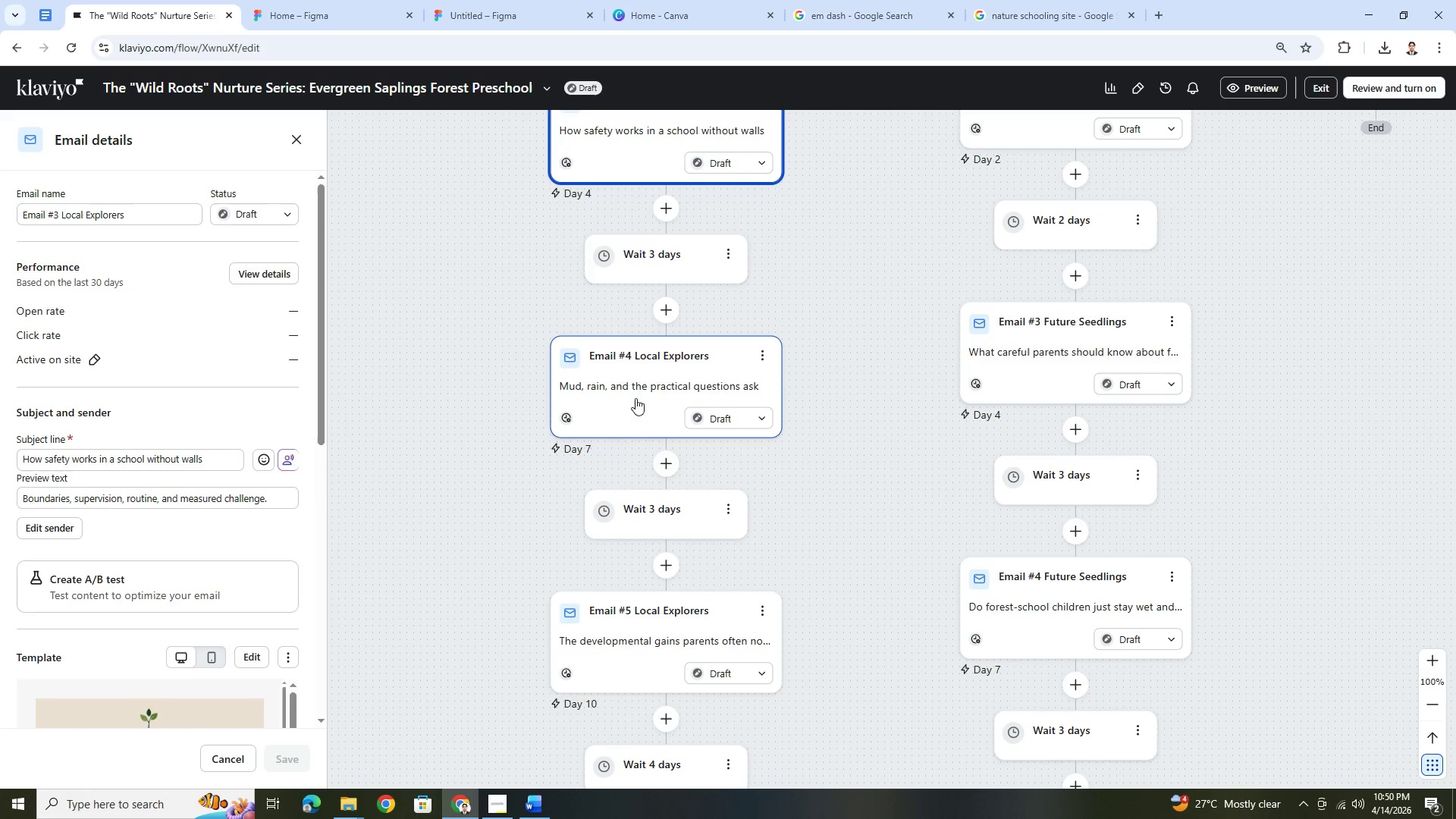 
left_click([638, 377])
 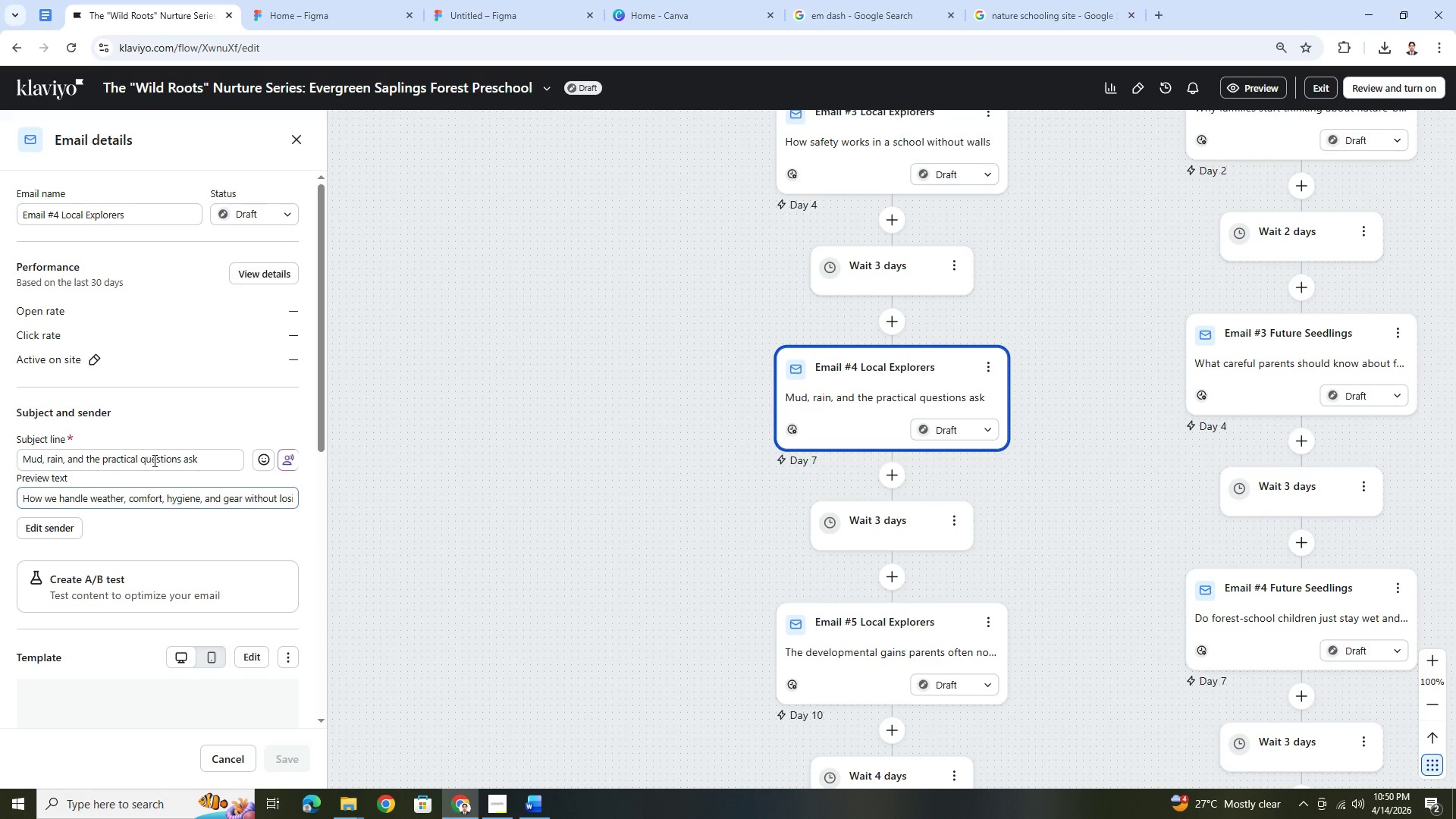 
double_click([153, 460])
 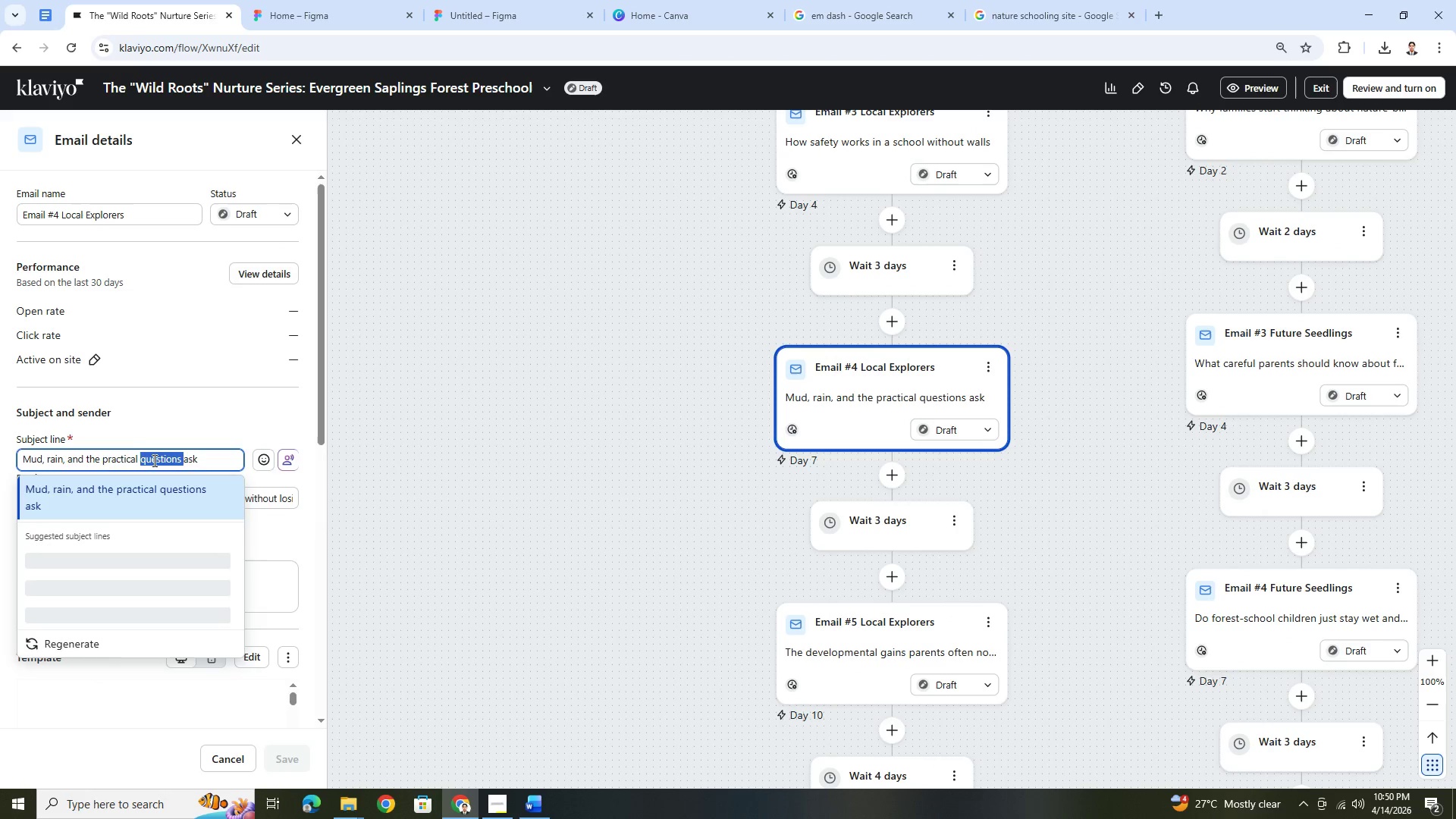 
triple_click([153, 460])
 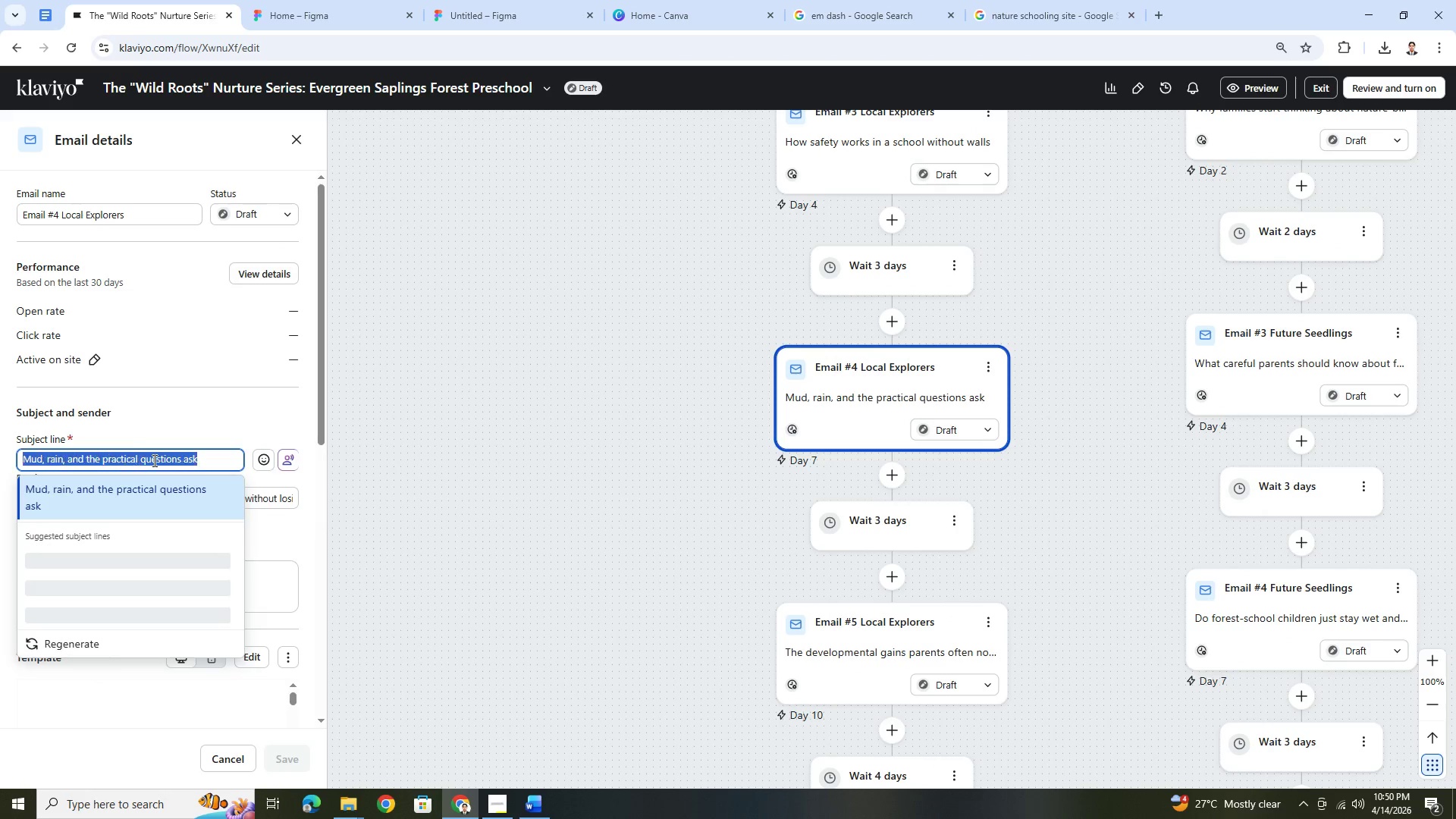 
key(Control+C)
 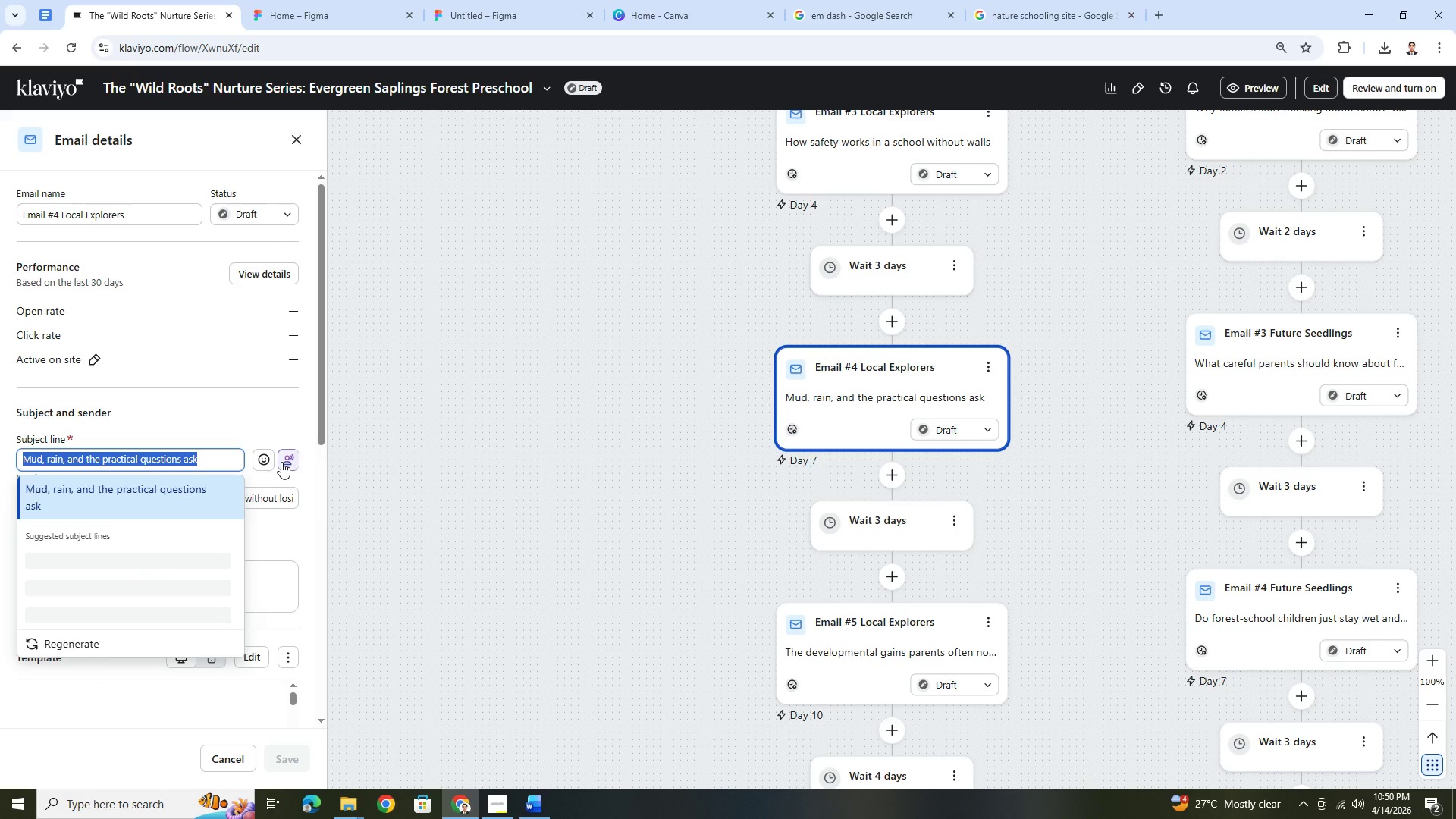 
key(Alt+AltLeft)
 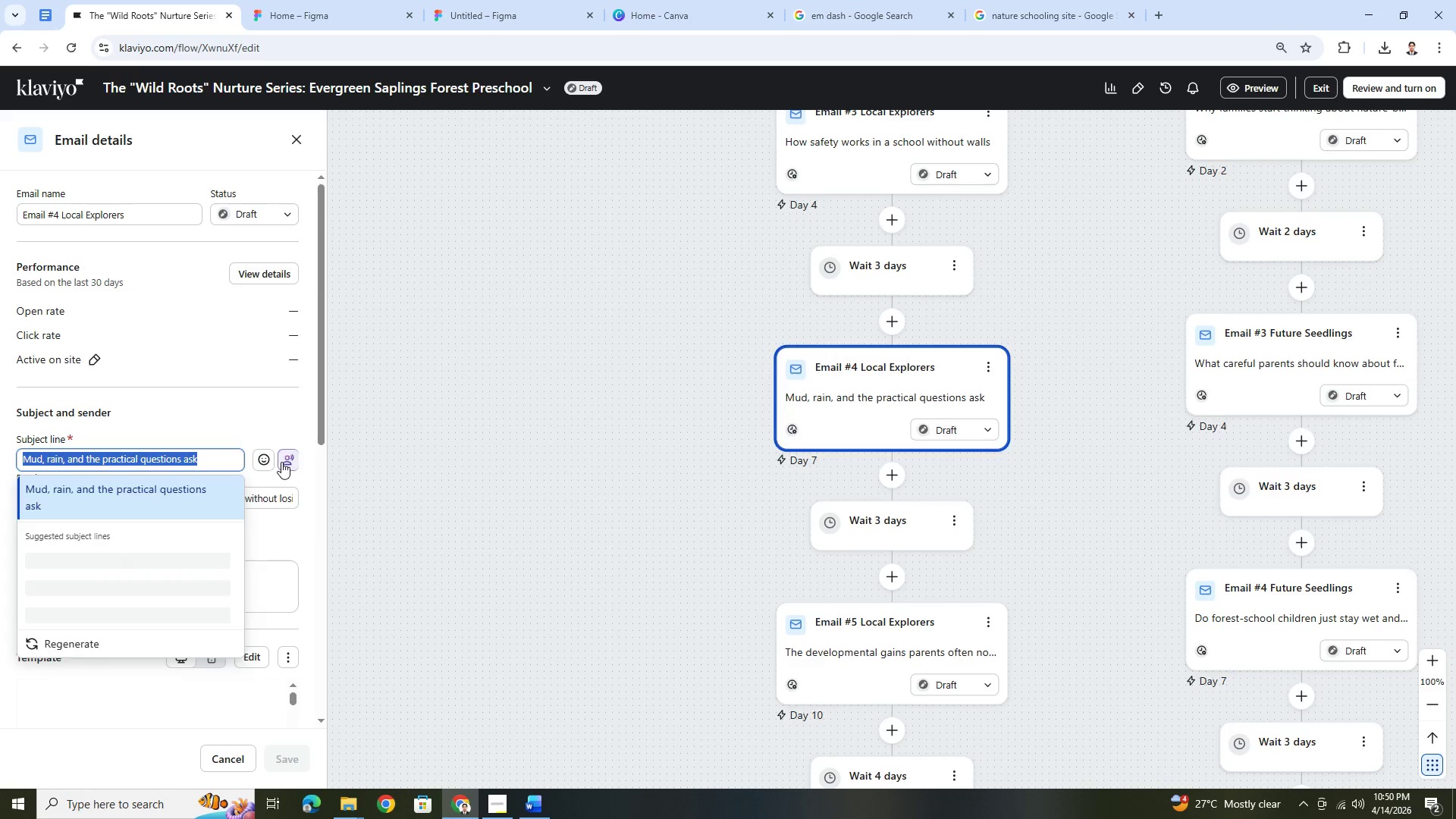 
key(Alt+Tab)
 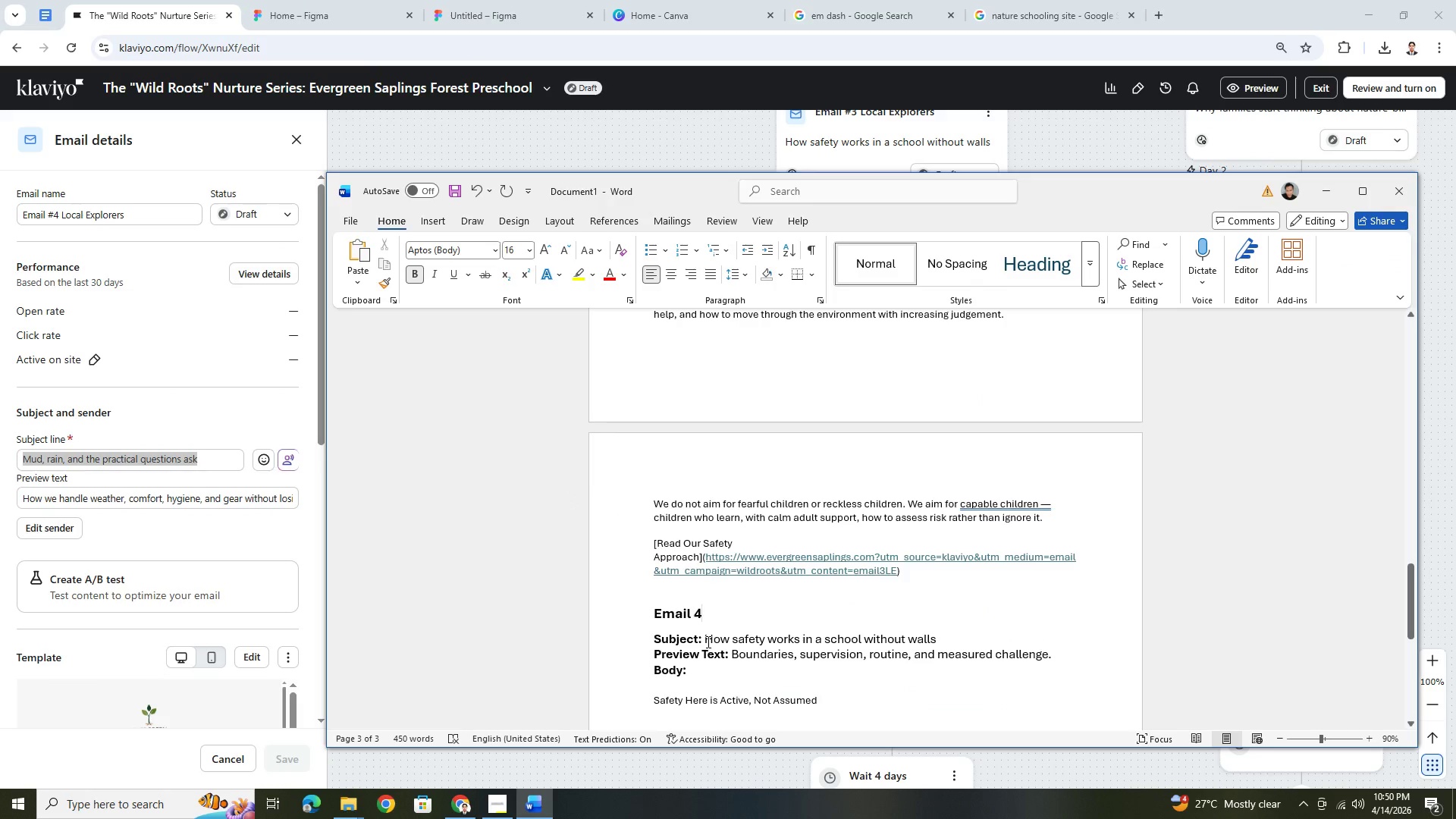 
left_click_drag(start_coordinate=[706, 641], to_coordinate=[927, 643])
 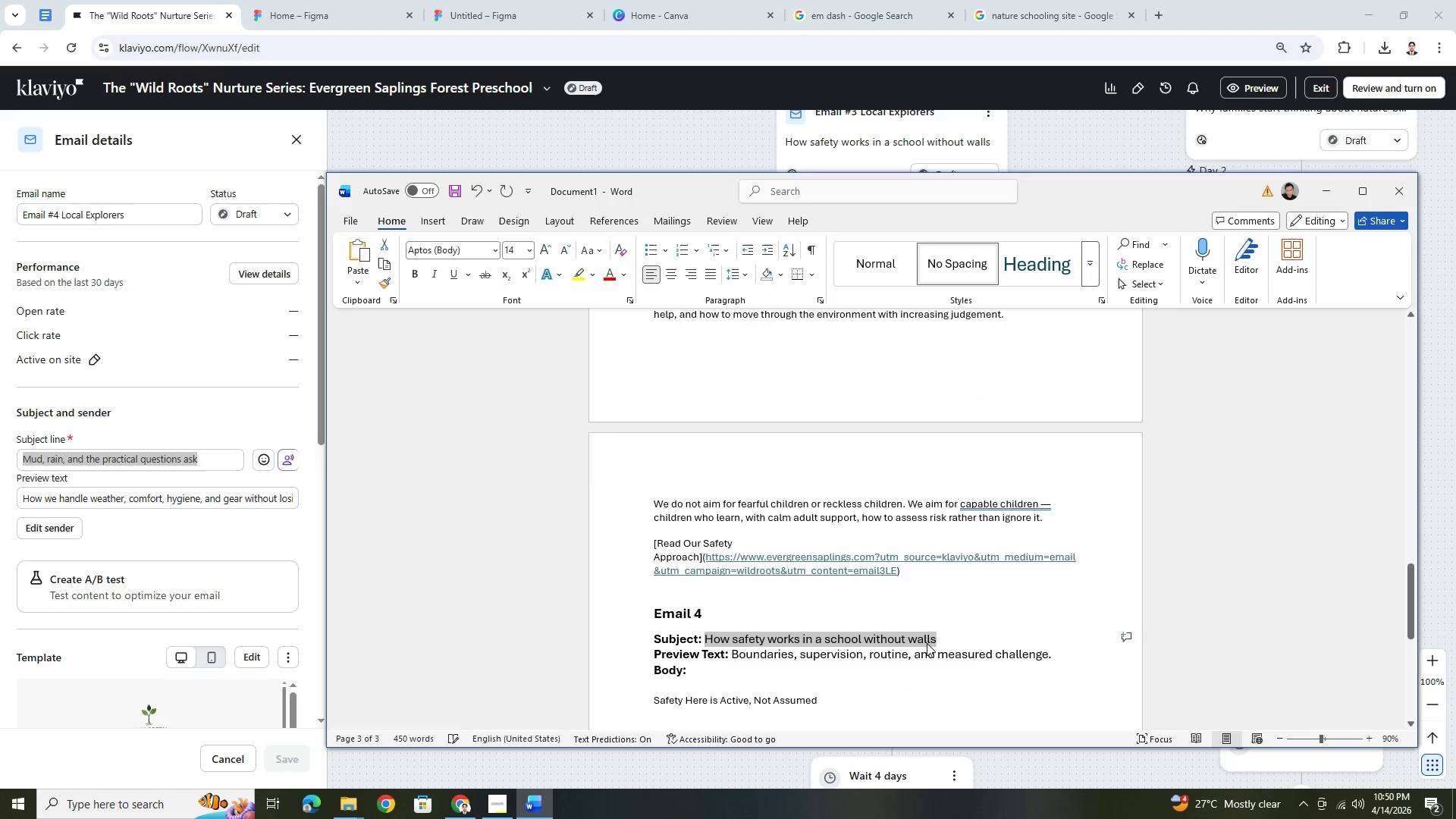 
key(Control+V)
 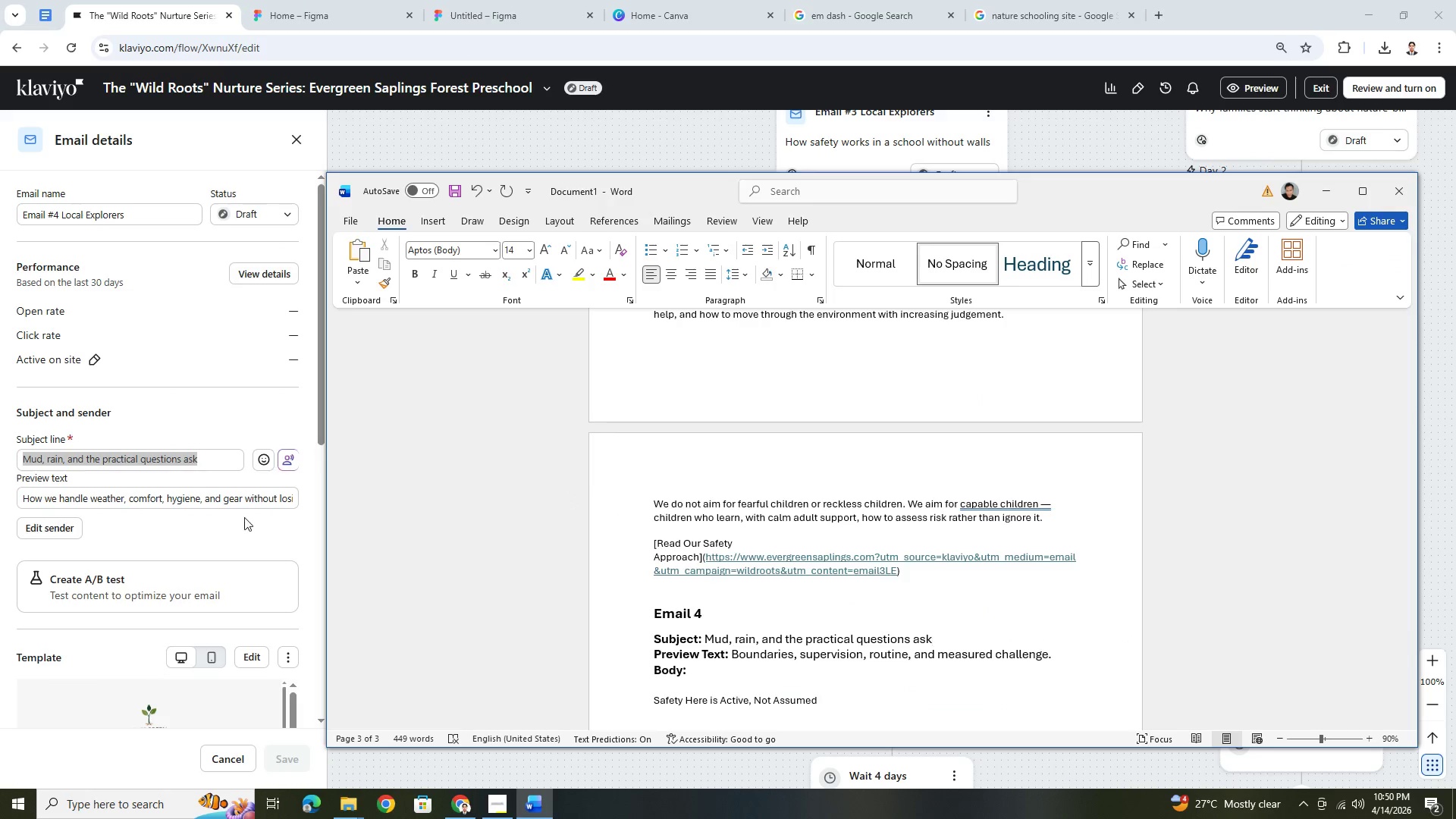 
double_click([253, 505])
 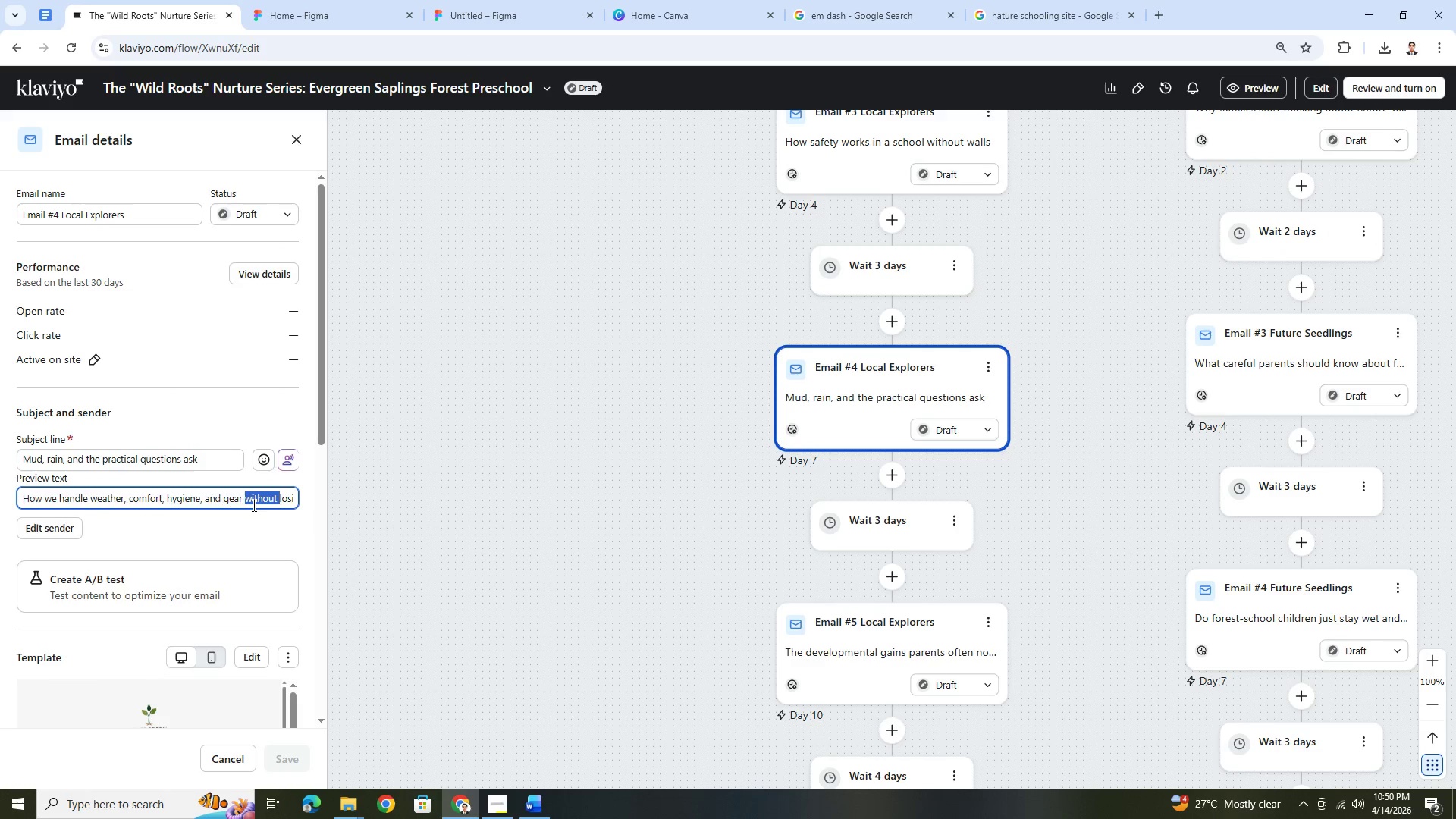 
triple_click([253, 505])
 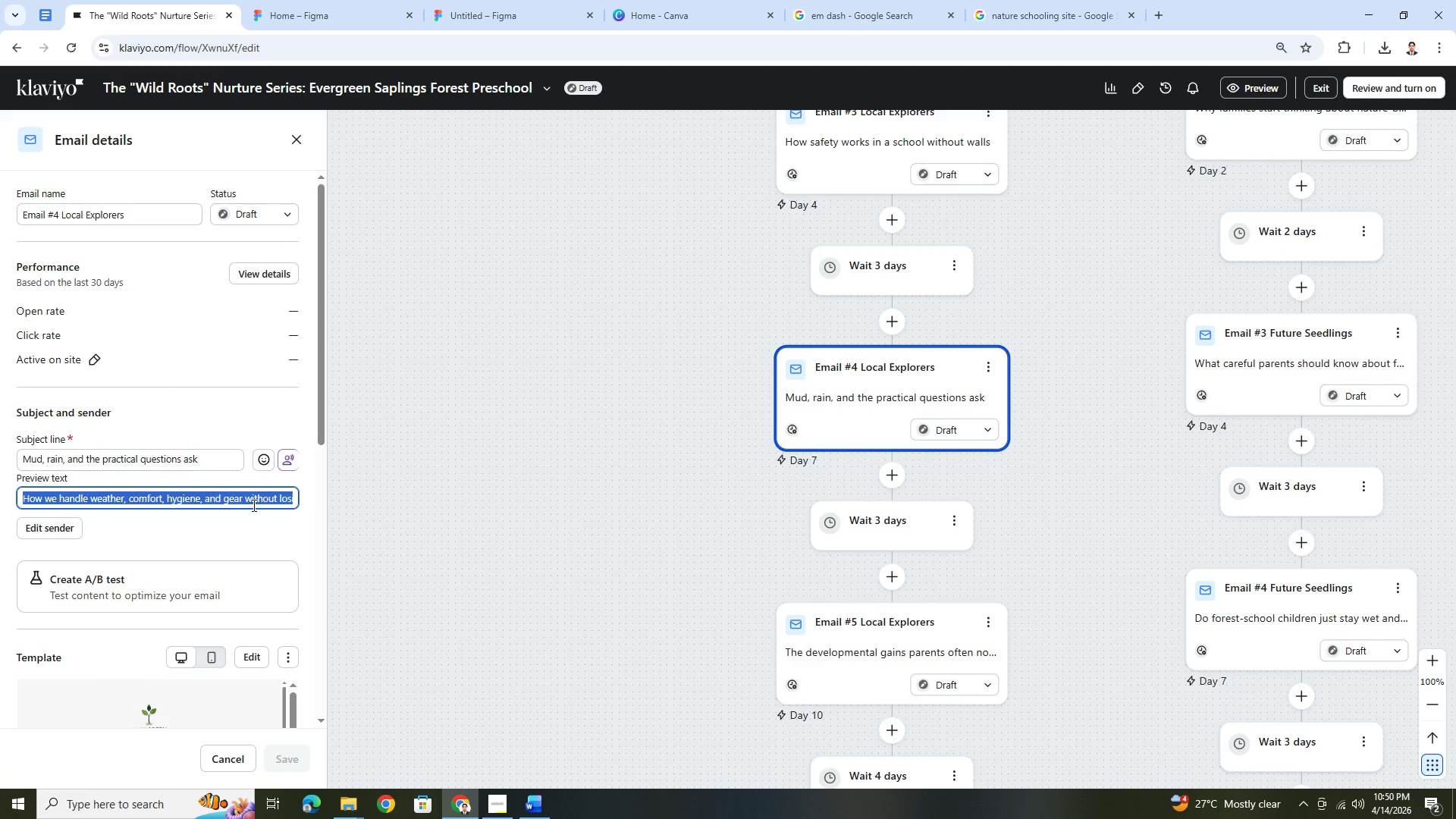 
key(Control+C)
 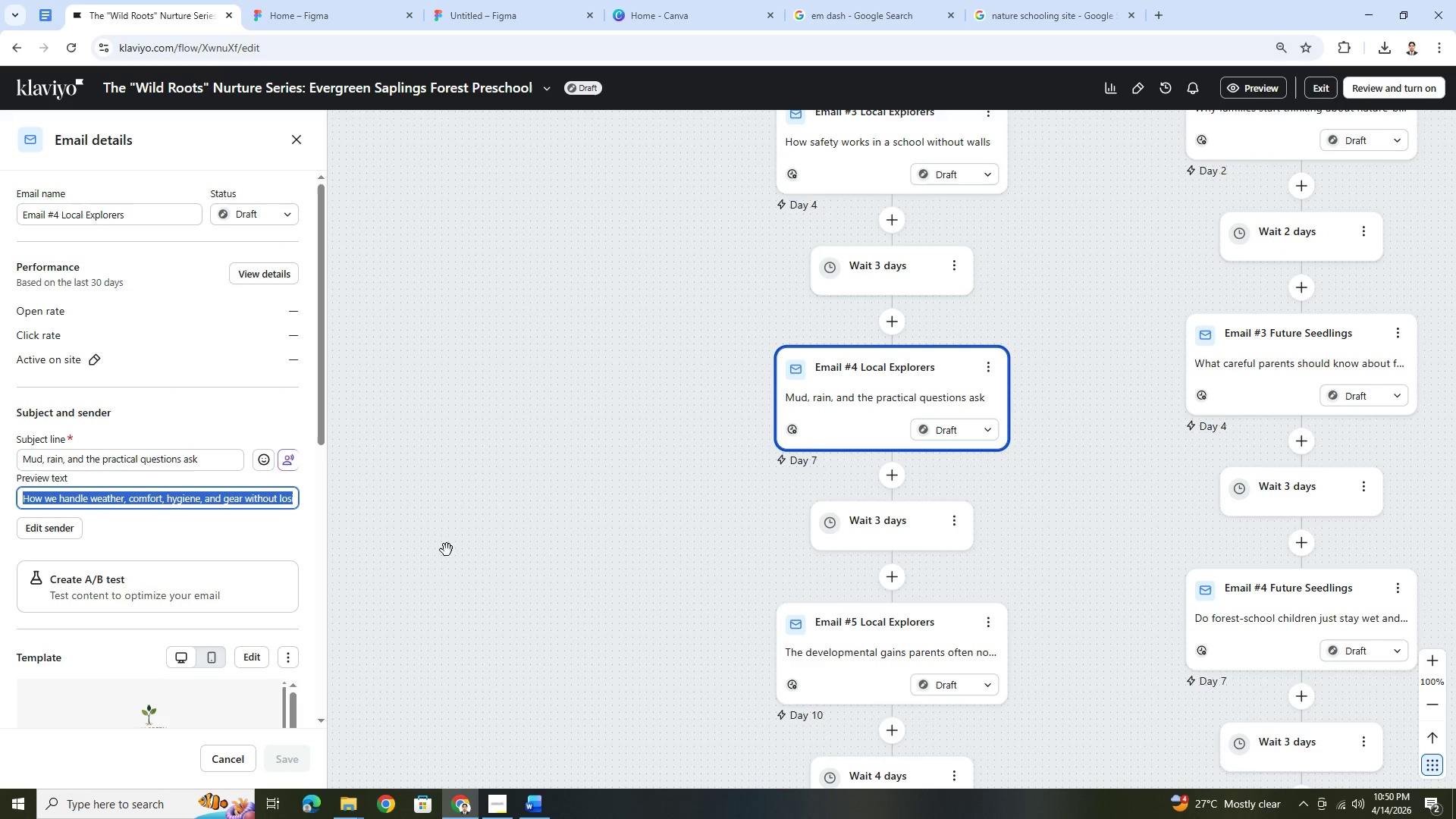 
key(Alt+AltLeft)
 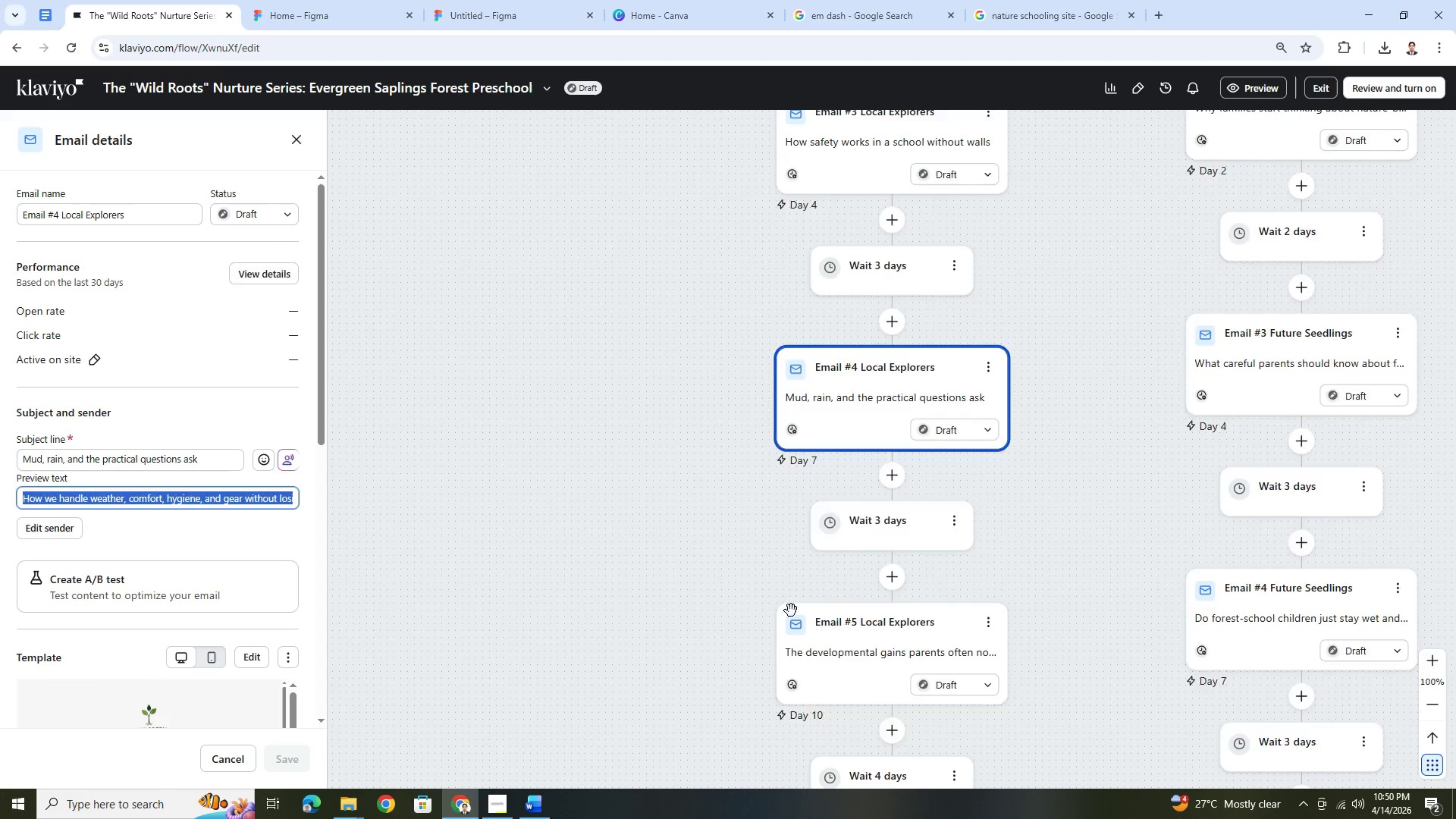 
key(Alt+Tab)
 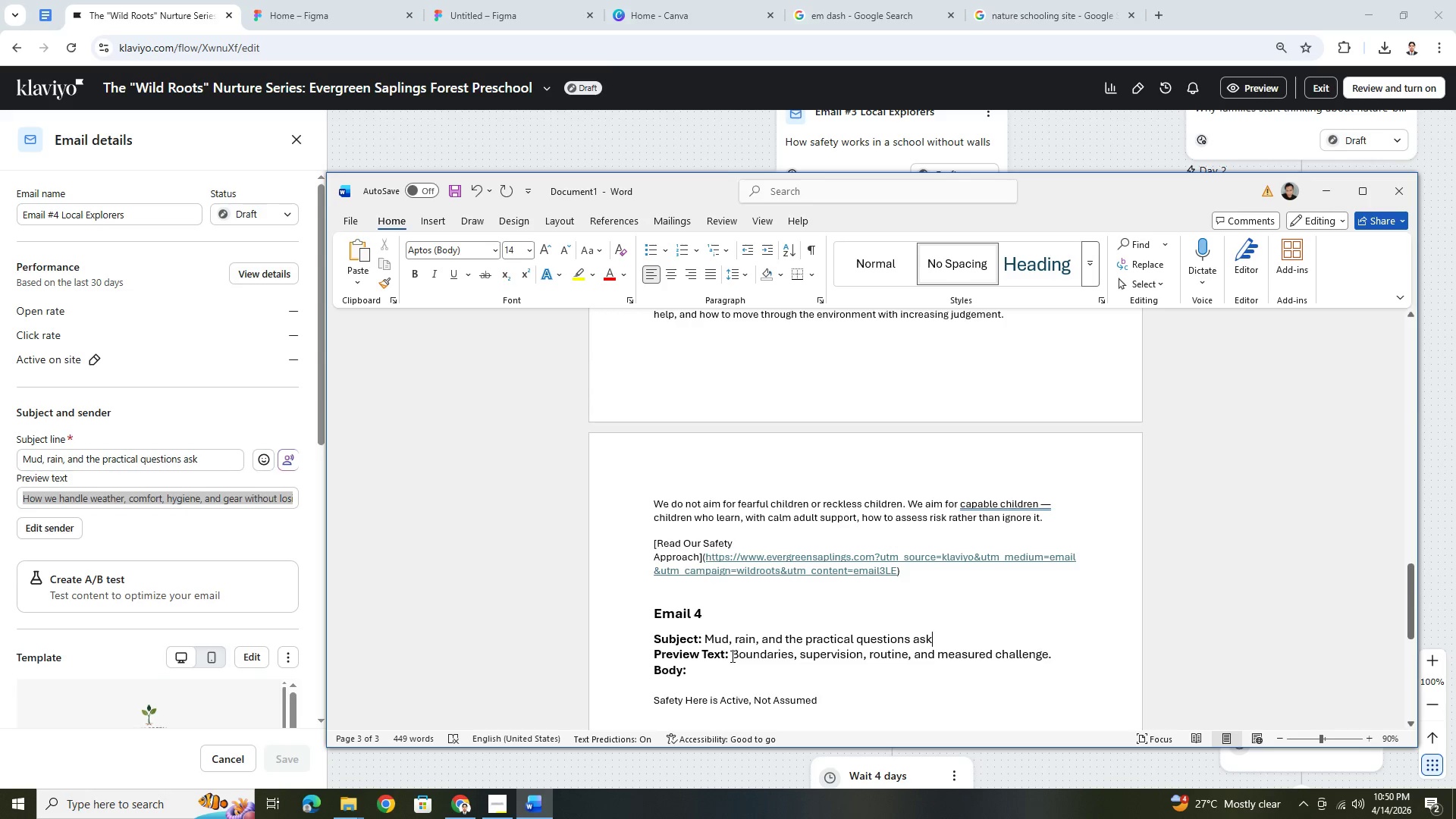 
left_click_drag(start_coordinate=[733, 656], to_coordinate=[1051, 654])
 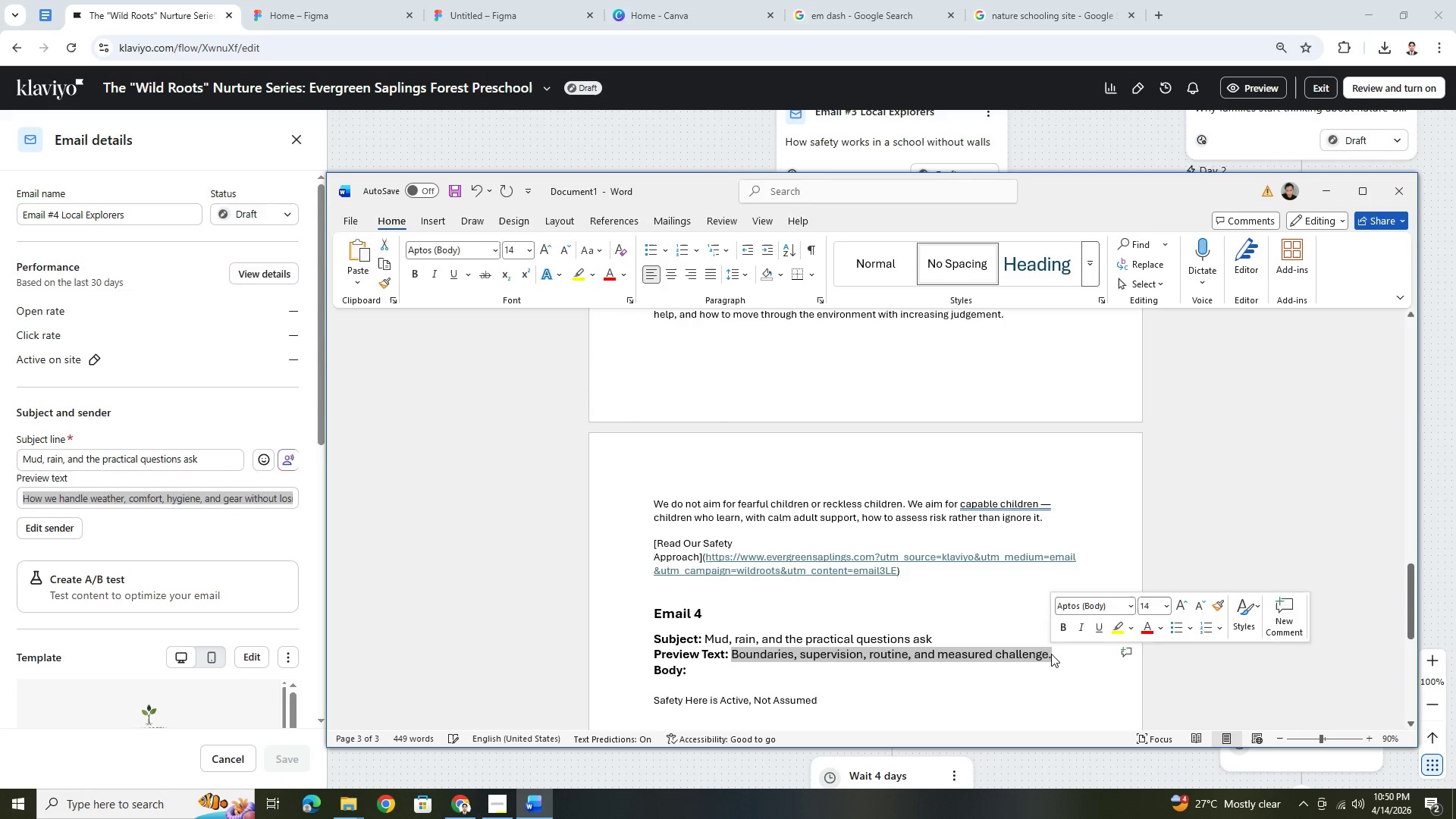 
key(Control+V)
 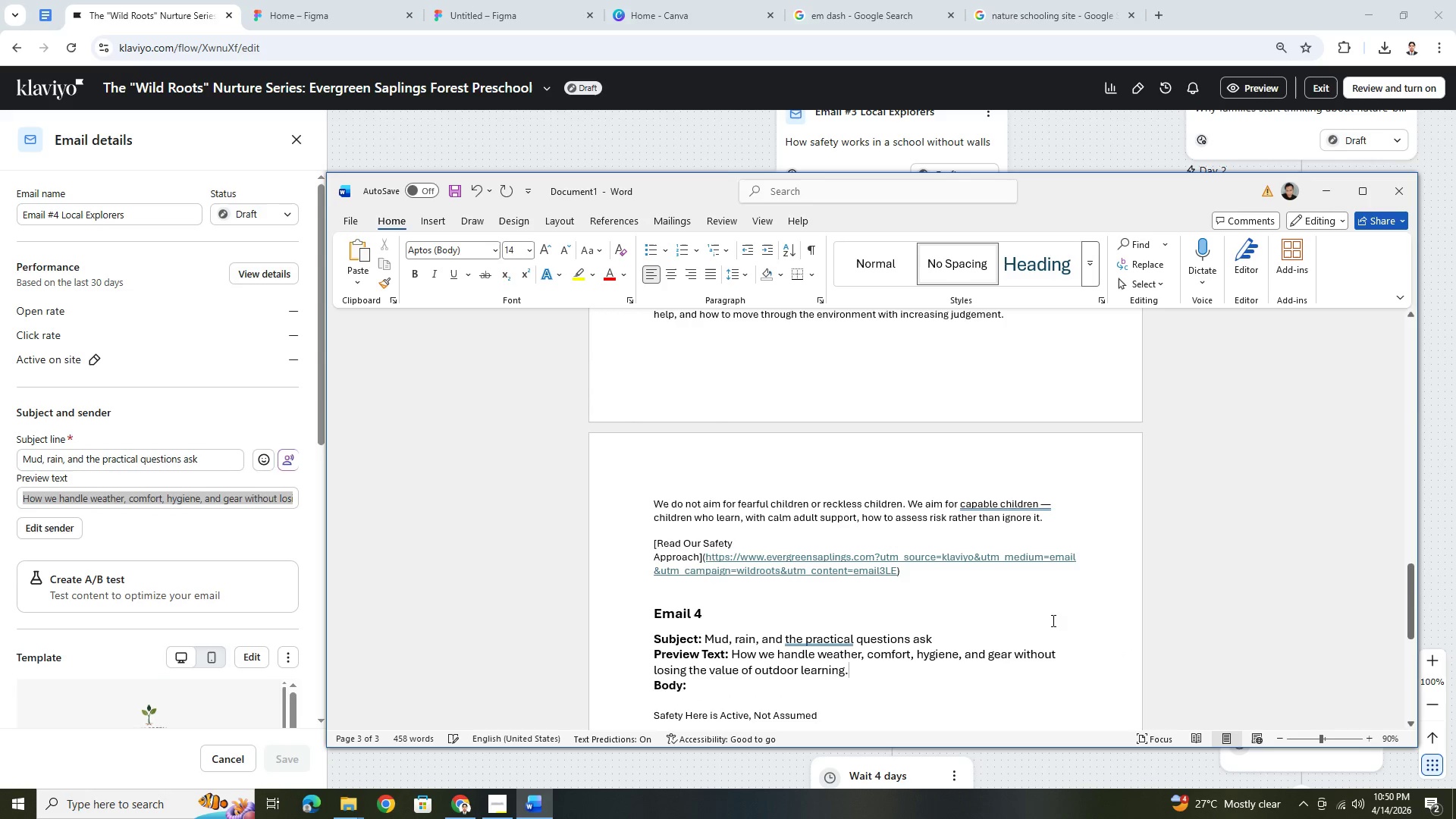 
left_click([876, 584])
 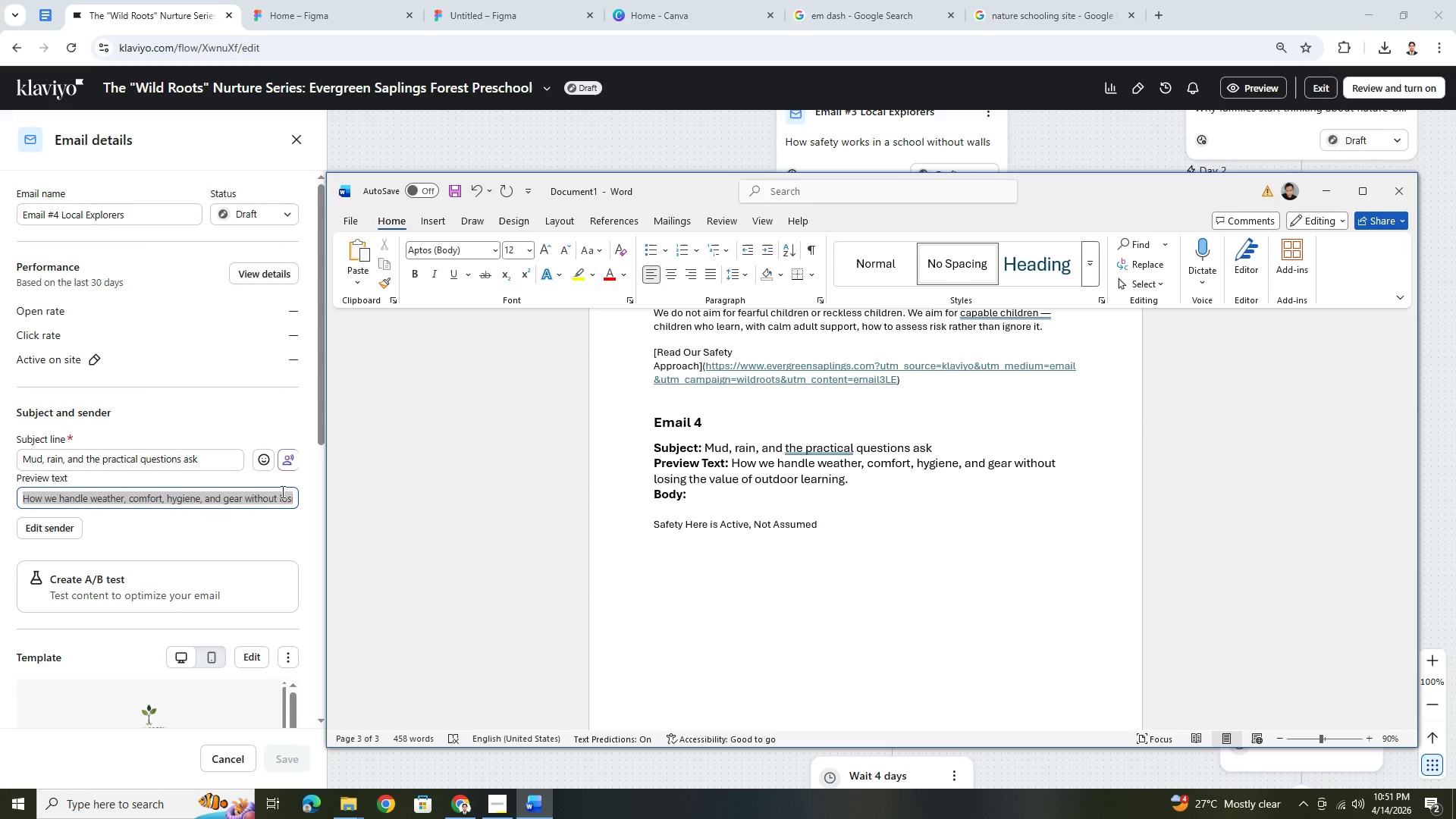 
scroll: coordinate [1025, 616], scroll_direction: down, amount: 6.0
 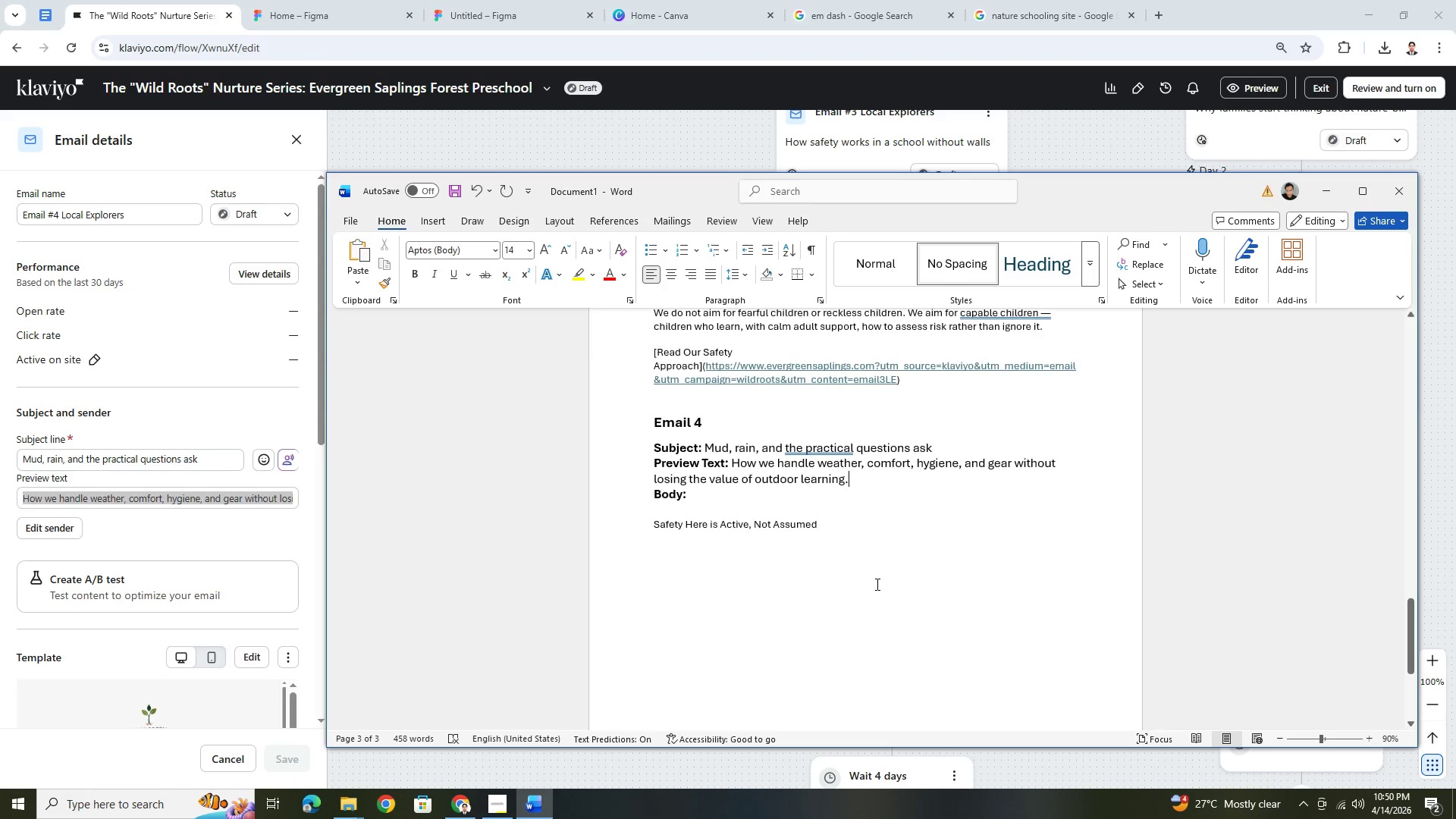 
left_click([300, 526])
 